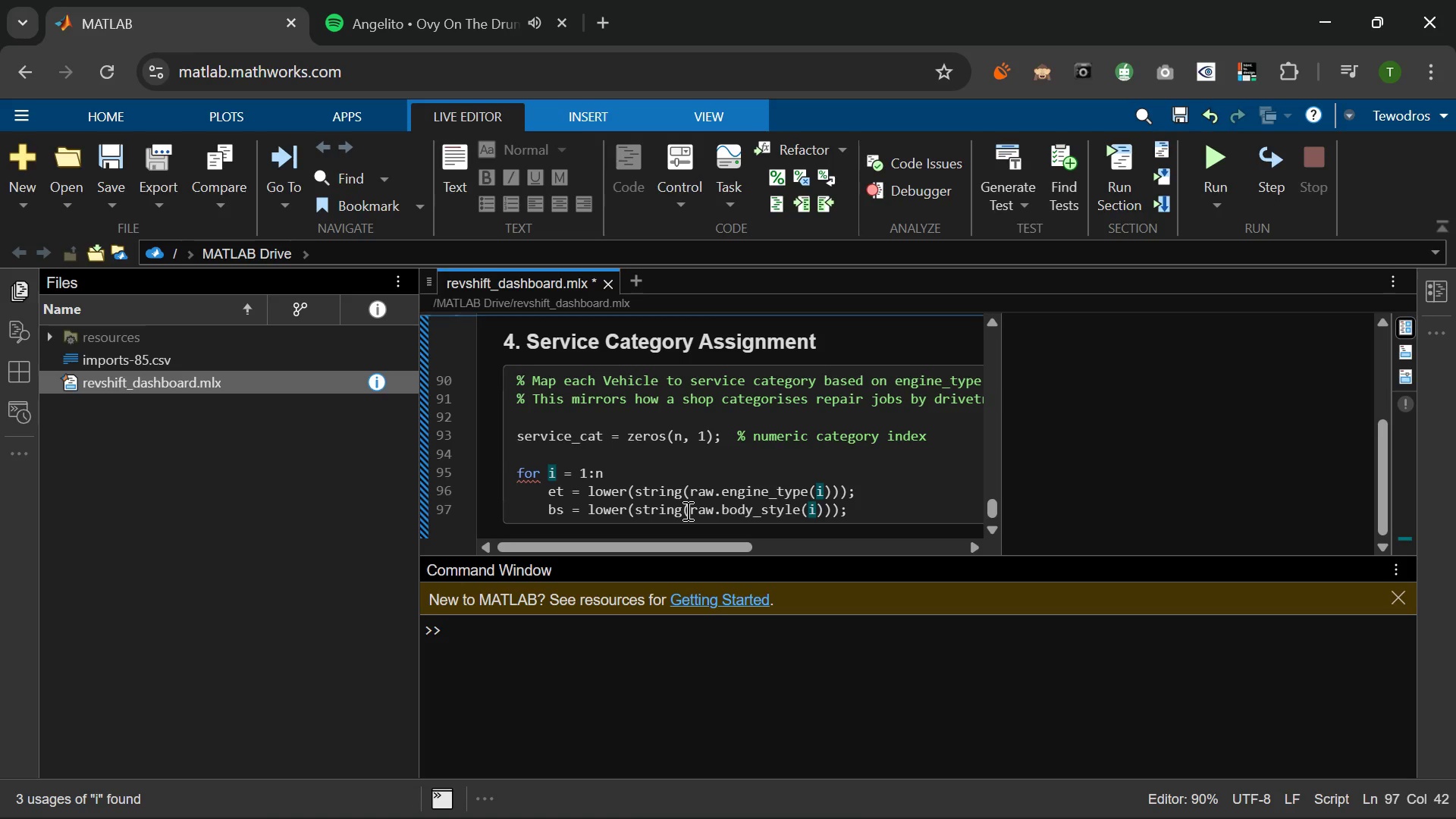 
key(Enter)
 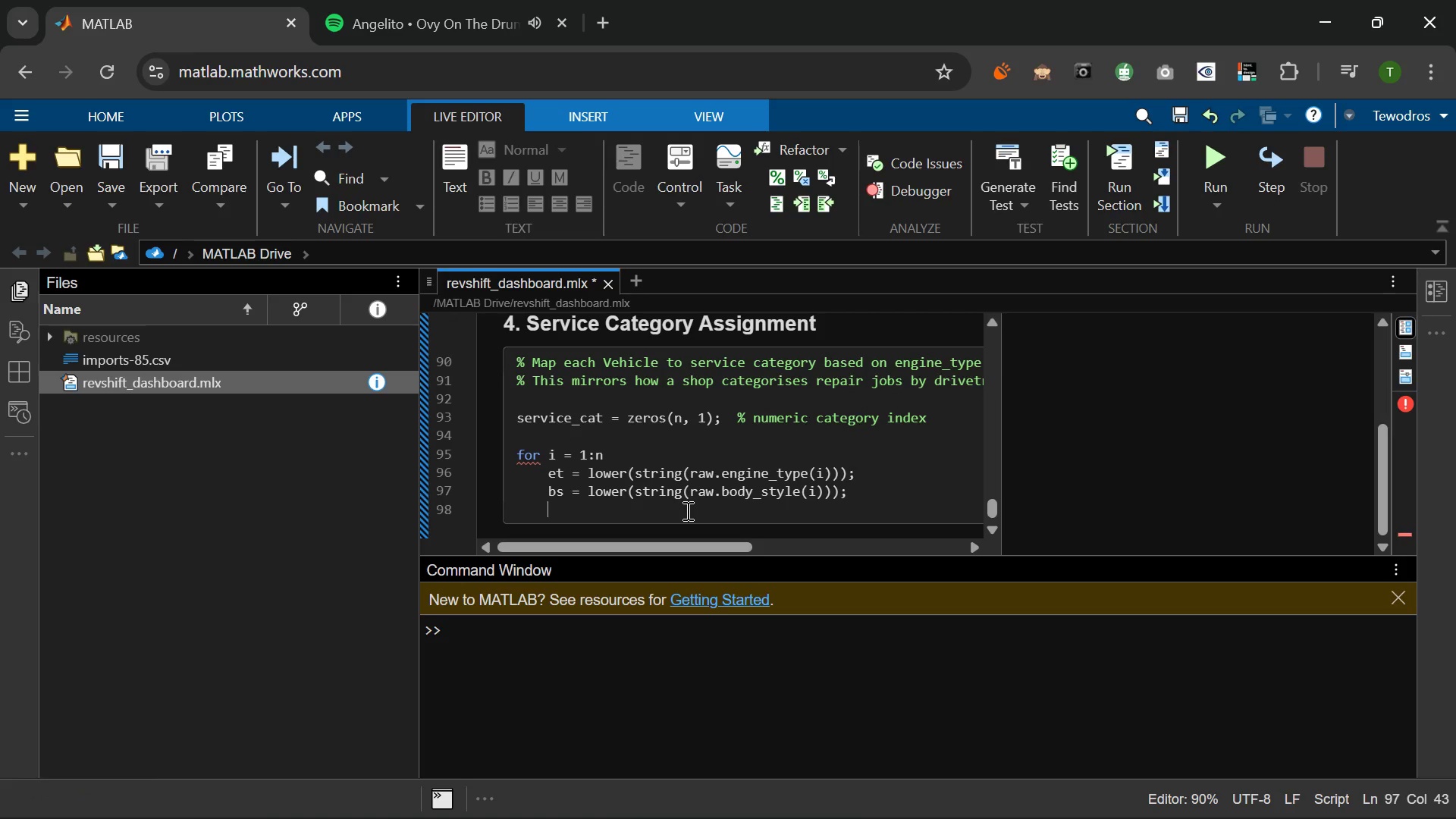 
key(Enter)
 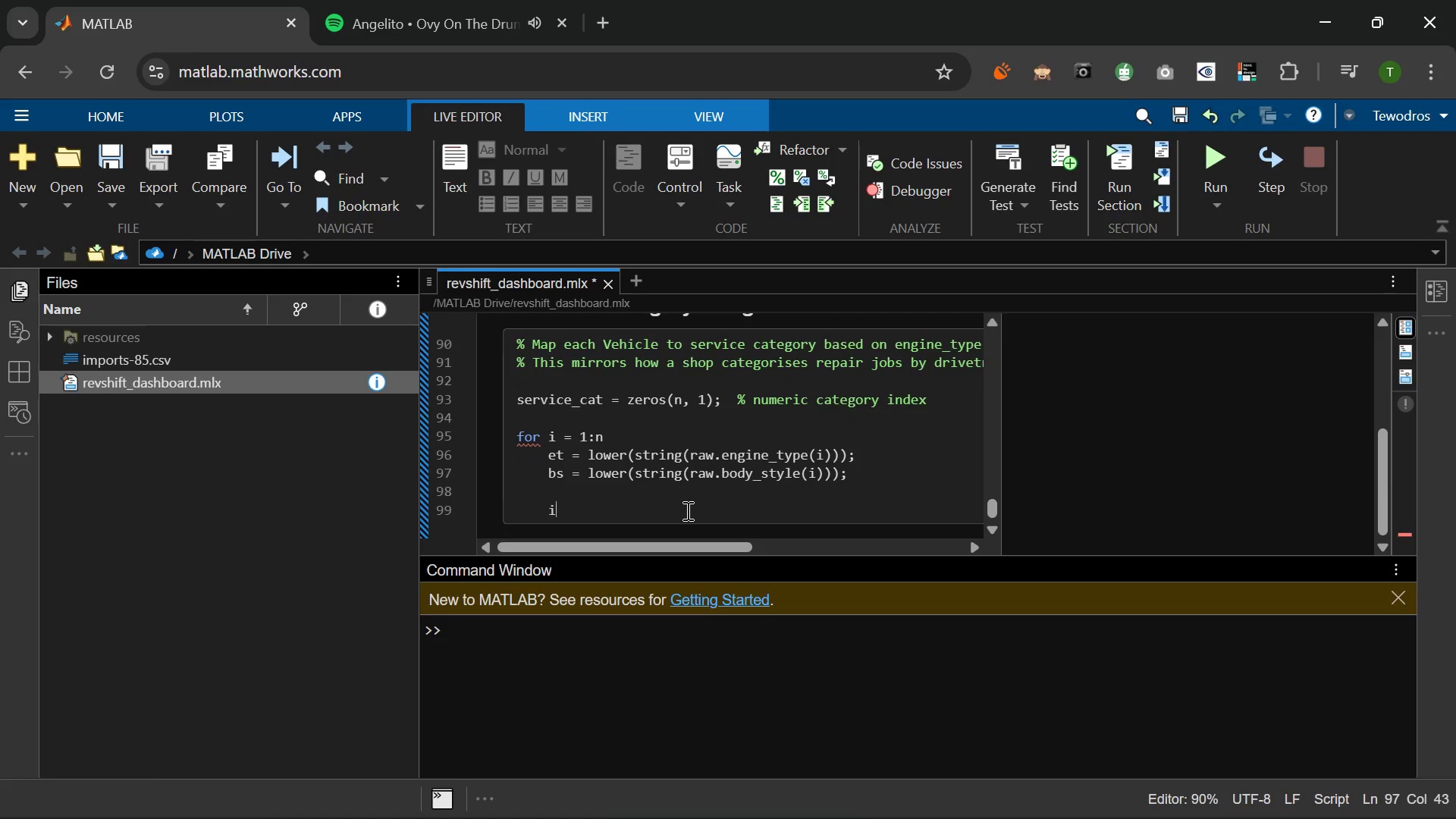 
type(if contais(et, 'dohc)
 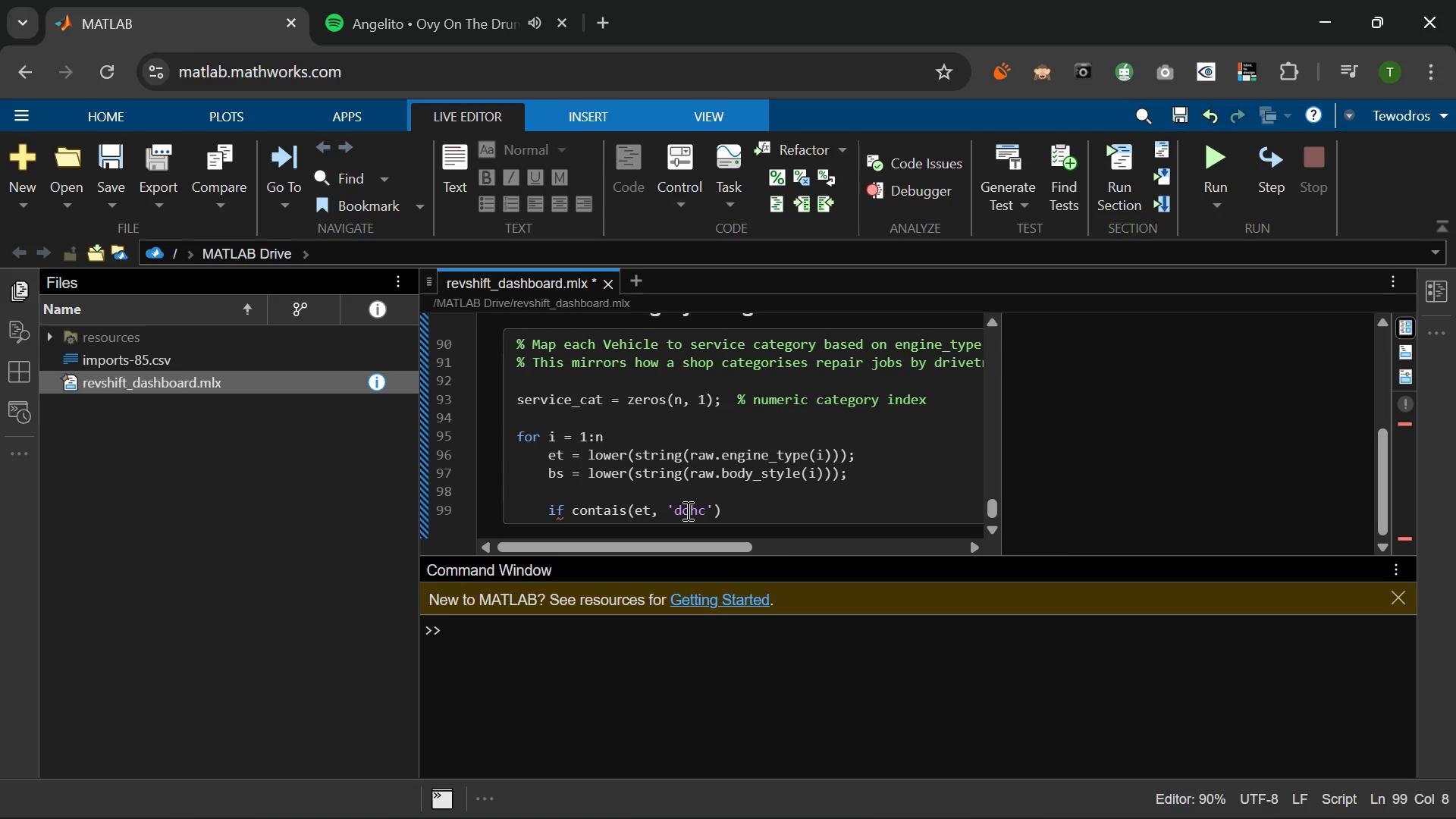 
key(ArrowRight)
 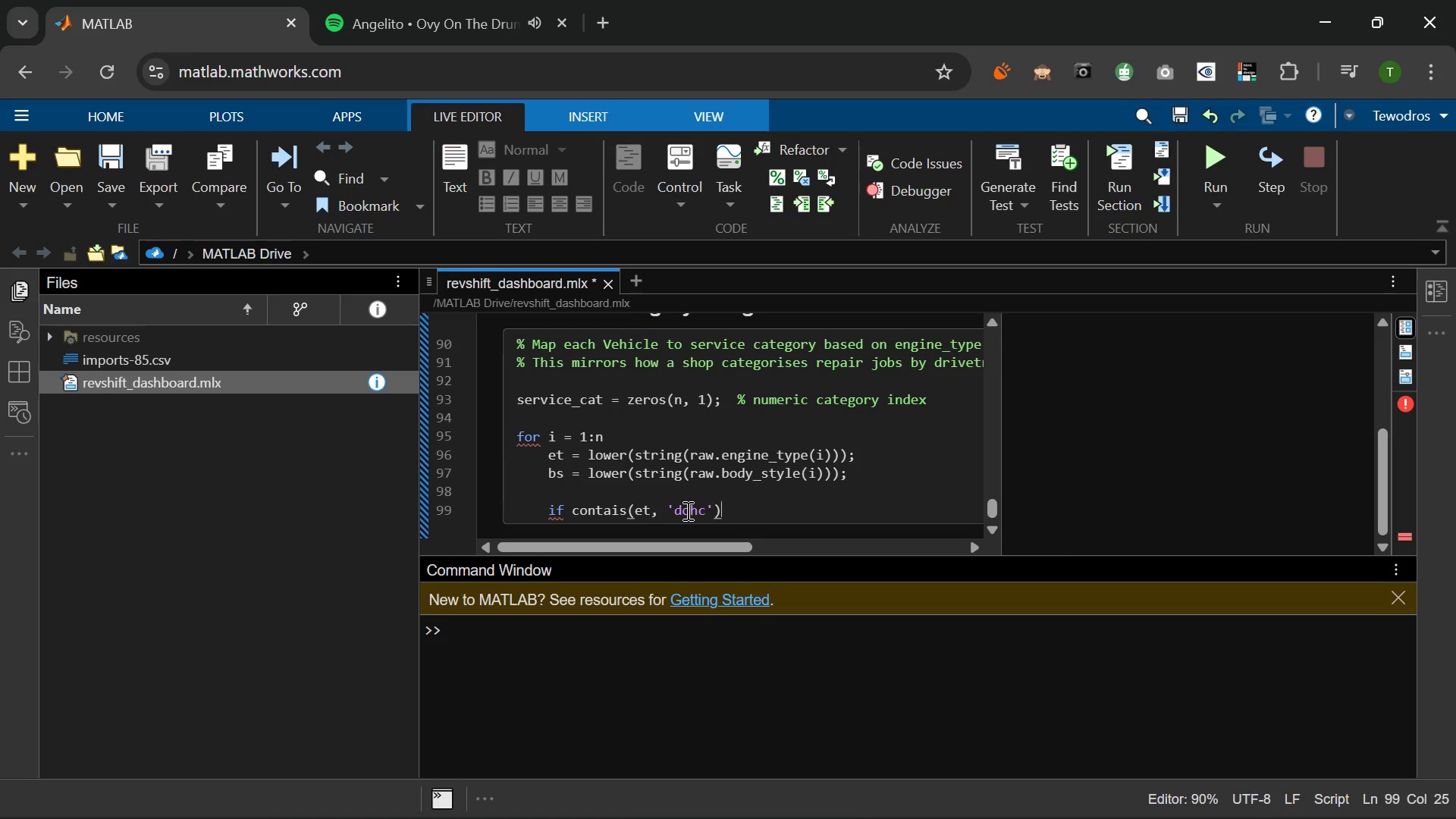 
key(ArrowRight)
 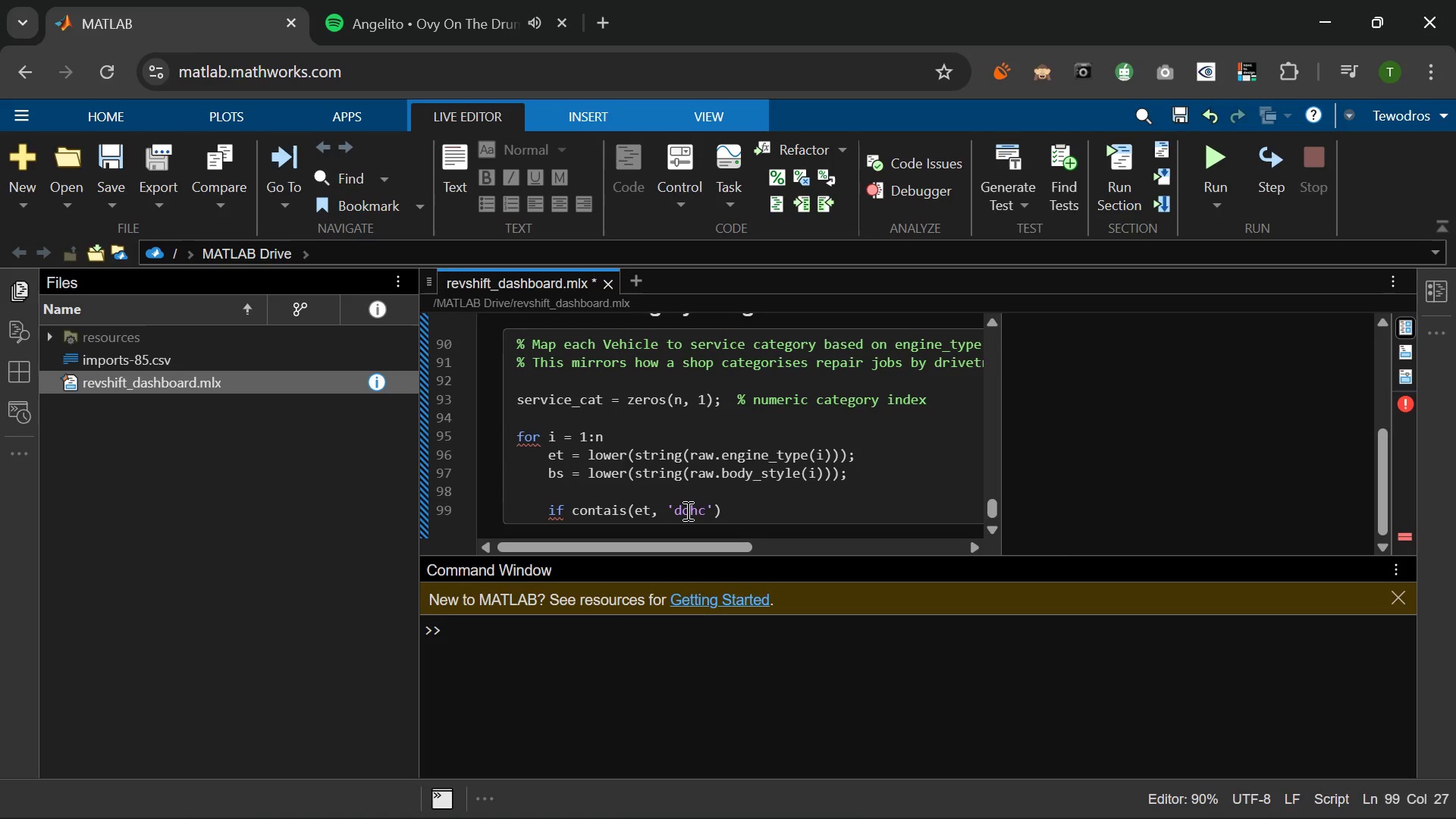 
key(Semicolon)
 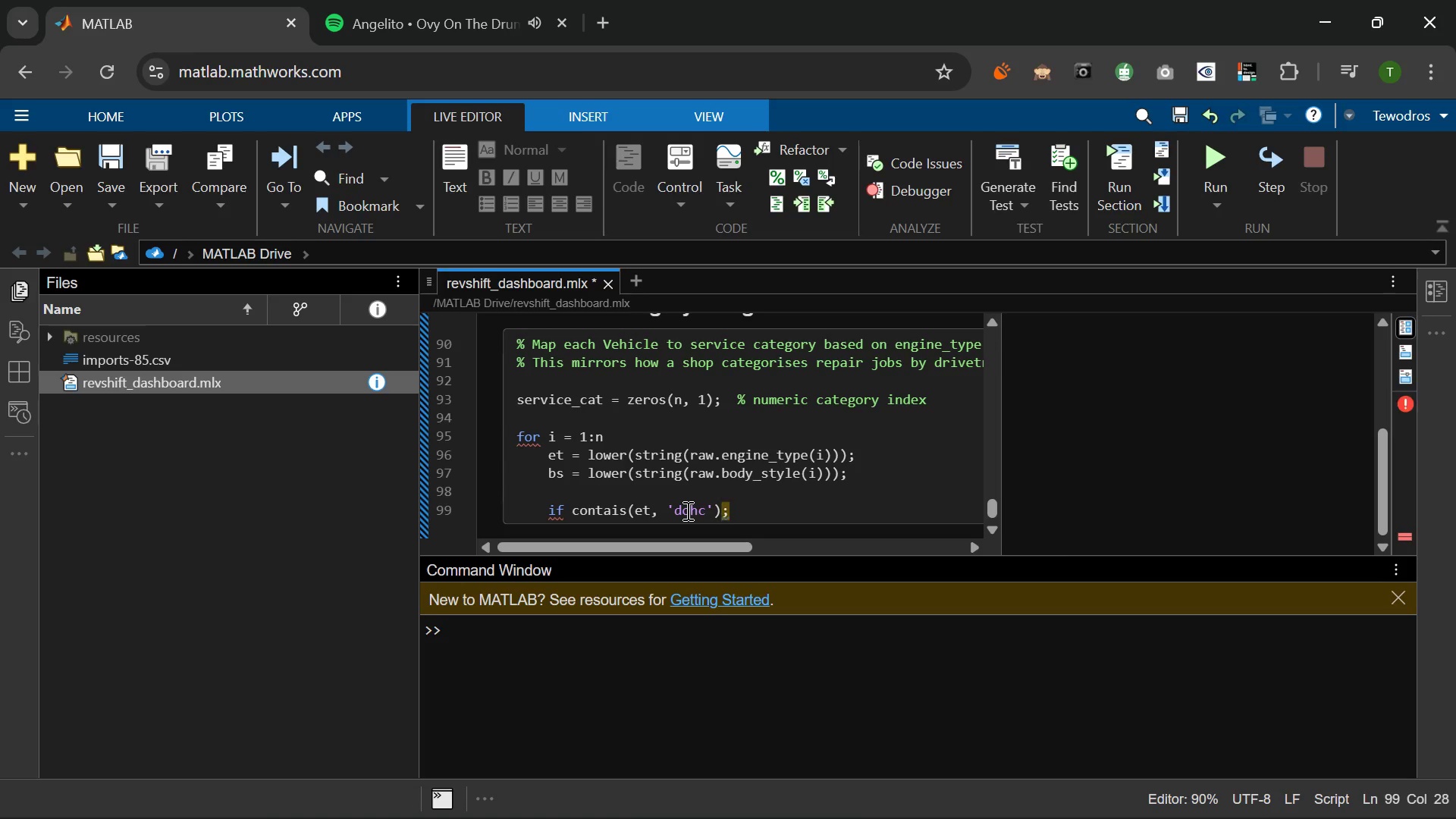 
key(Backspace)
 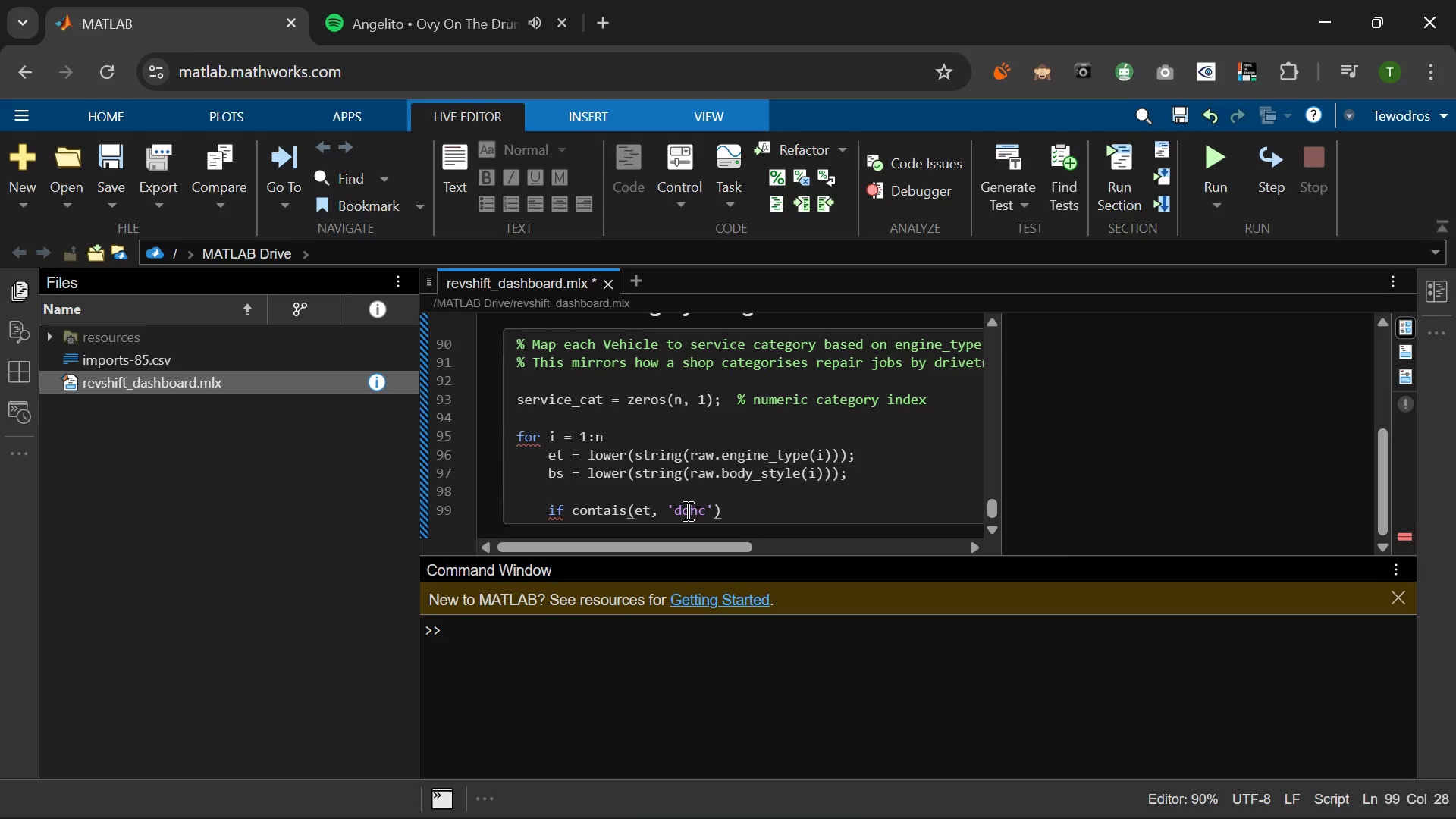 
key(Enter)
 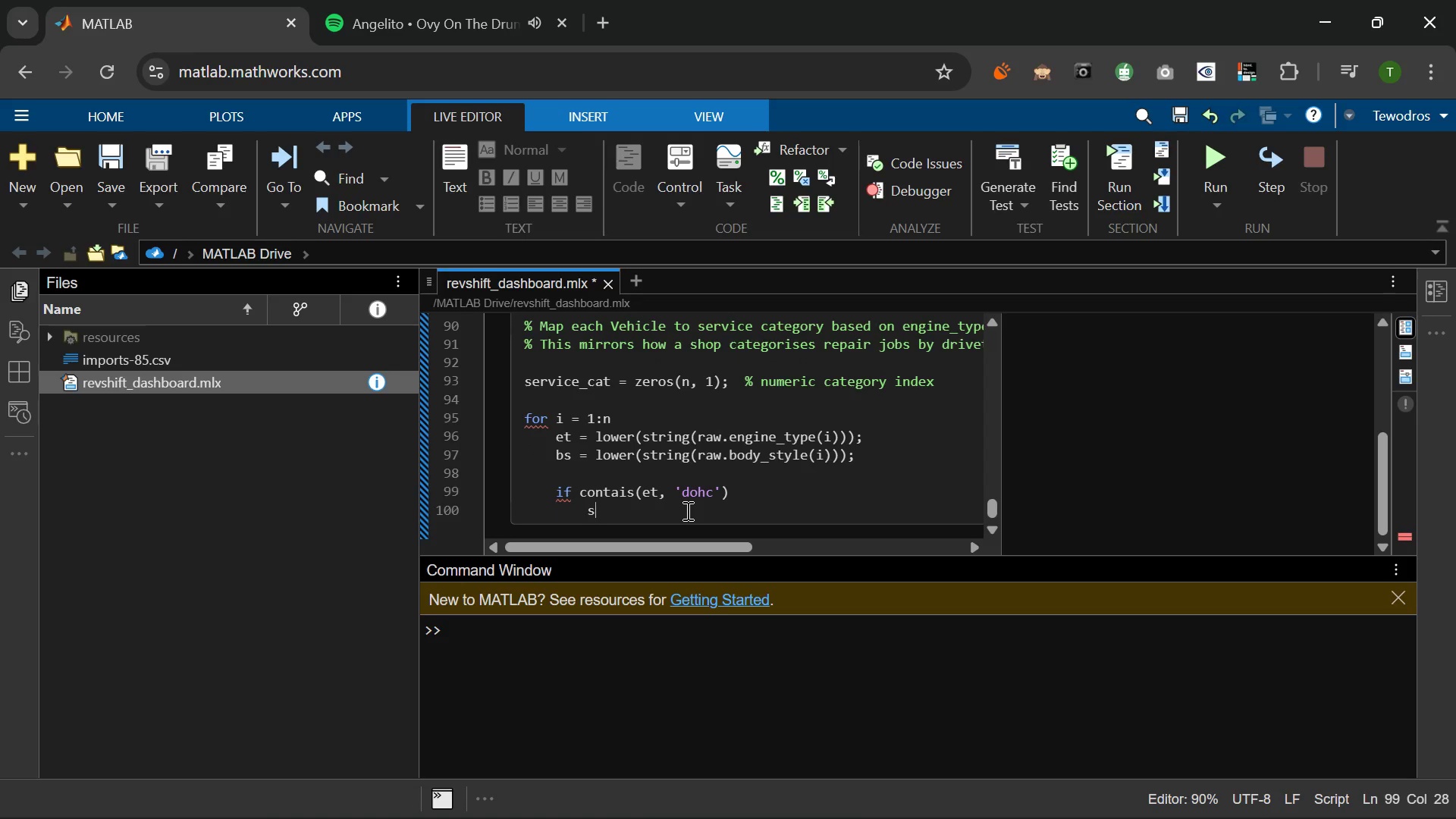 
type(servi[MediaTrackNext])
 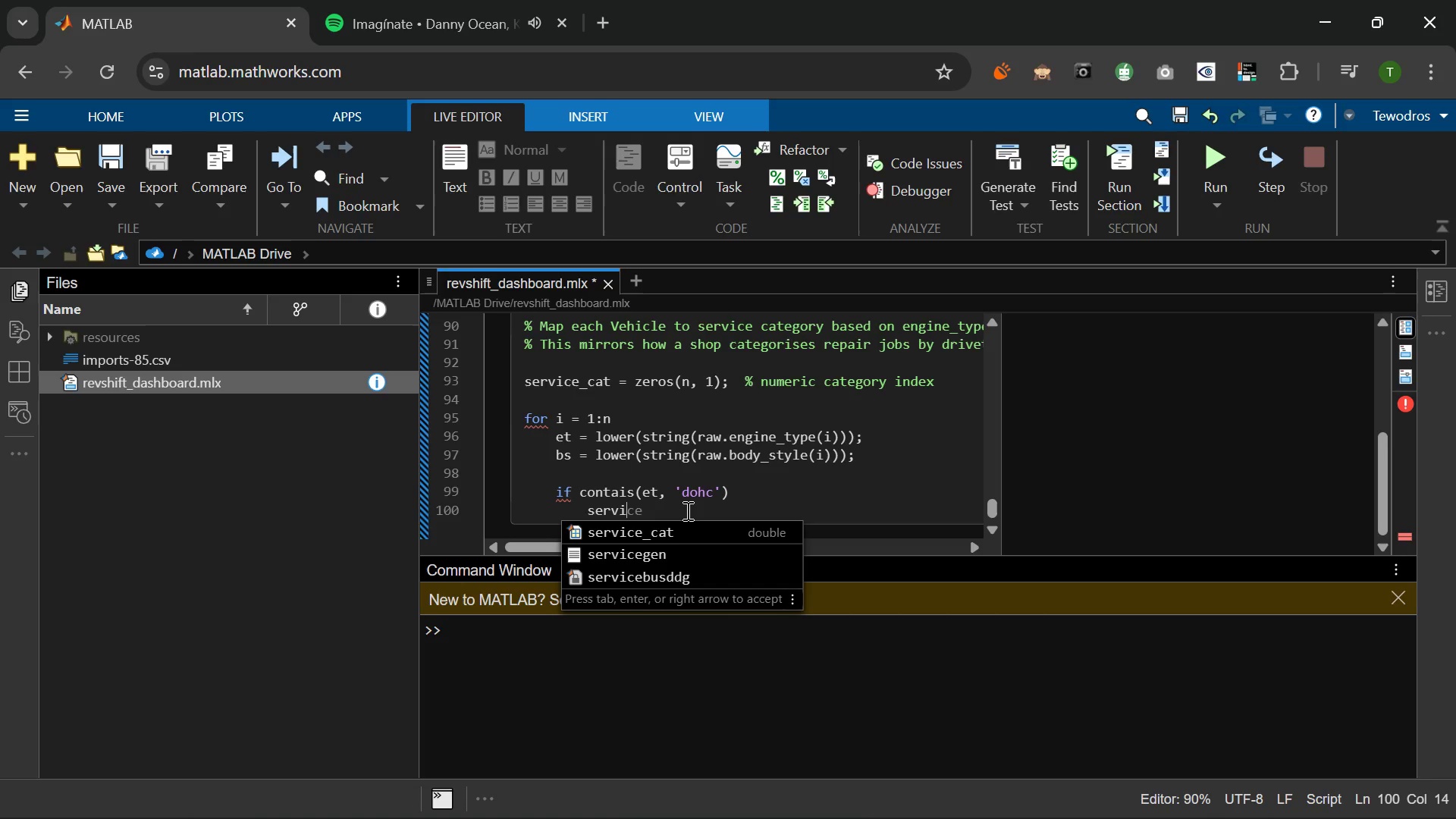 
key(MediaTrackNext)
 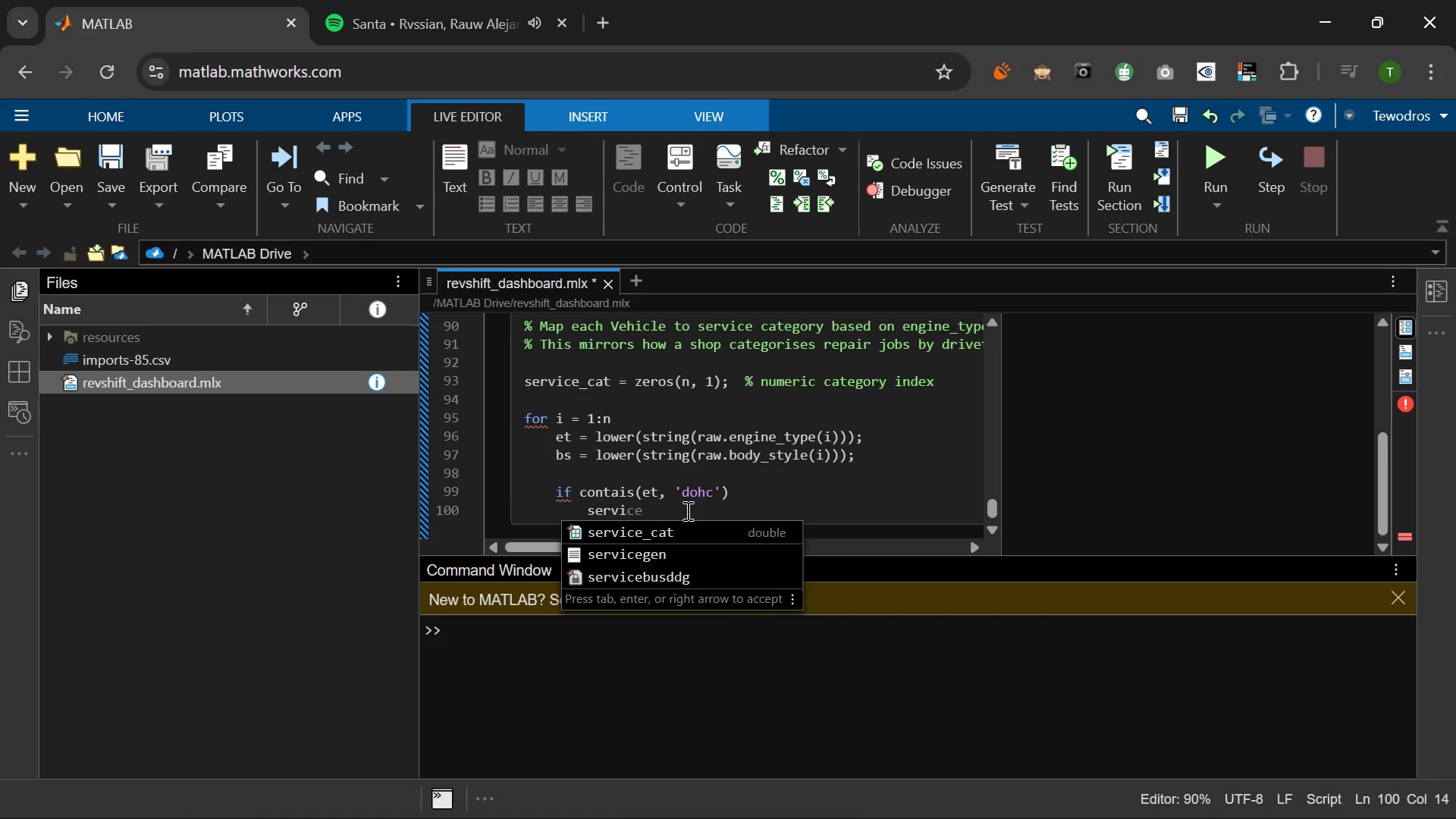 
key(Tab)
 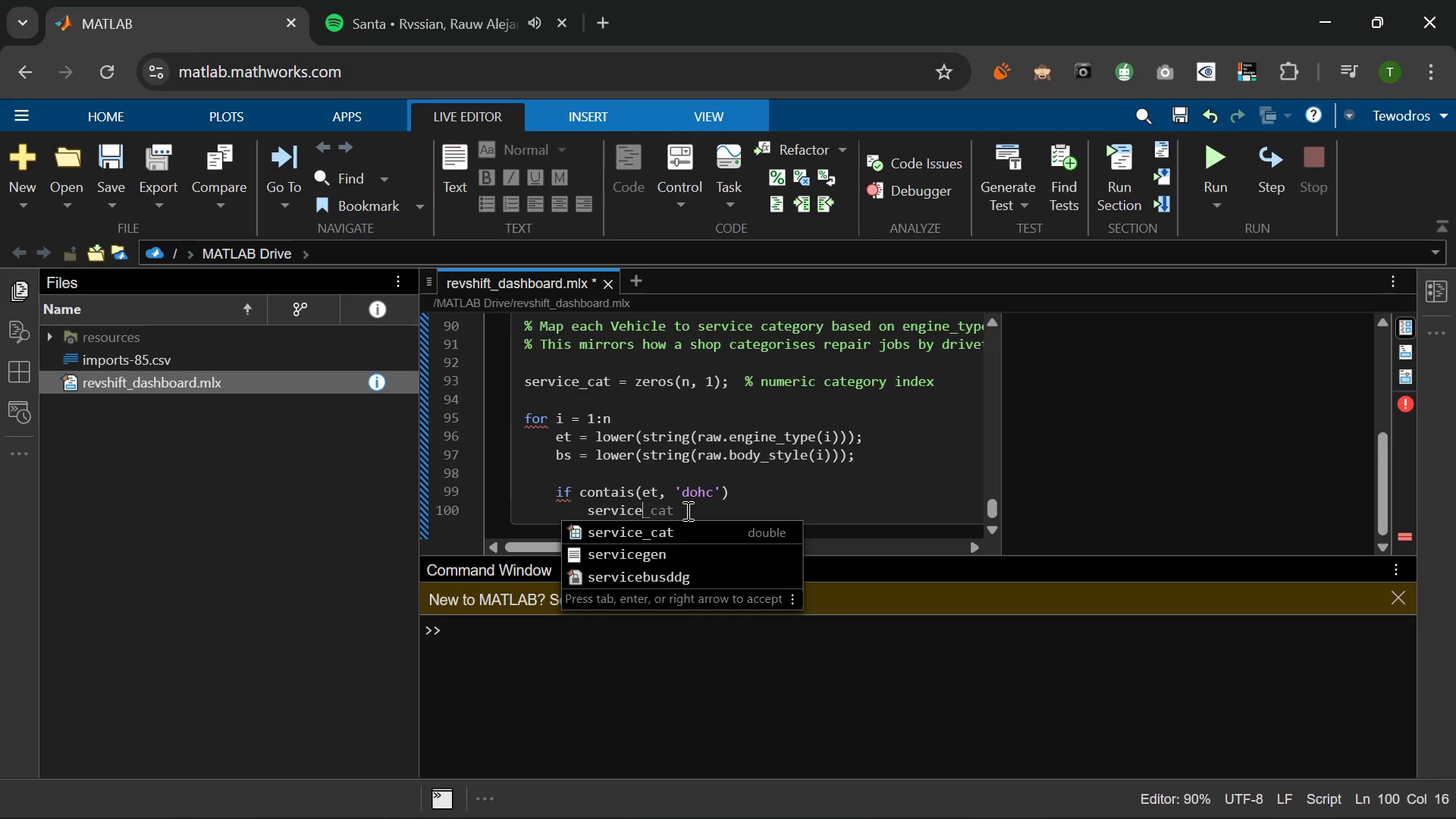 
wait(7.98)
 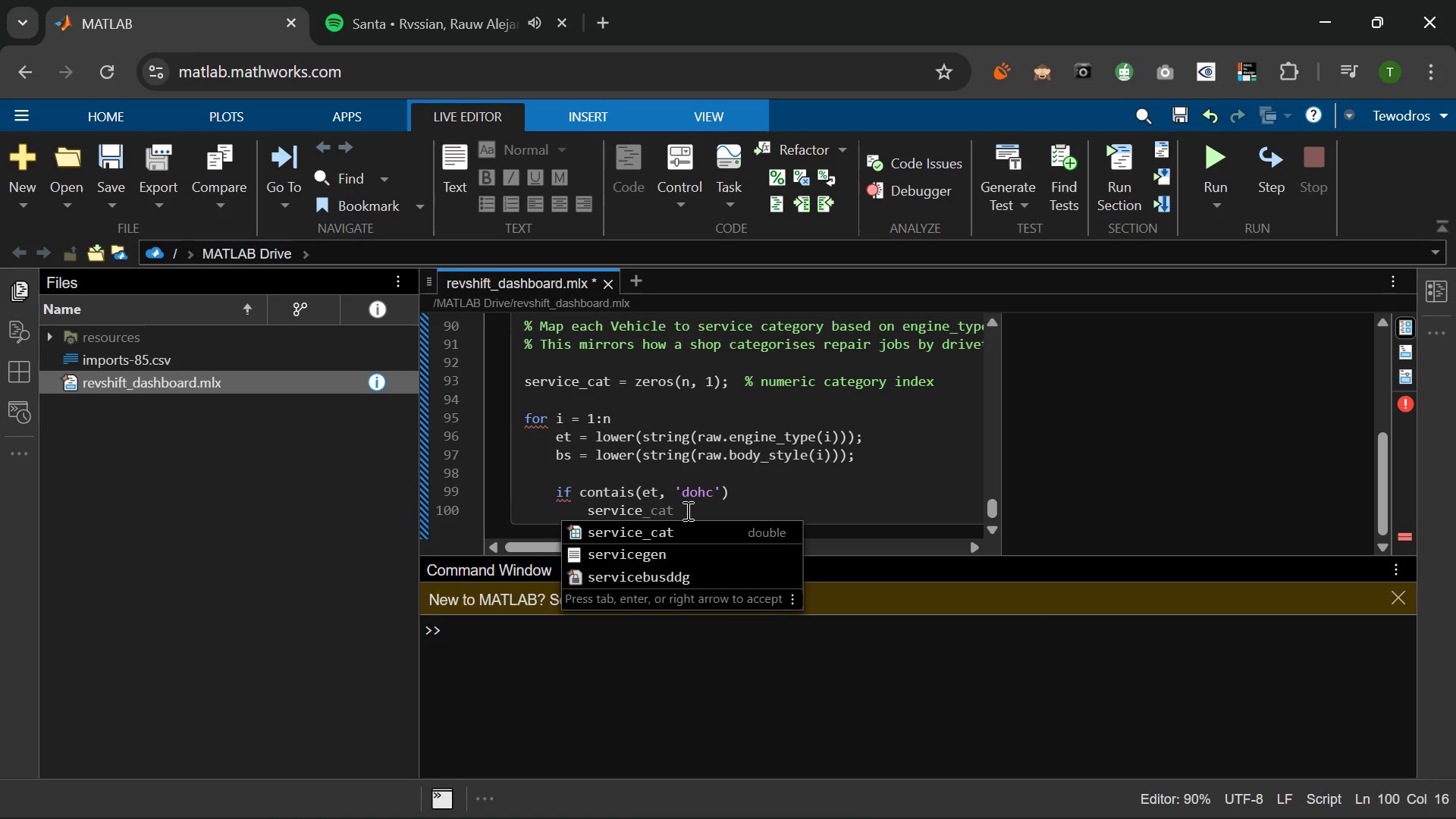 
key(Tab)
 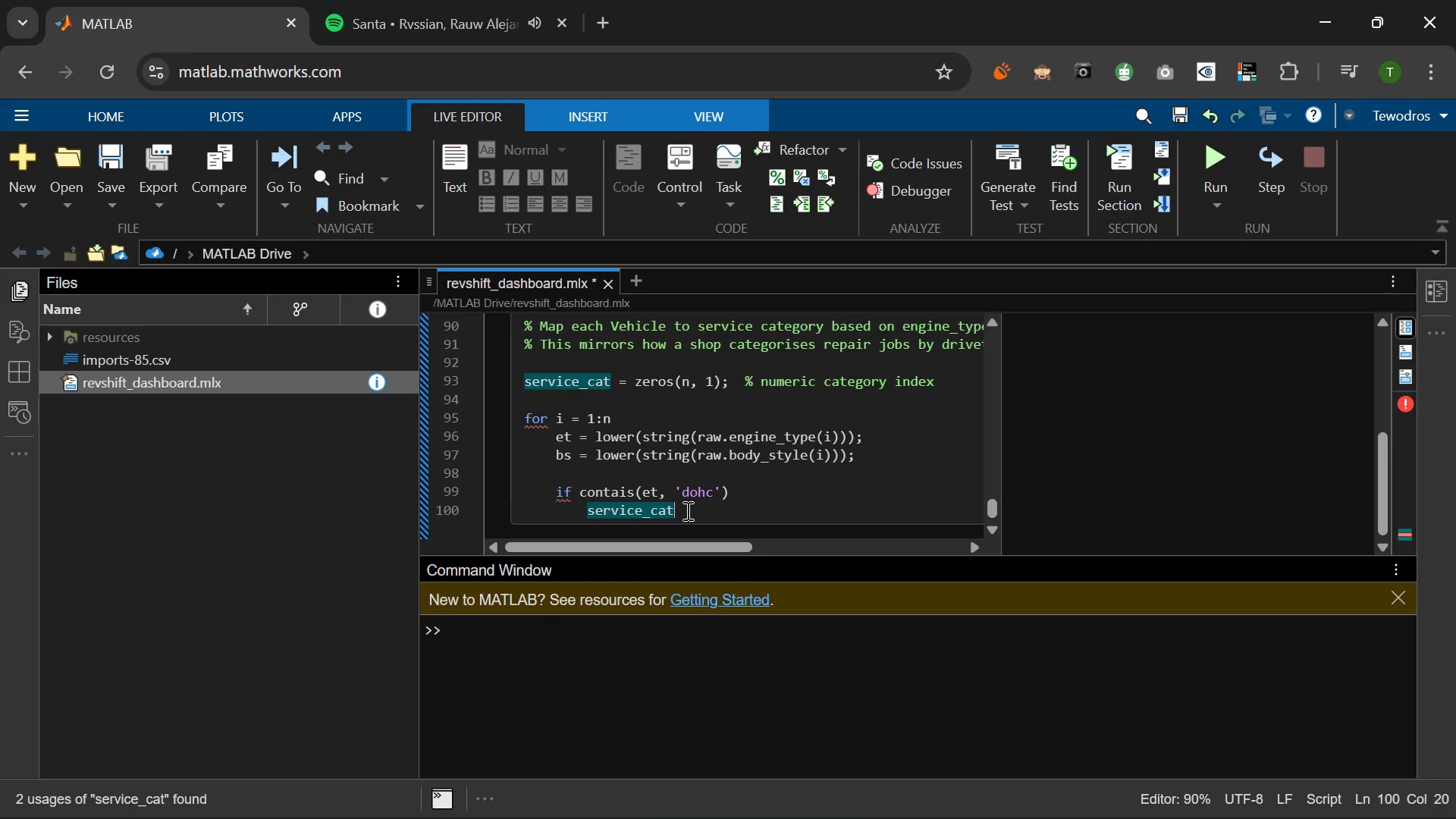 
wait(8.77)
 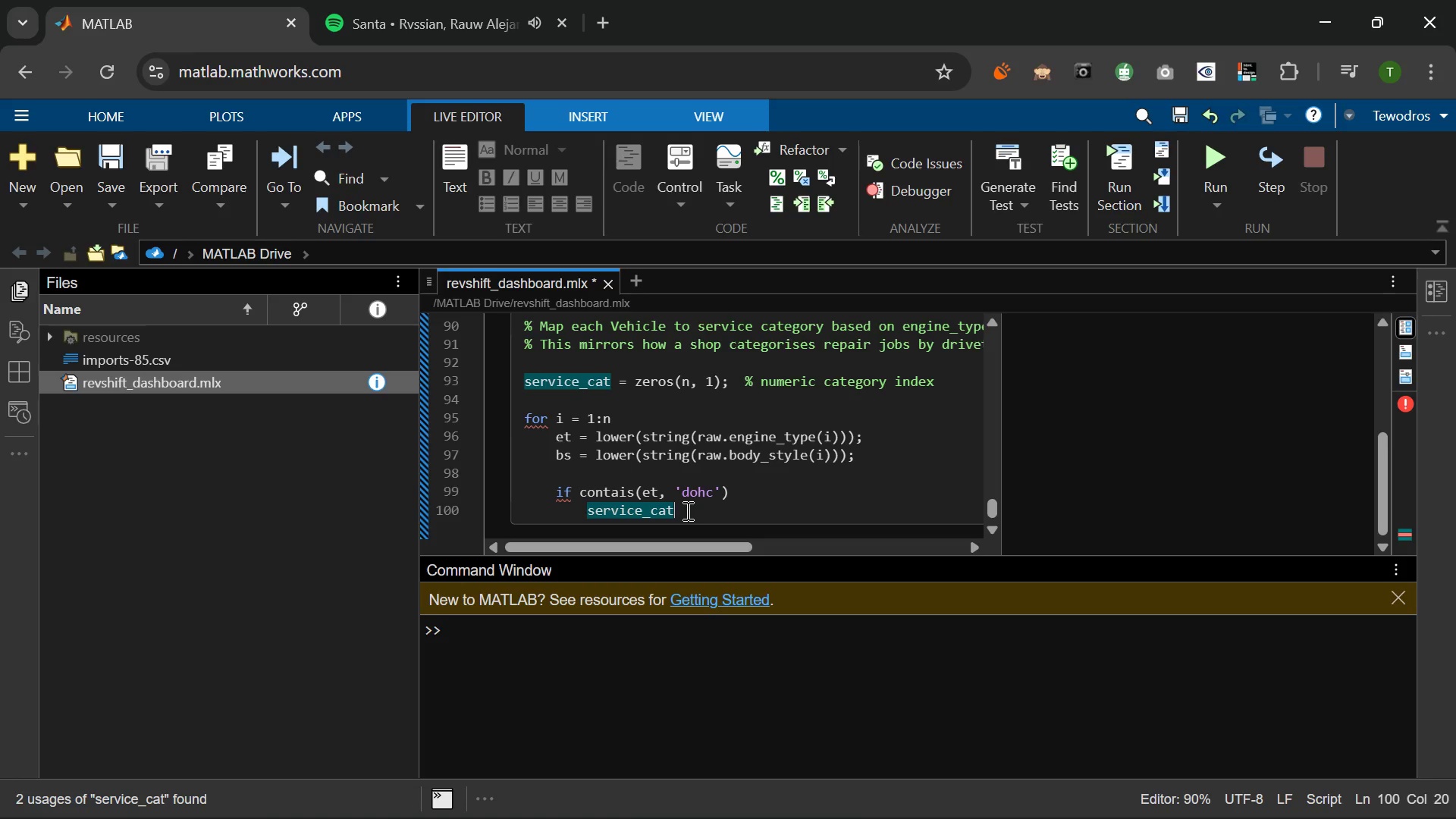 
left_click([455, 19])
 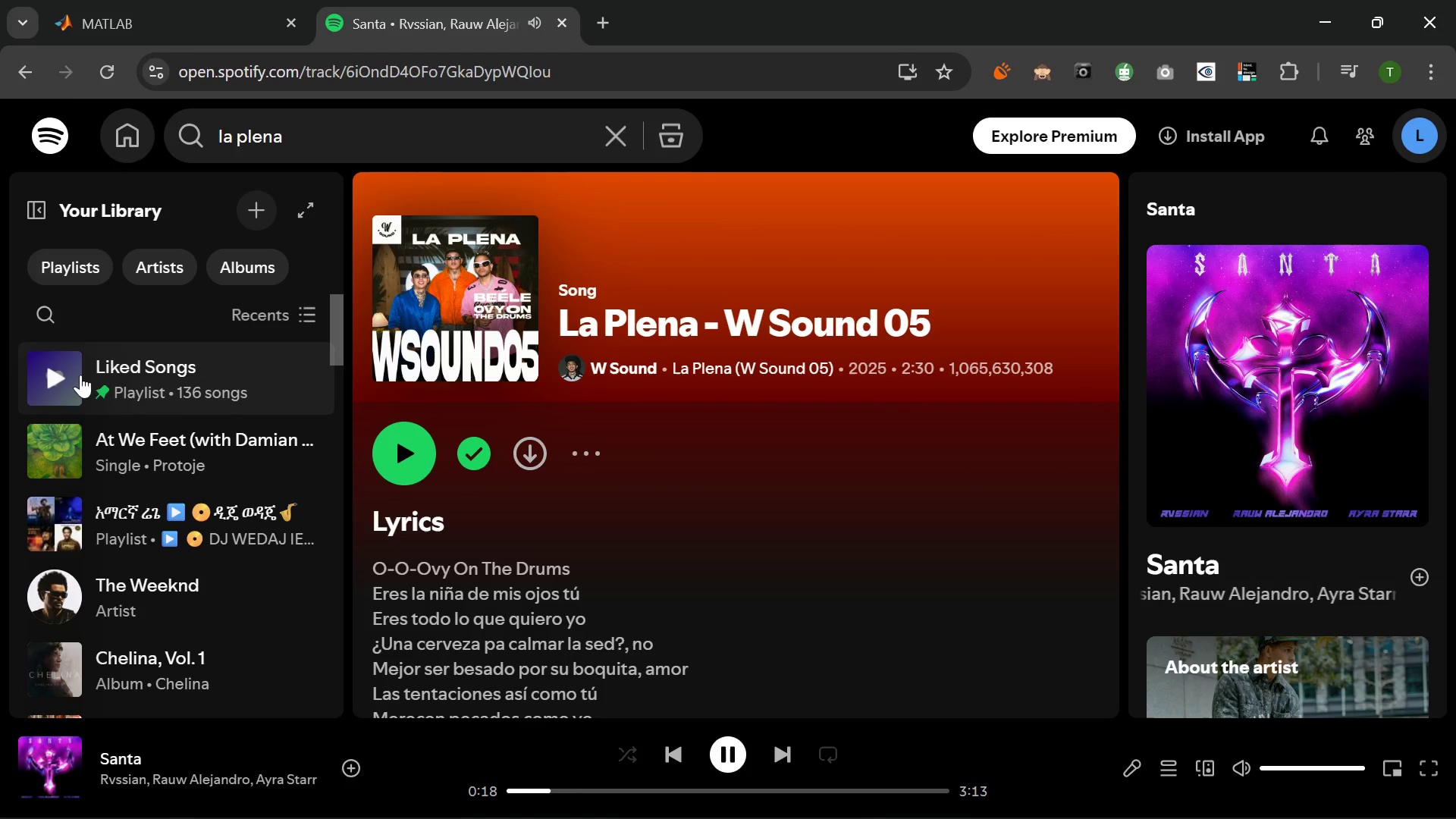 
left_click([133, 364])
 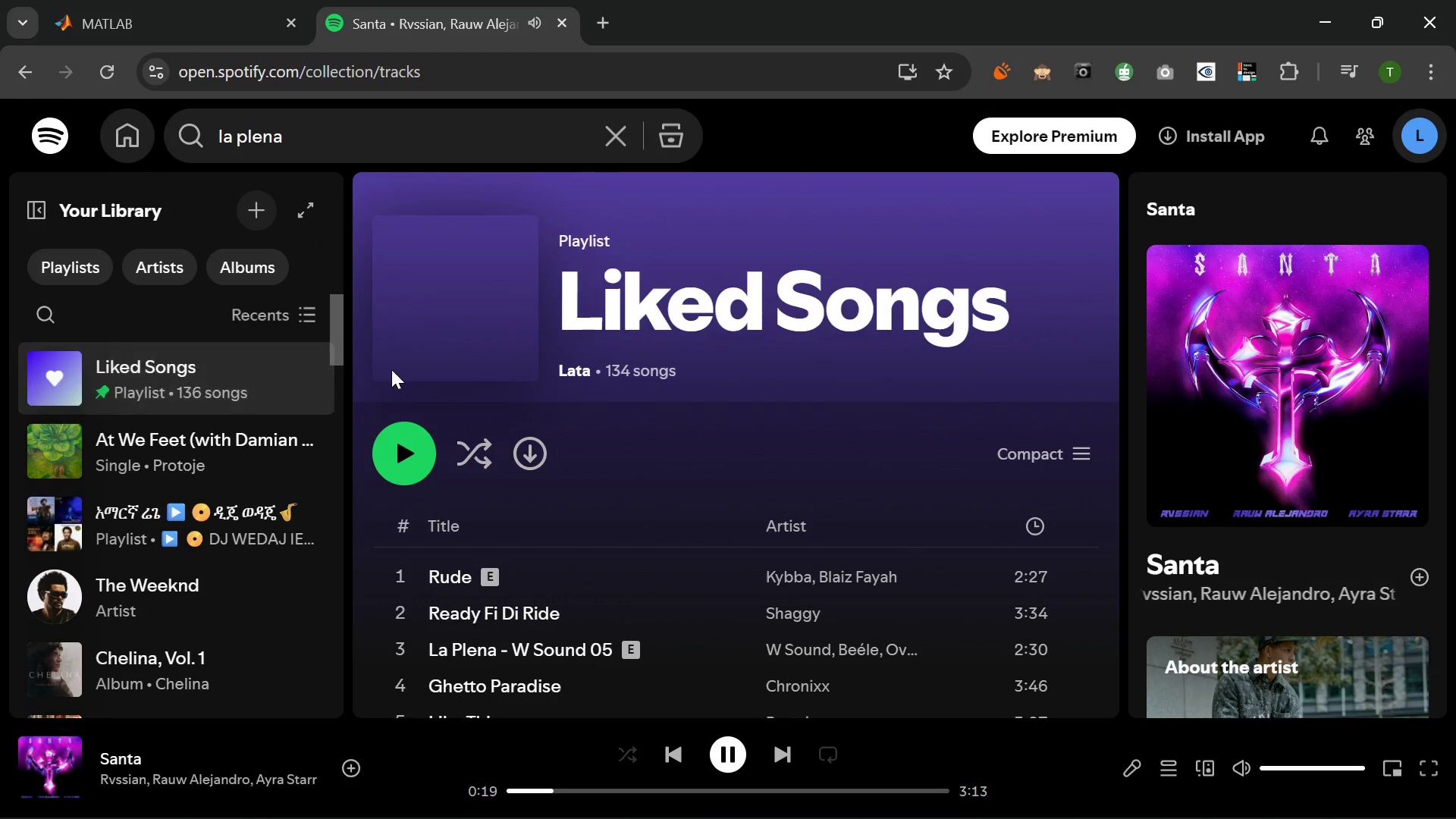 
scroll: coordinate [391, 369], scroll_direction: down, amount: 3.0
 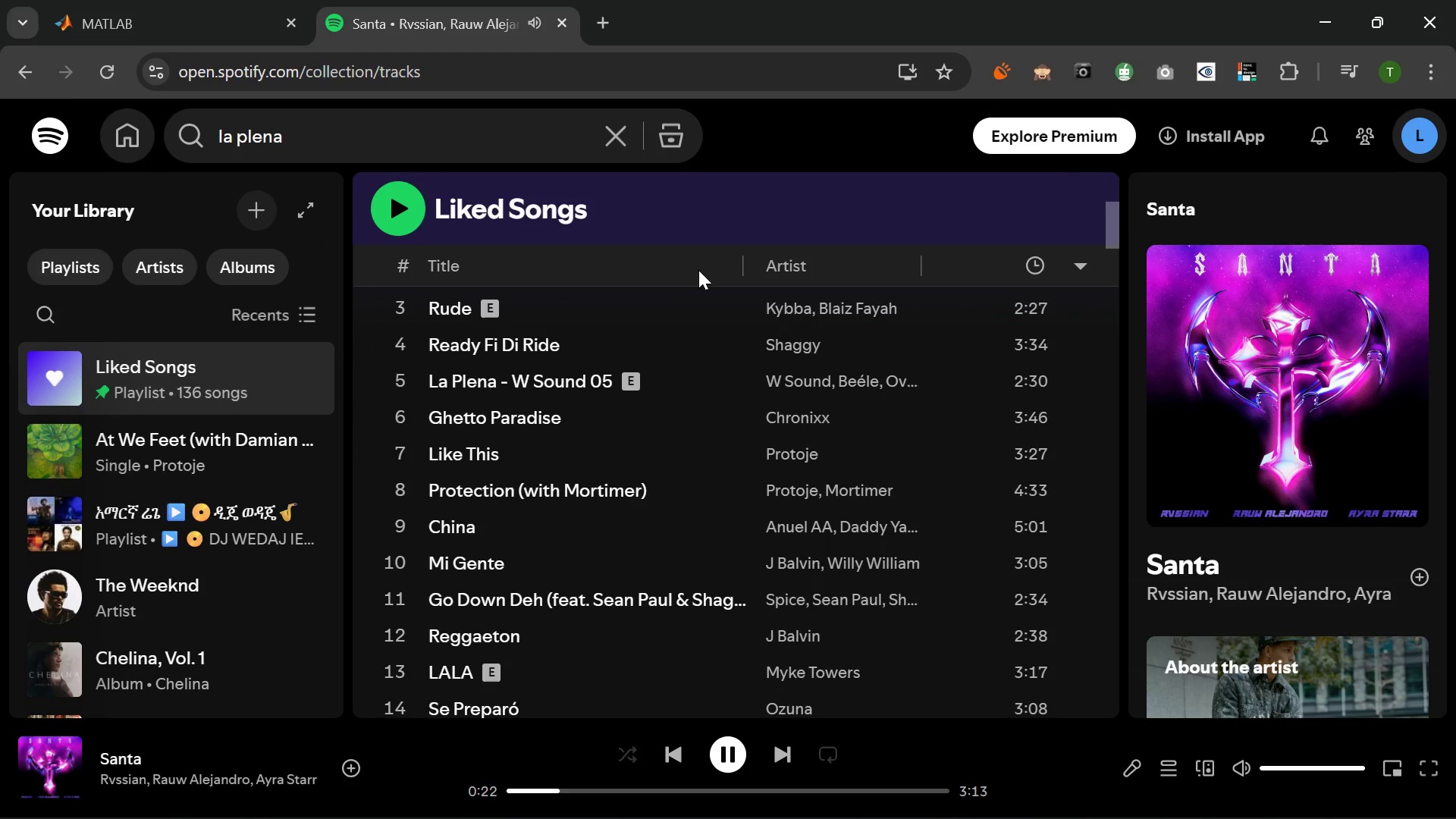 
left_click([366, 155])
 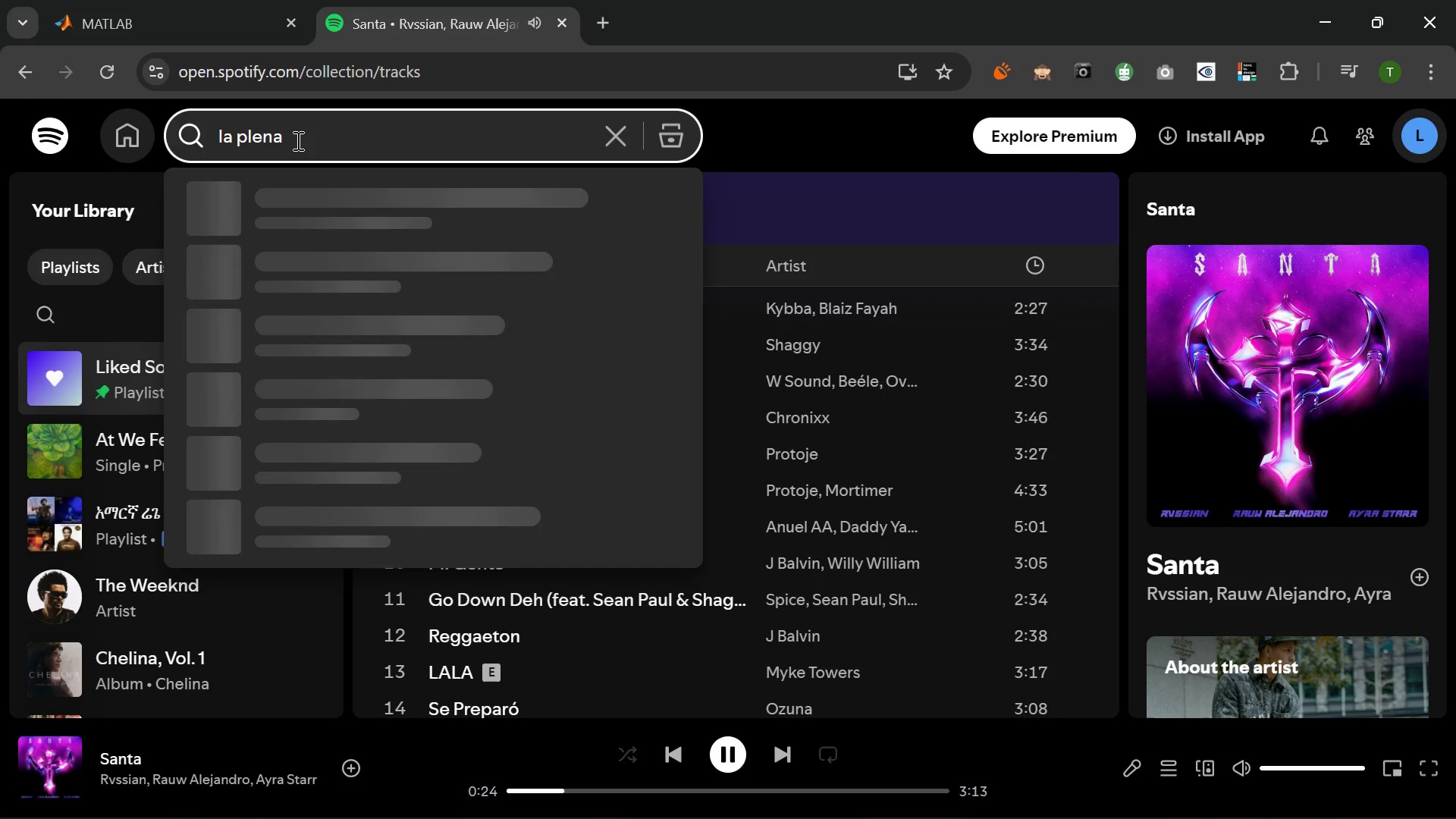 
left_click_drag(start_coordinate=[279, 134], to_coordinate=[207, 141])
 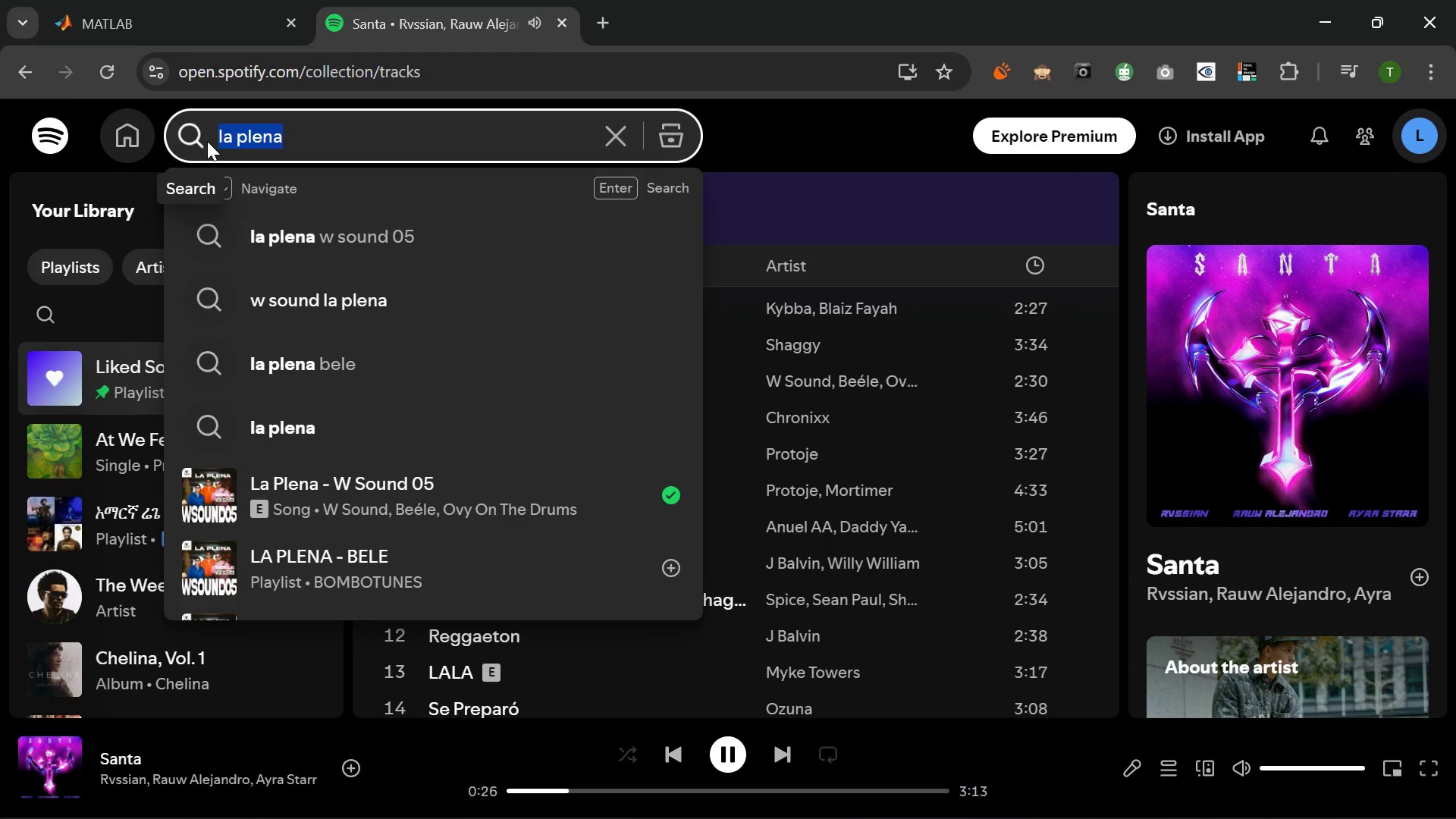 
type(rude)
 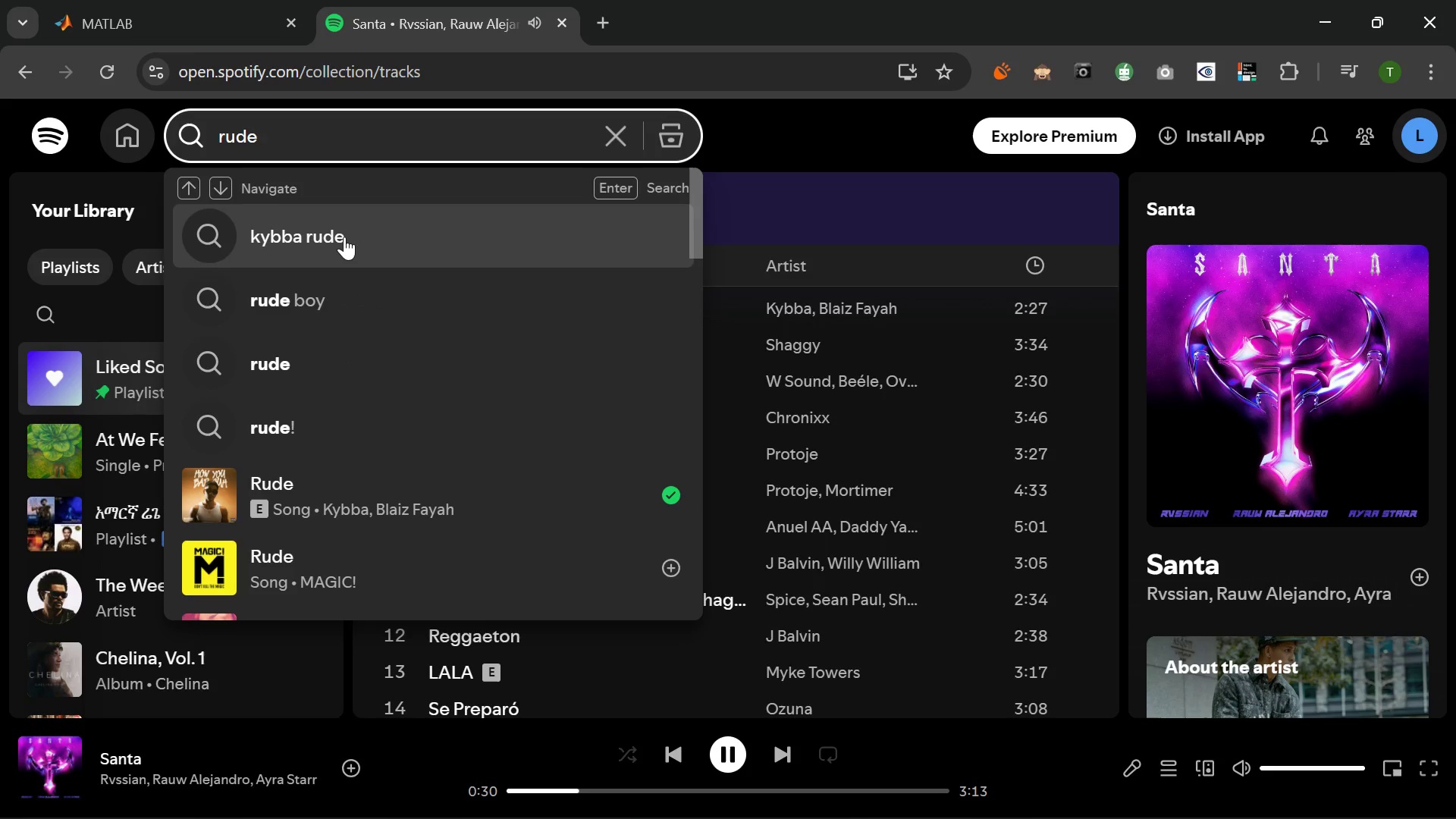 
scroll: coordinate [344, 237], scroll_direction: down, amount: 1.0
 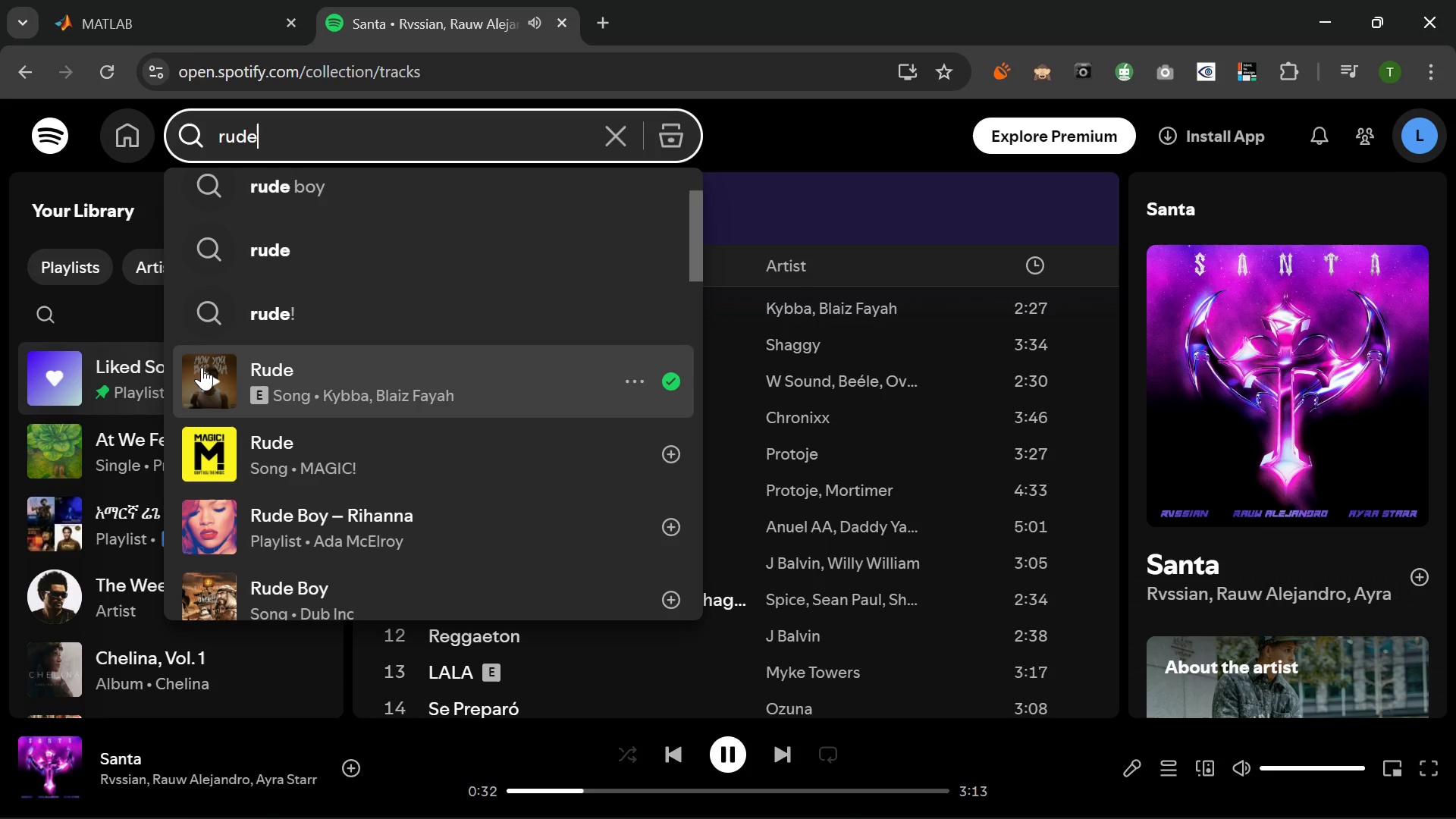 
left_click([202, 373])
 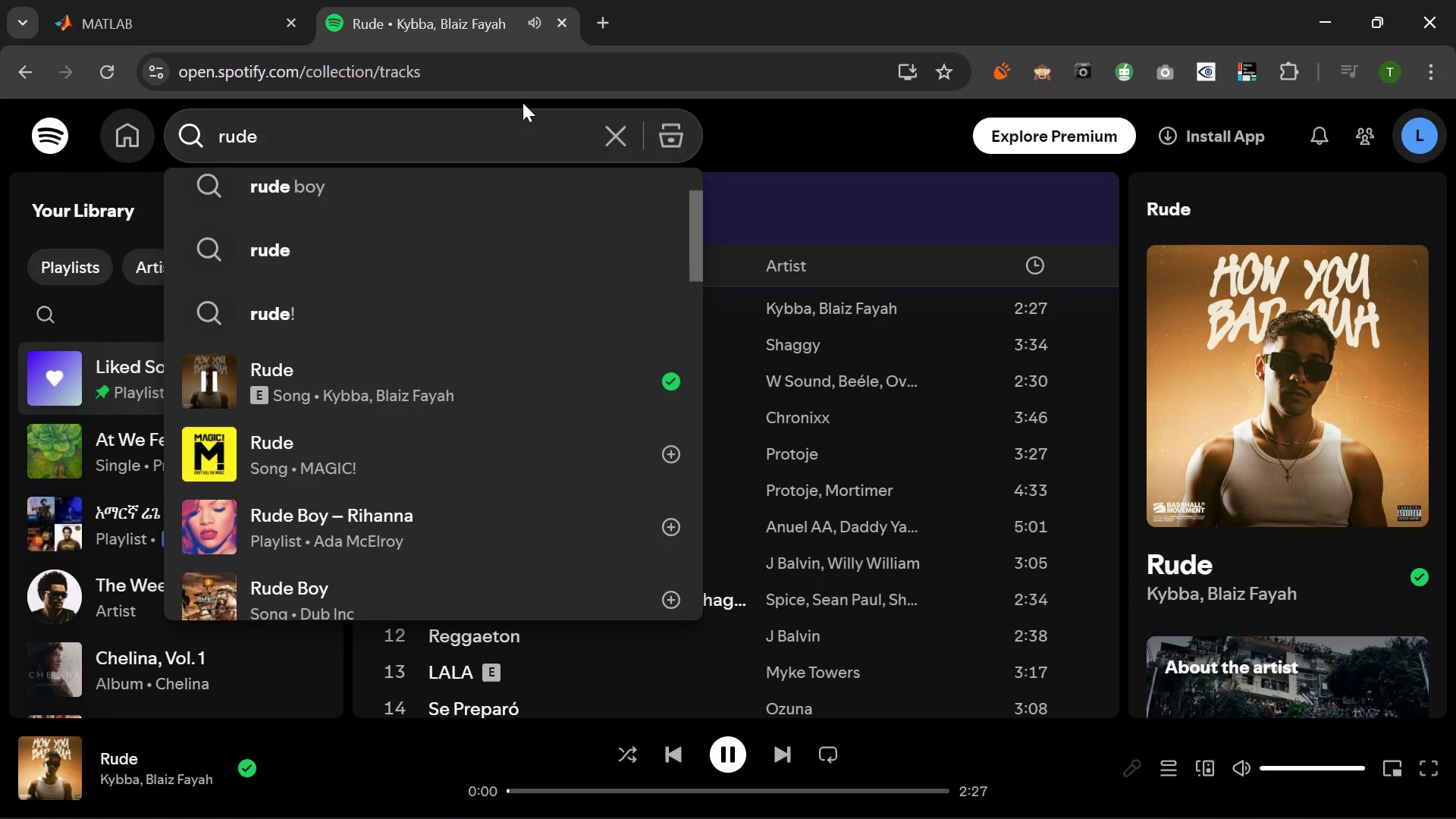 
left_click([178, 2])
 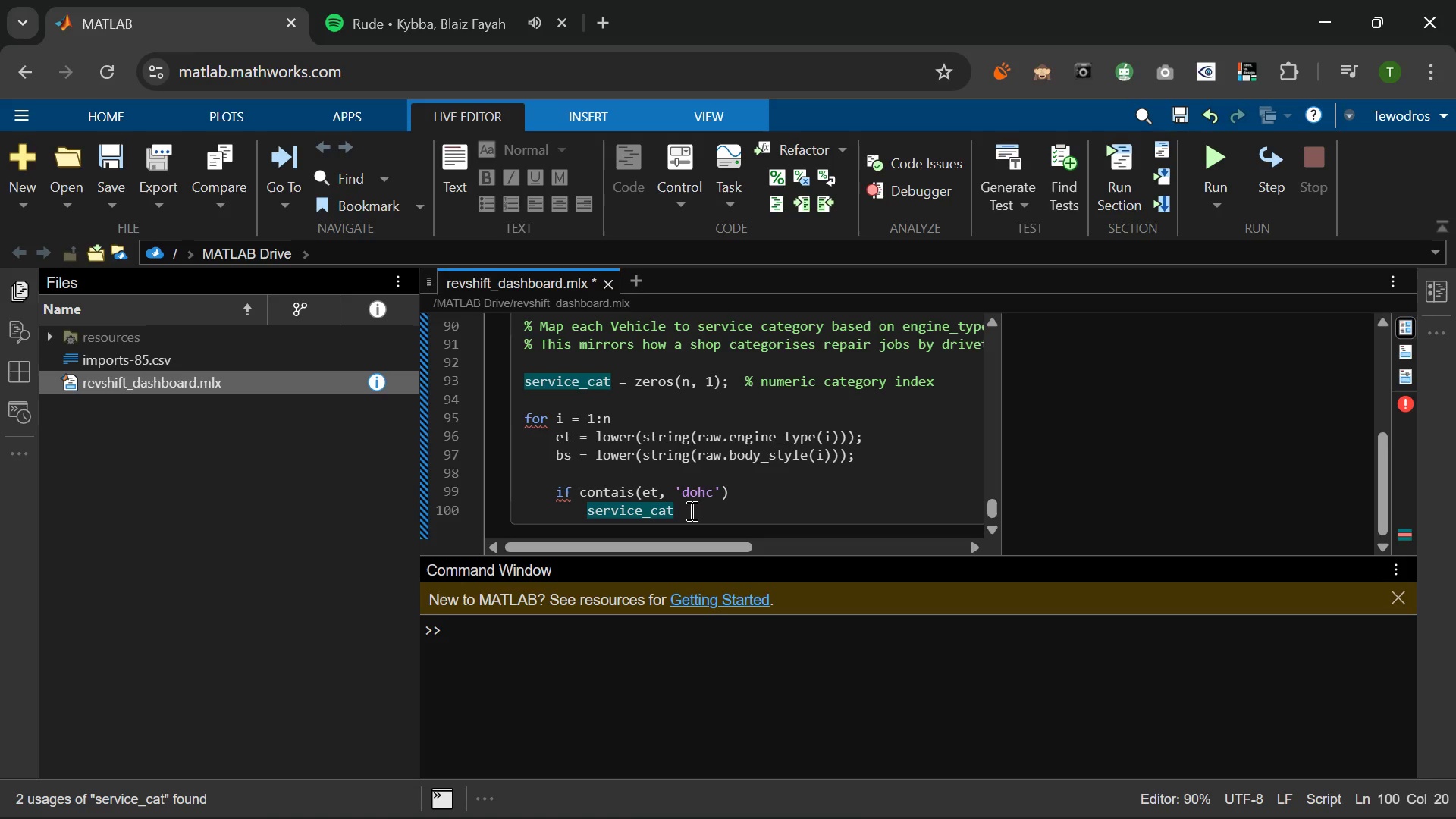 
type((i )
key(Backspace)
 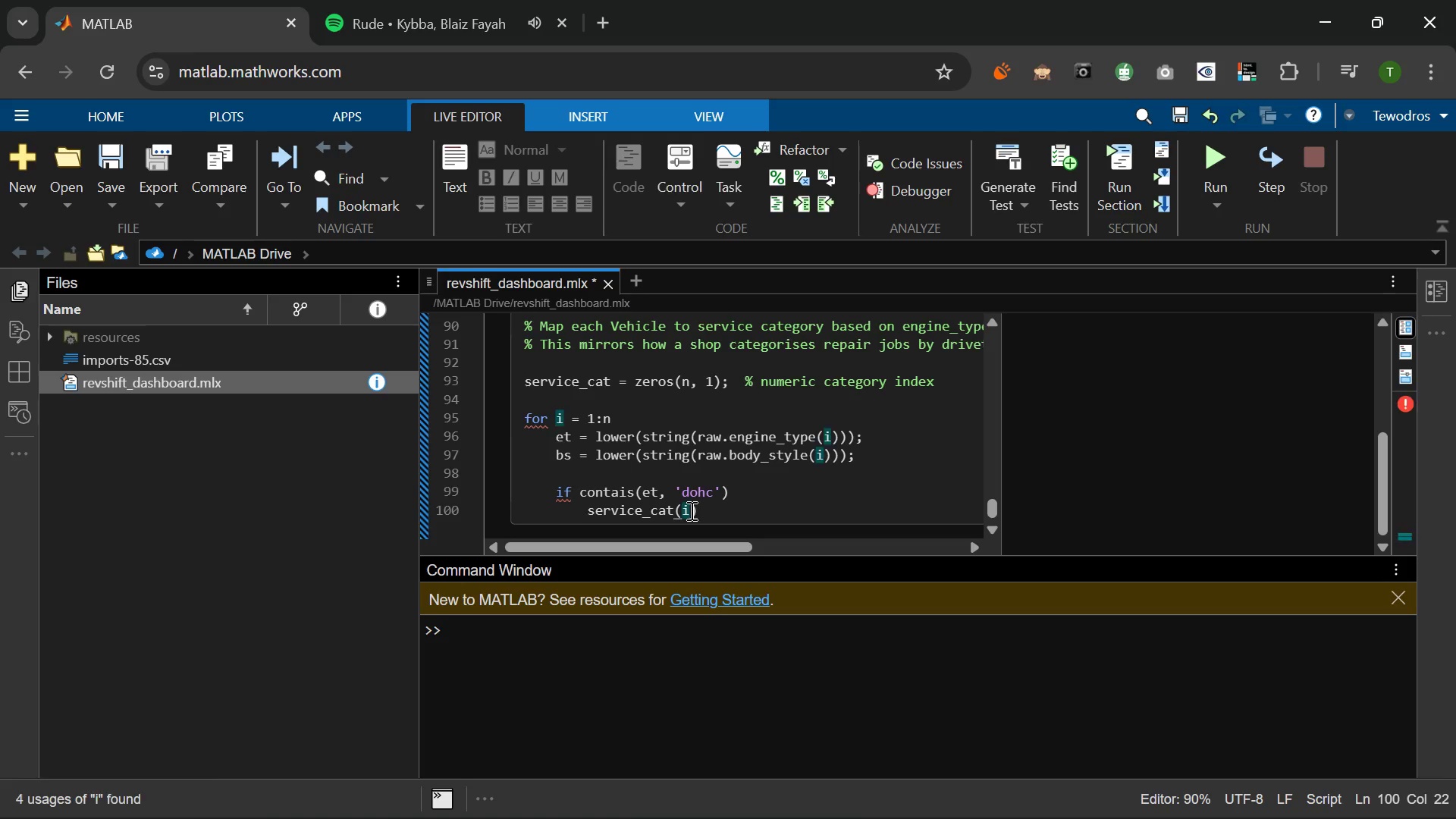 
key(ArrowRight)
 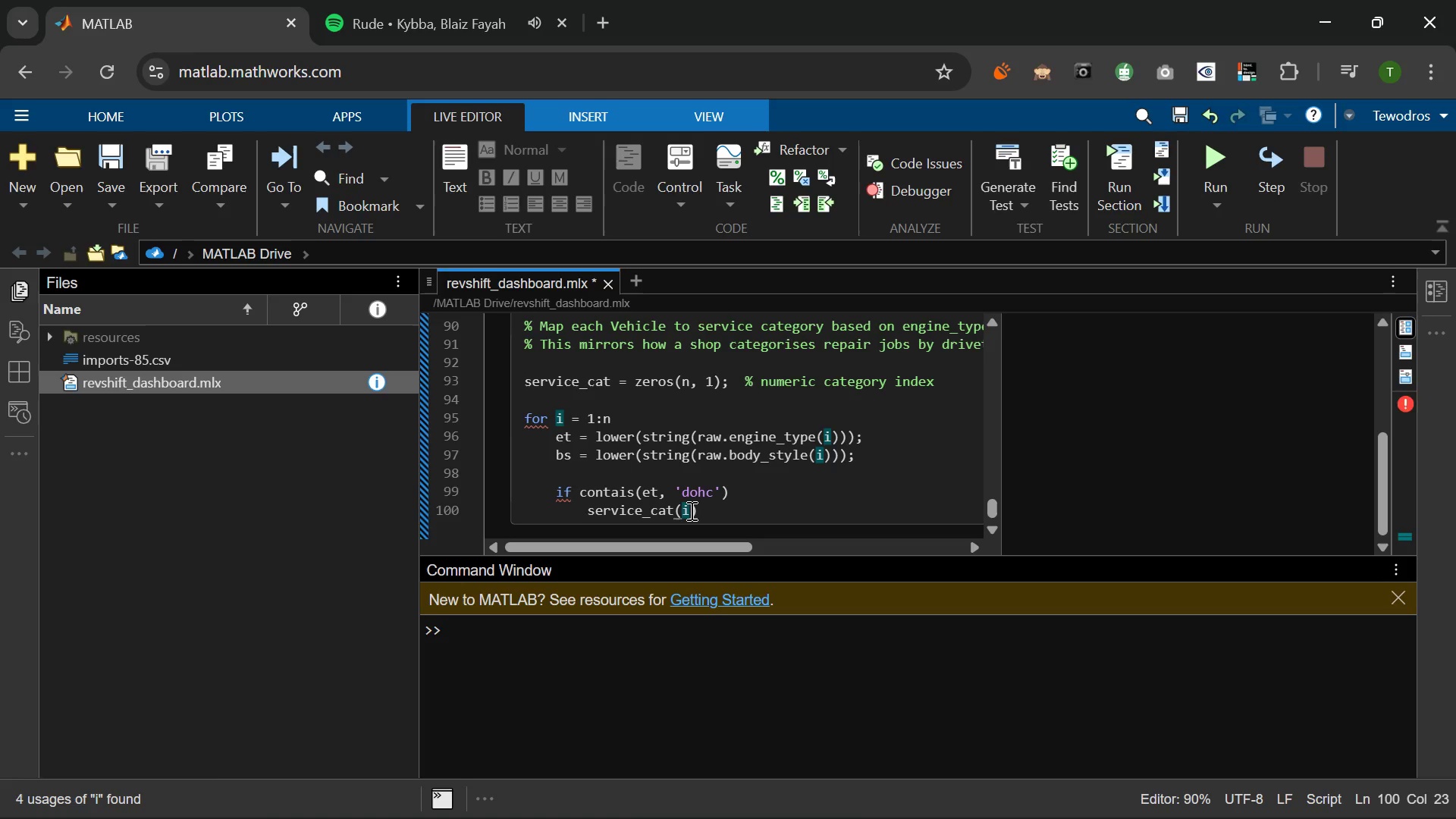 
type( = 1d)
key(Backspace)
type(d)
key(Backspace)
type(;  % ECM Diagnosi)
key(Backspace)
type(tics)
 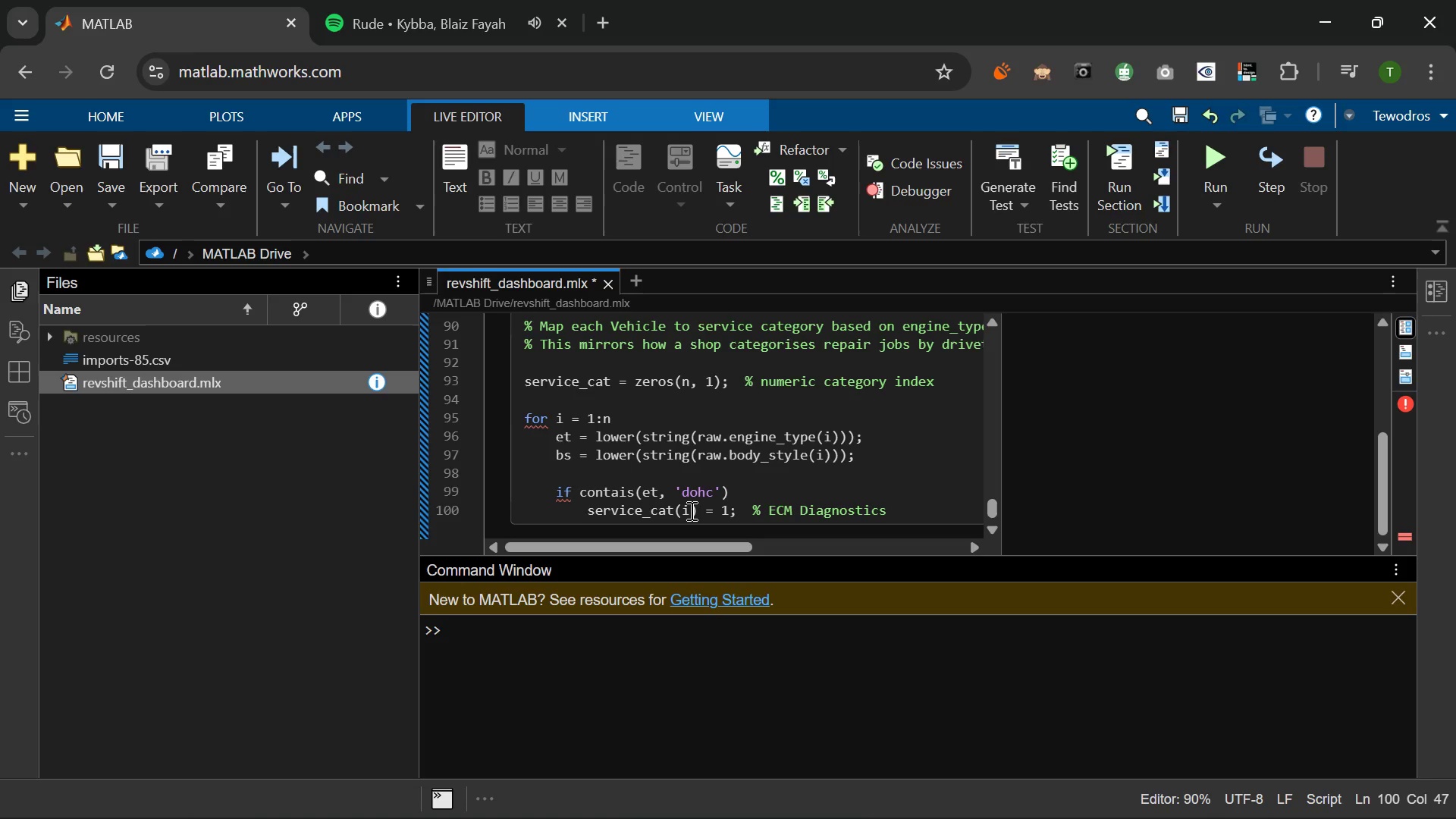 
key(Enter)
 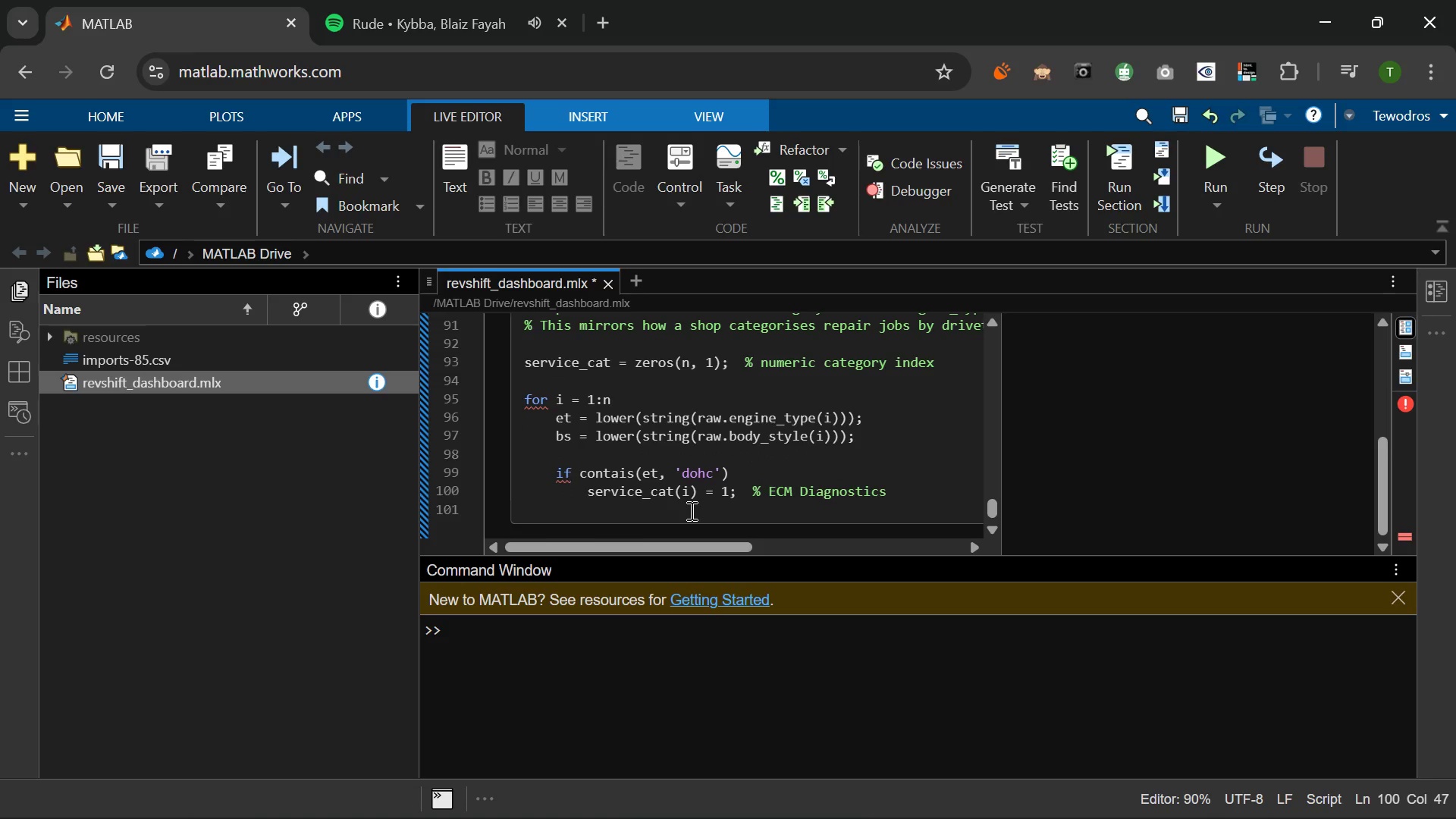 
type(elseif contains(et, 'ohcv)
 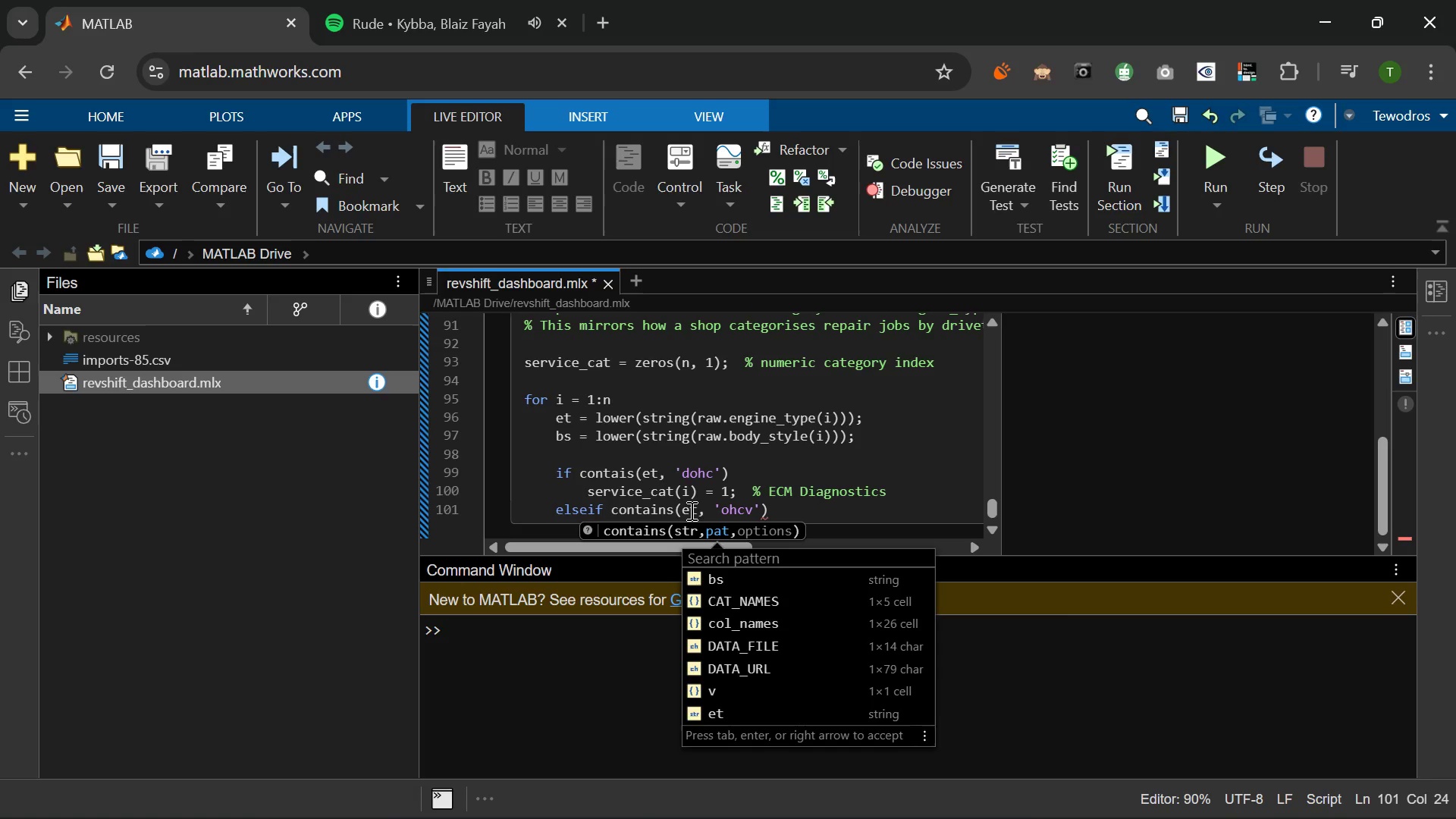 
key(ArrowRight)
 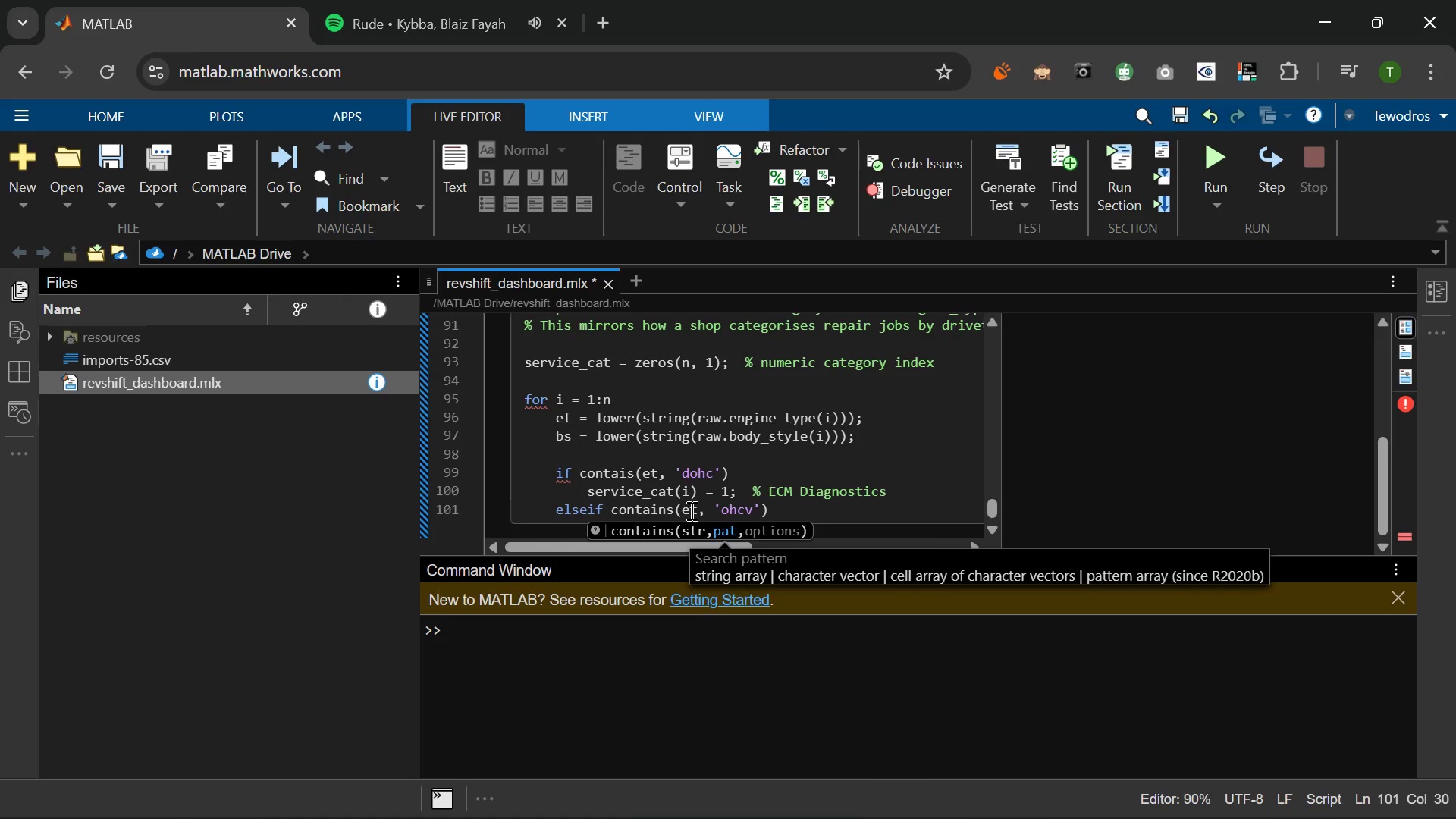 
key(Space)
 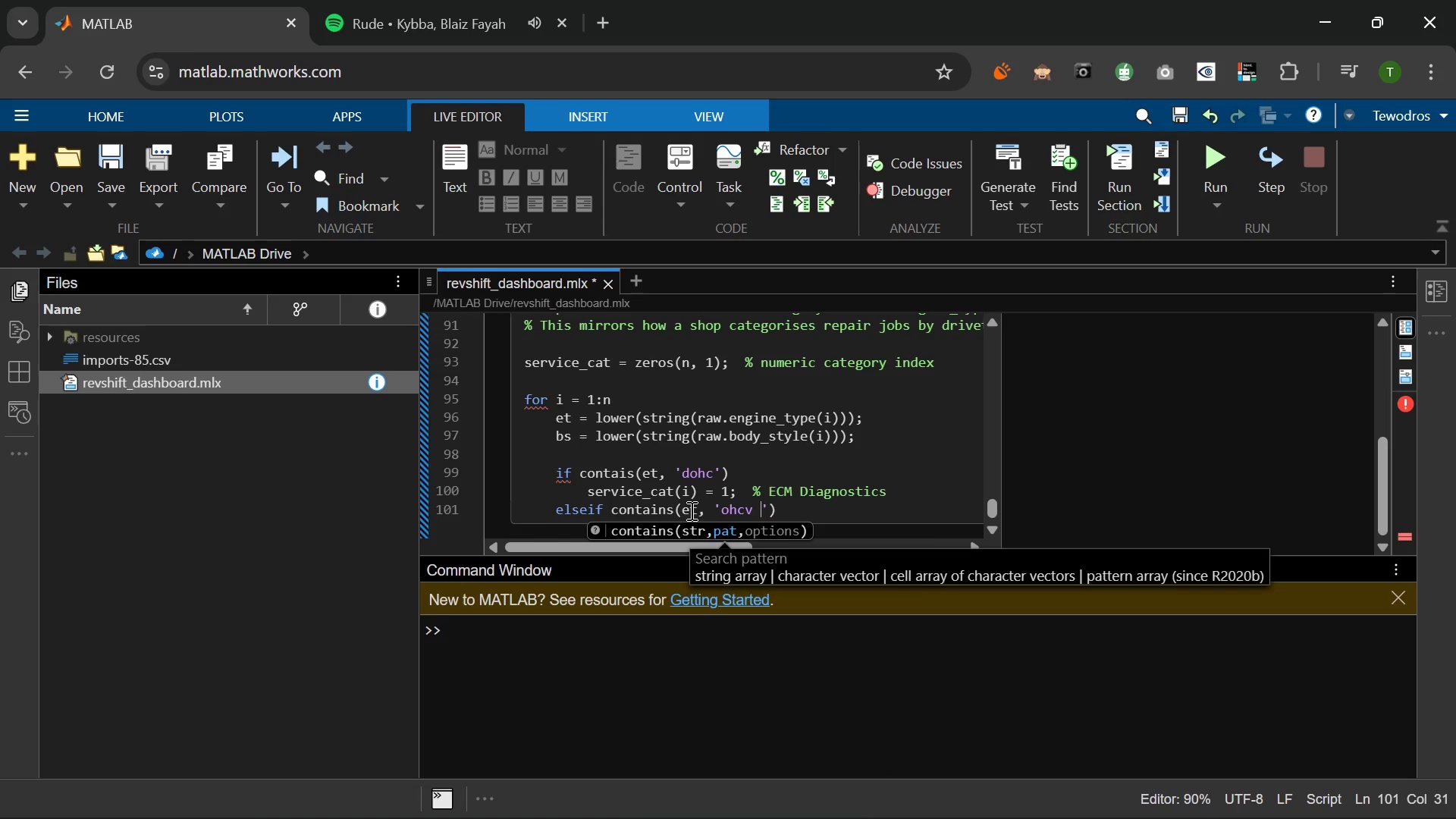 
key(Backspace)
 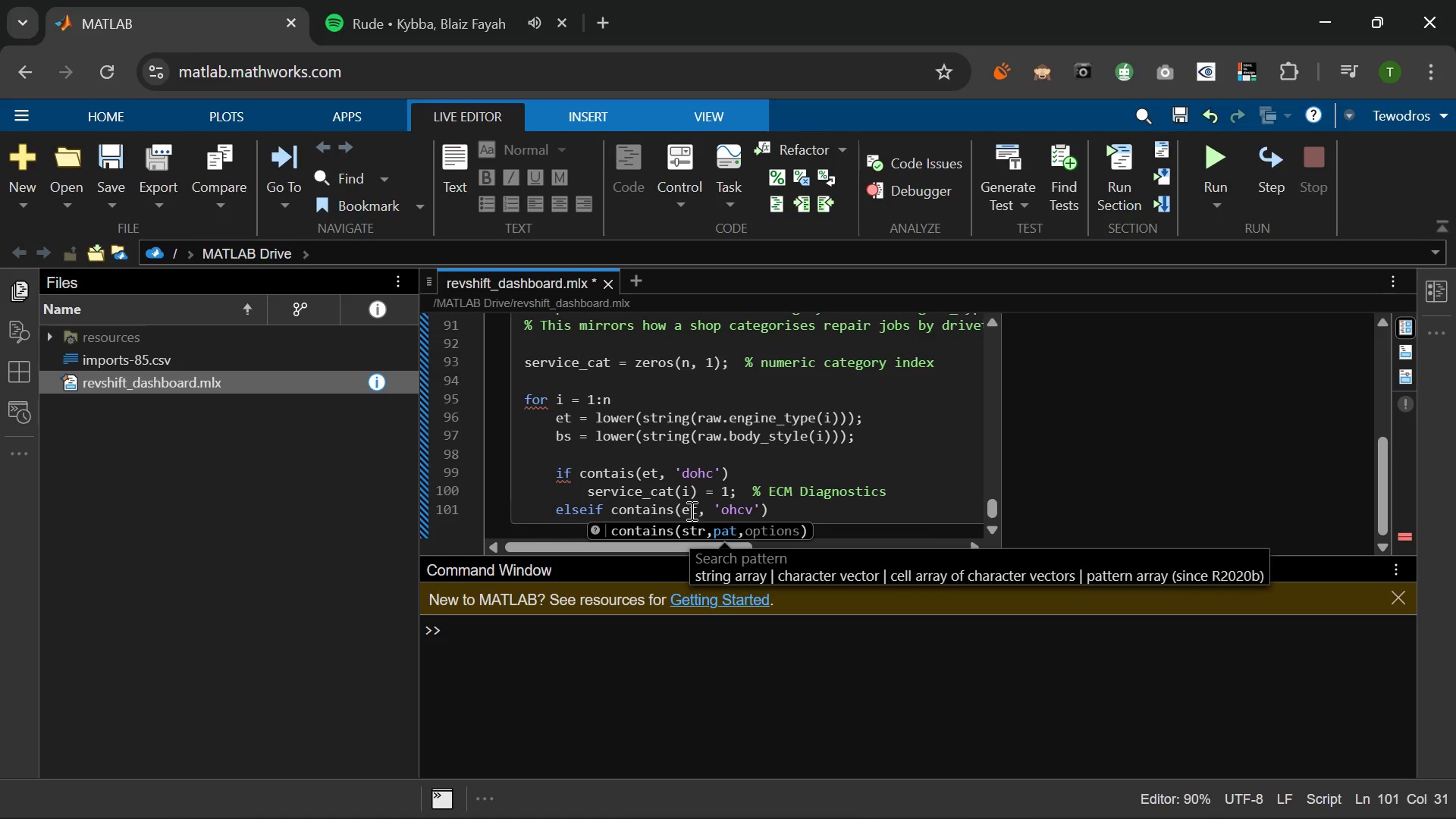 
key(ArrowRight)
 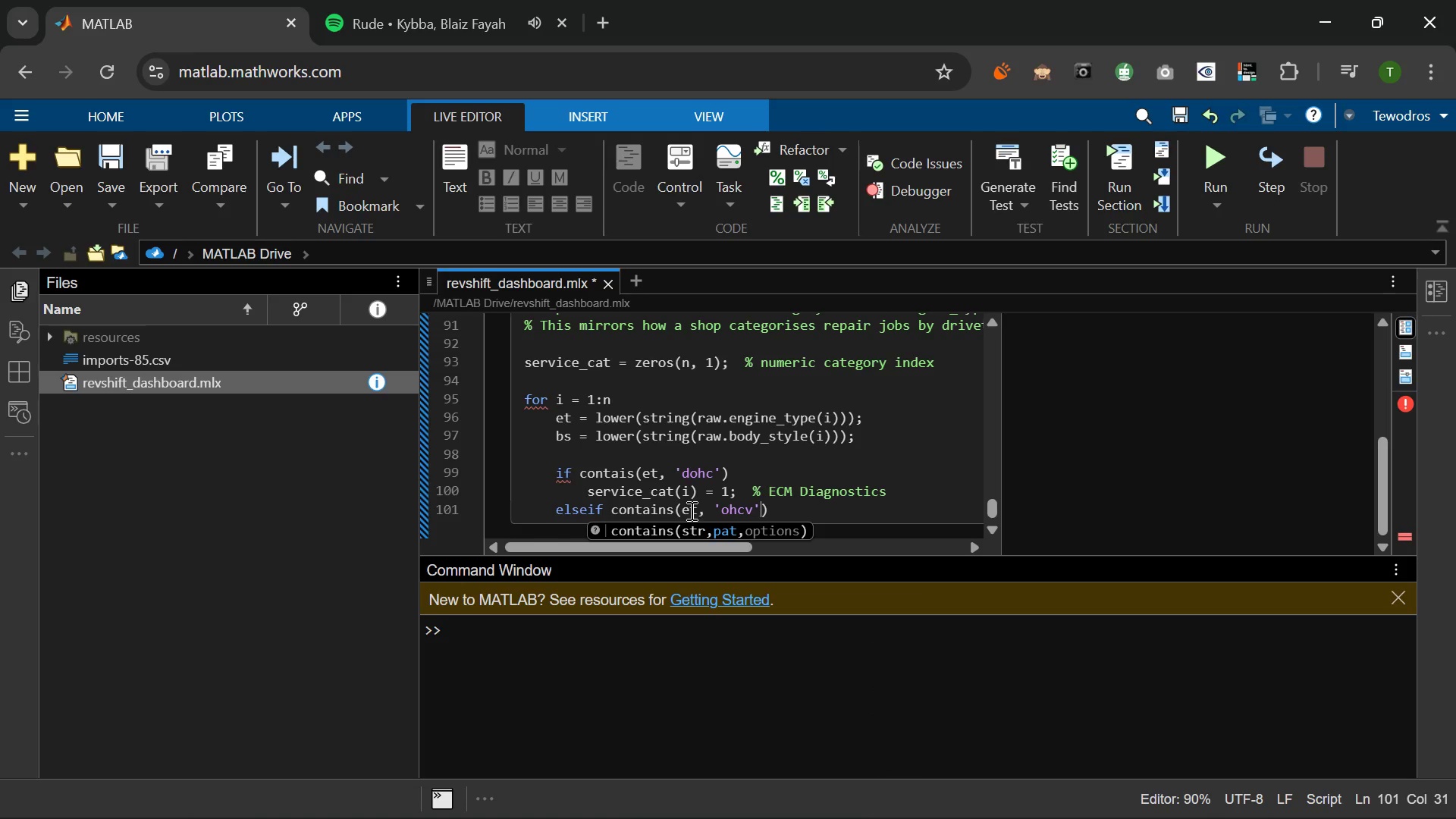 
key(Space)
 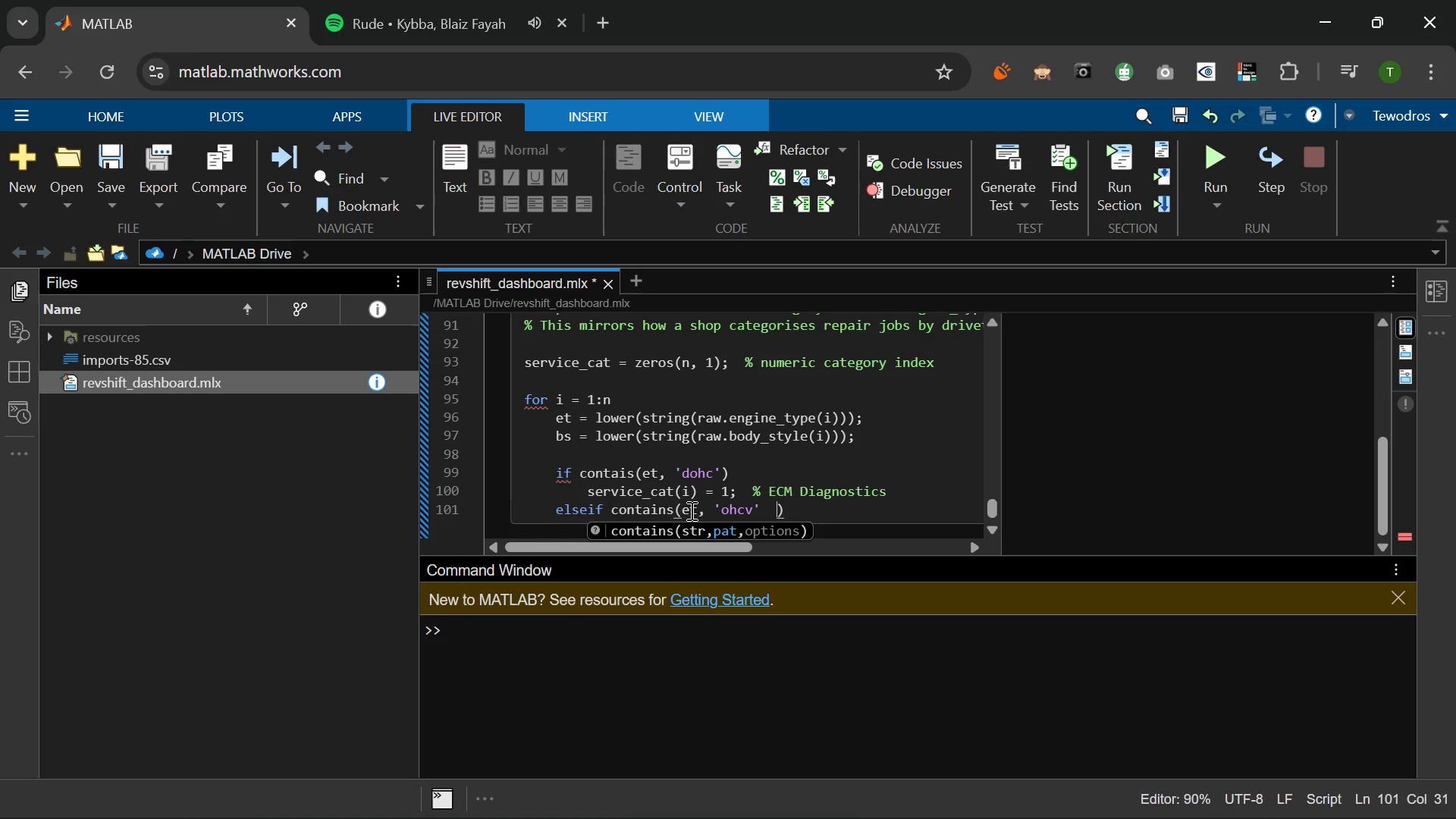 
key(Space)
 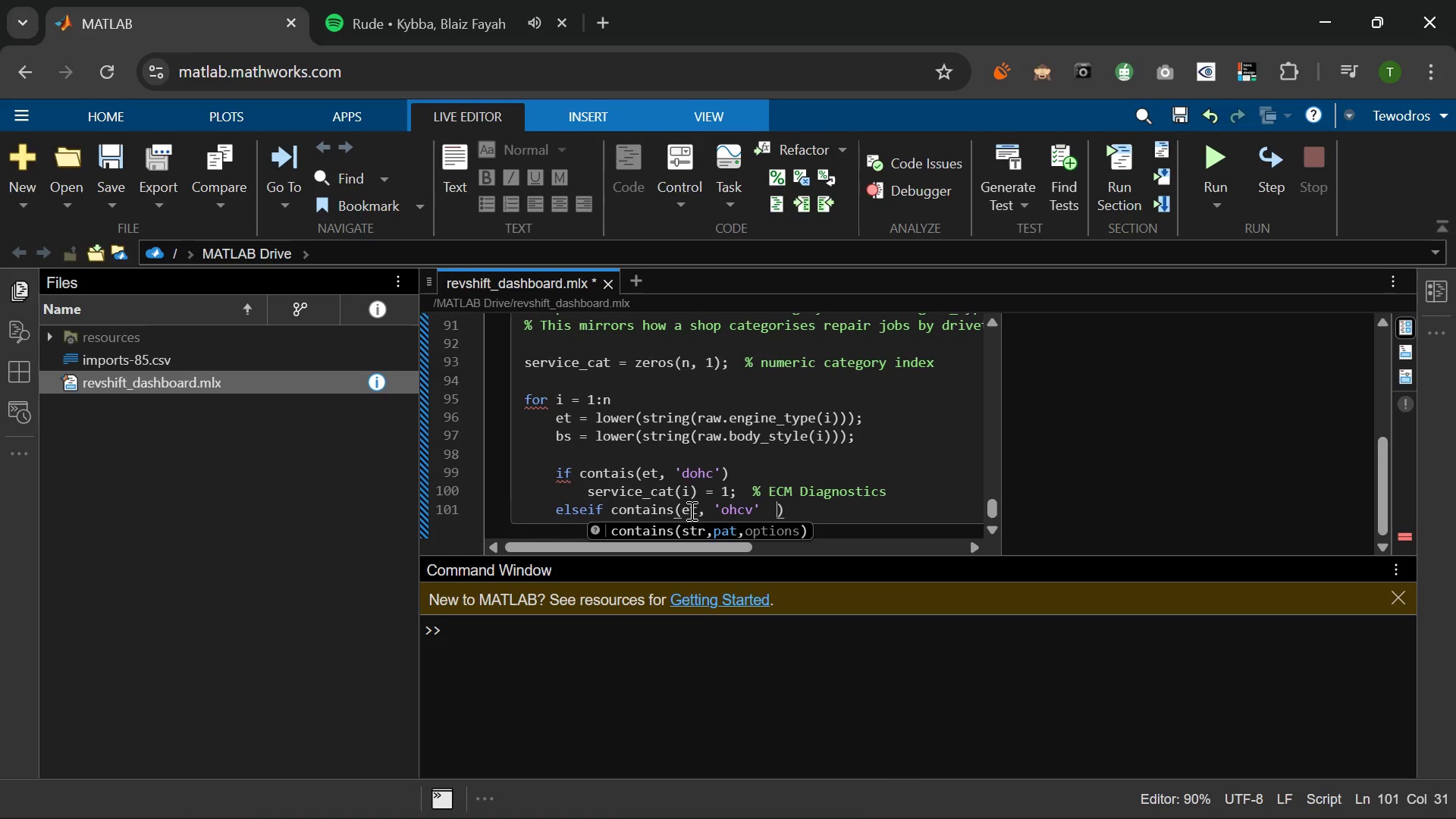 
key(Shift+Backslash)
 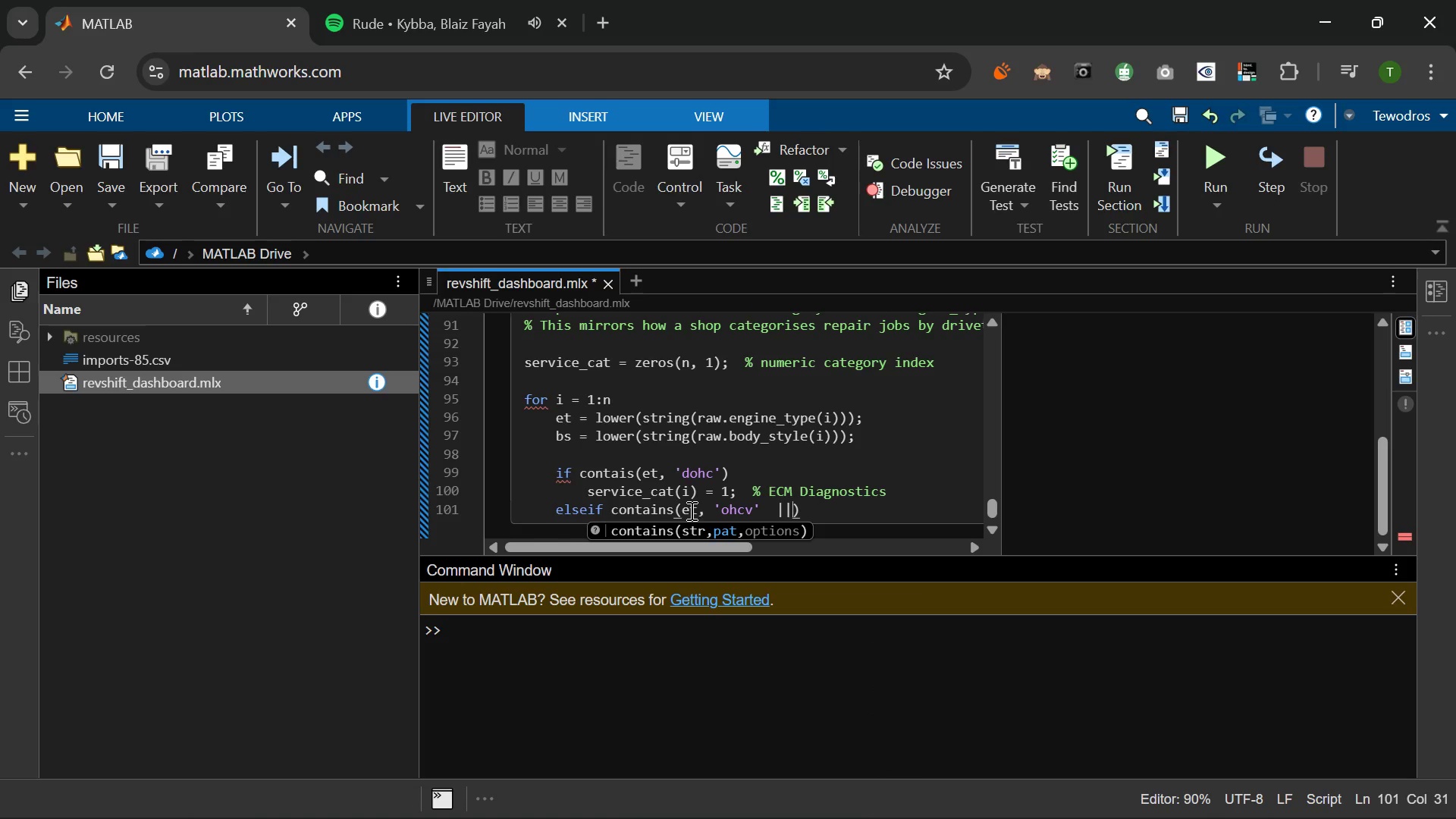 
key(Shift+Backslash)
 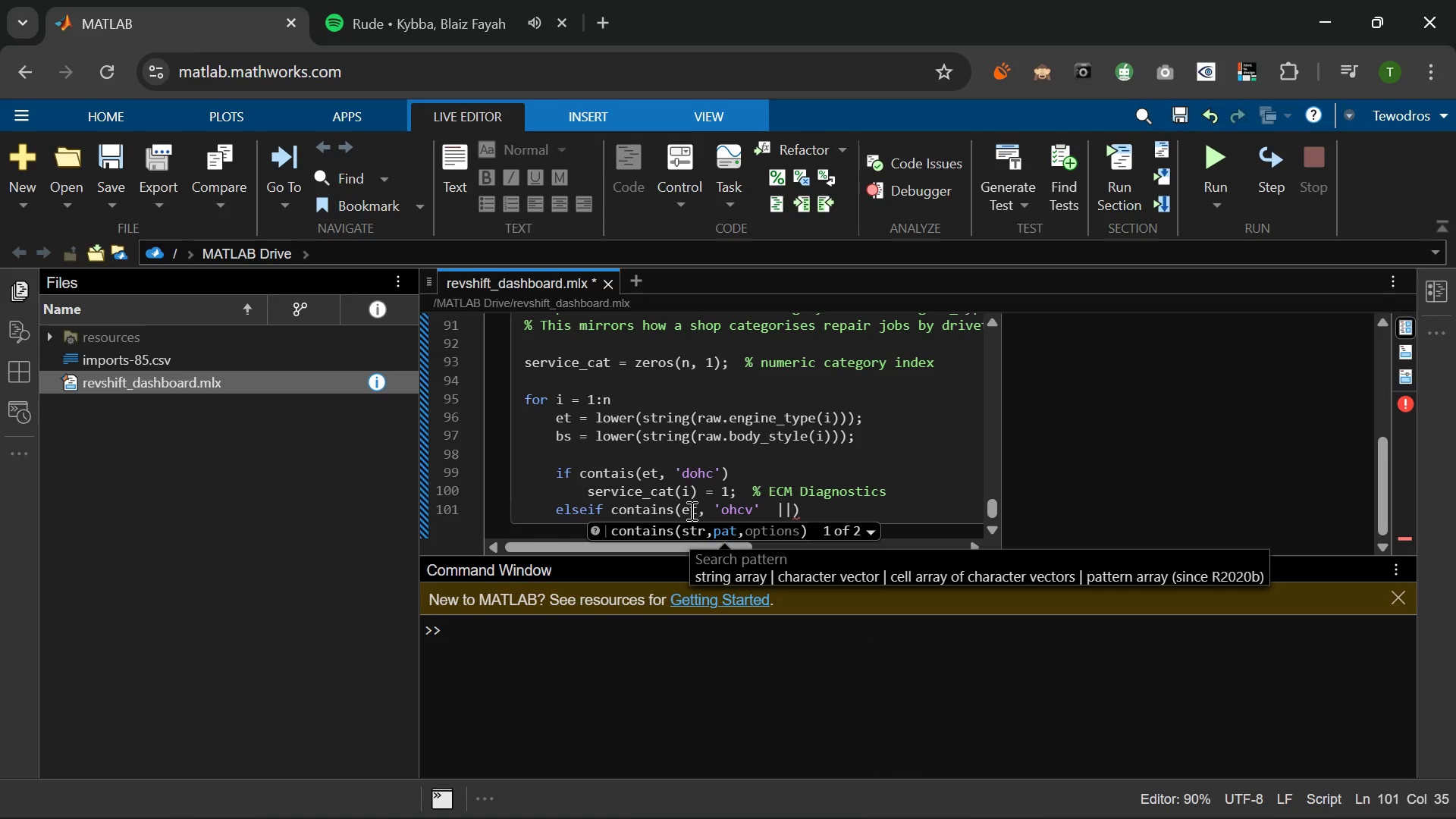 
type( contains(et, 'ohcf)
 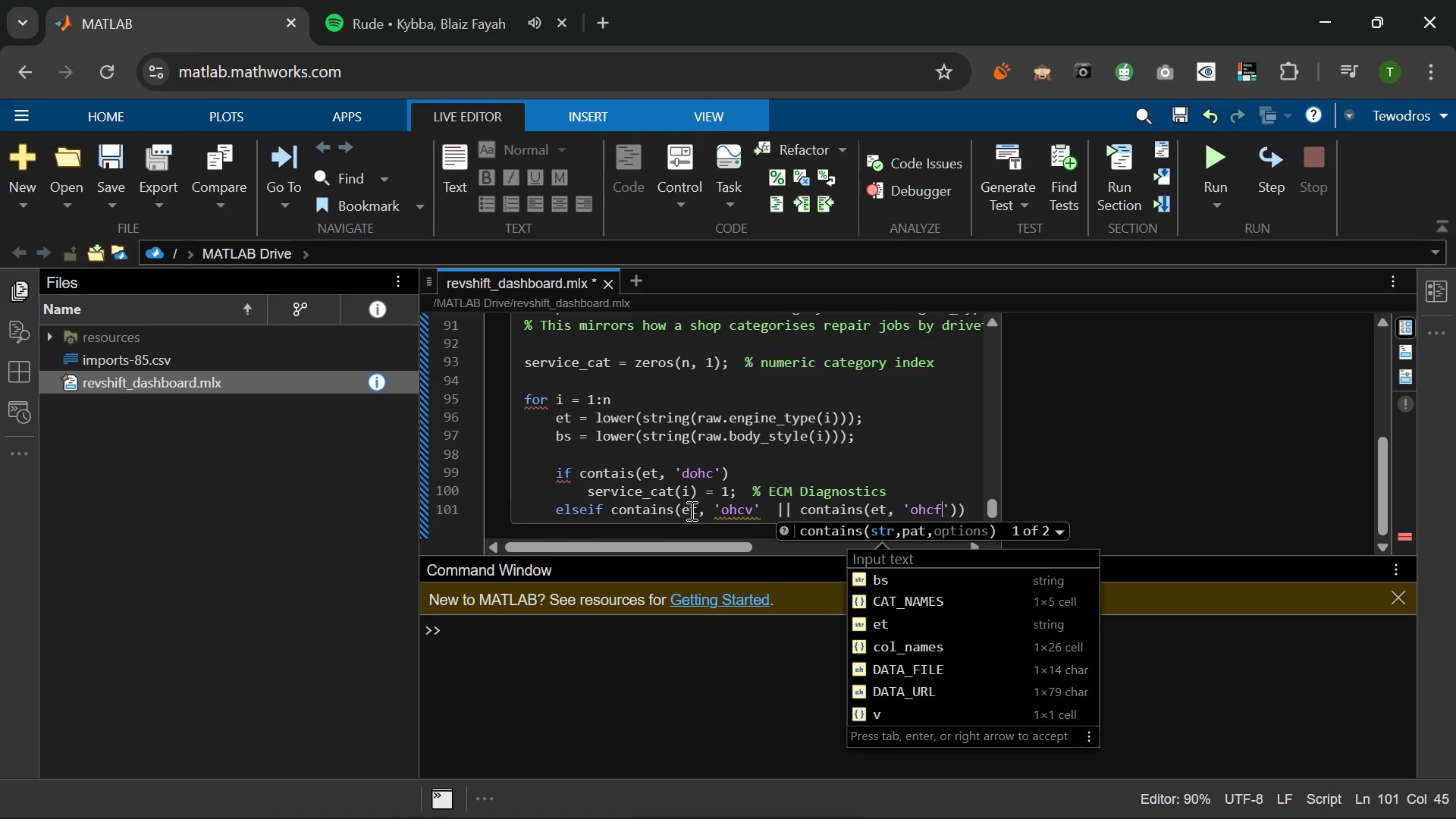 
key(ArrowRight)
 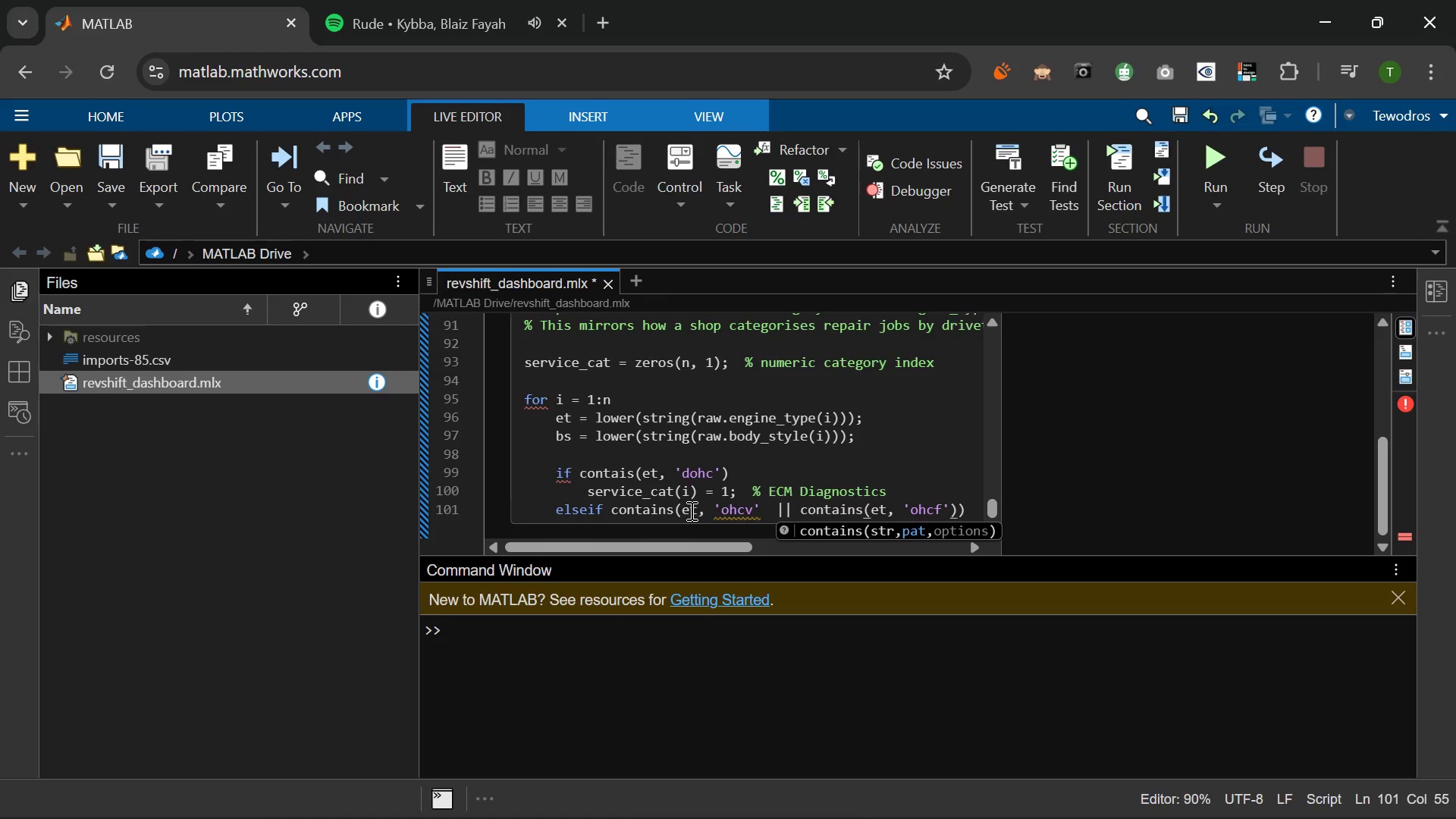 
key(ArrowRight)
 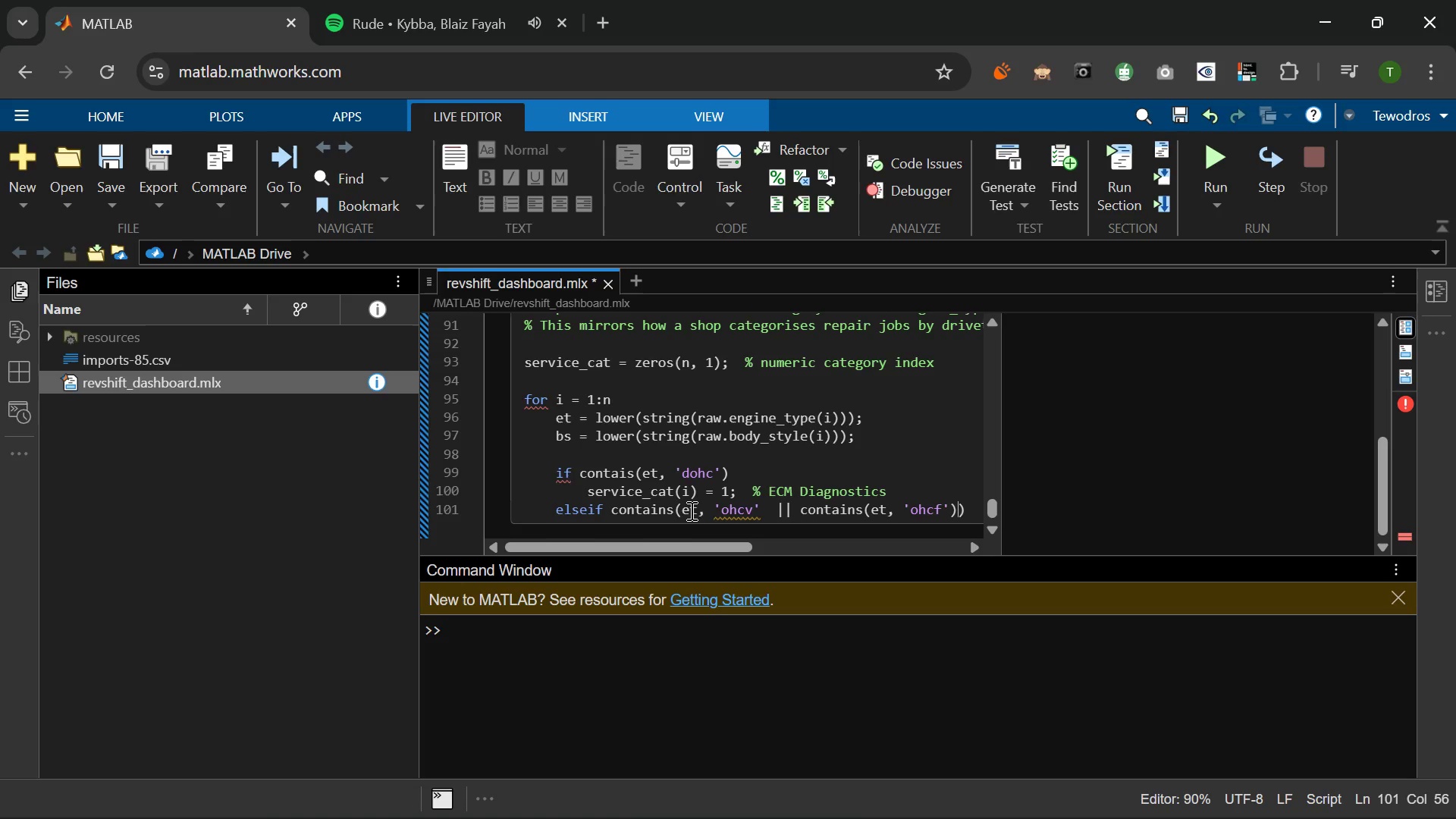 
key(Enter)
 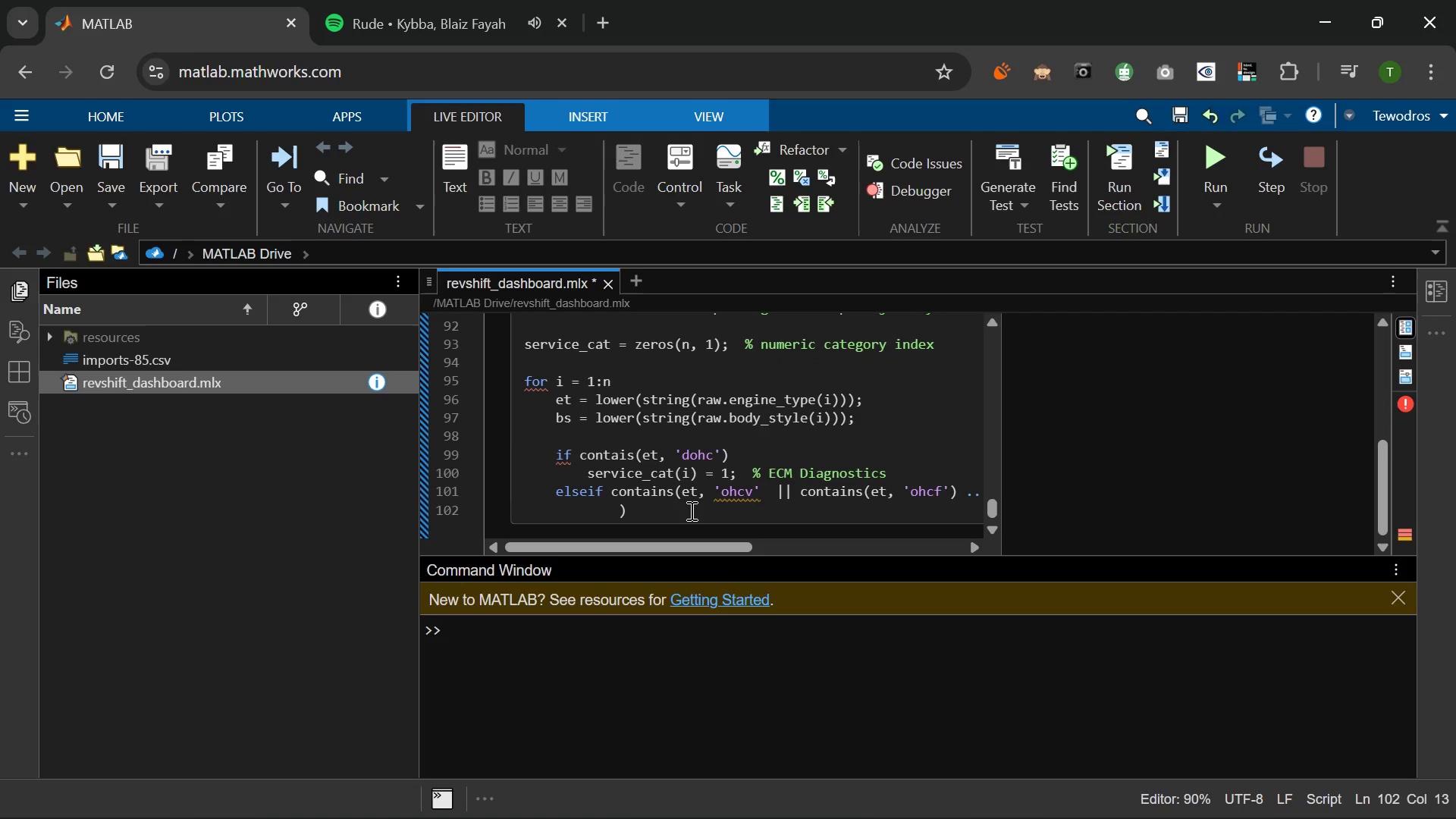 
wait(9.59)
 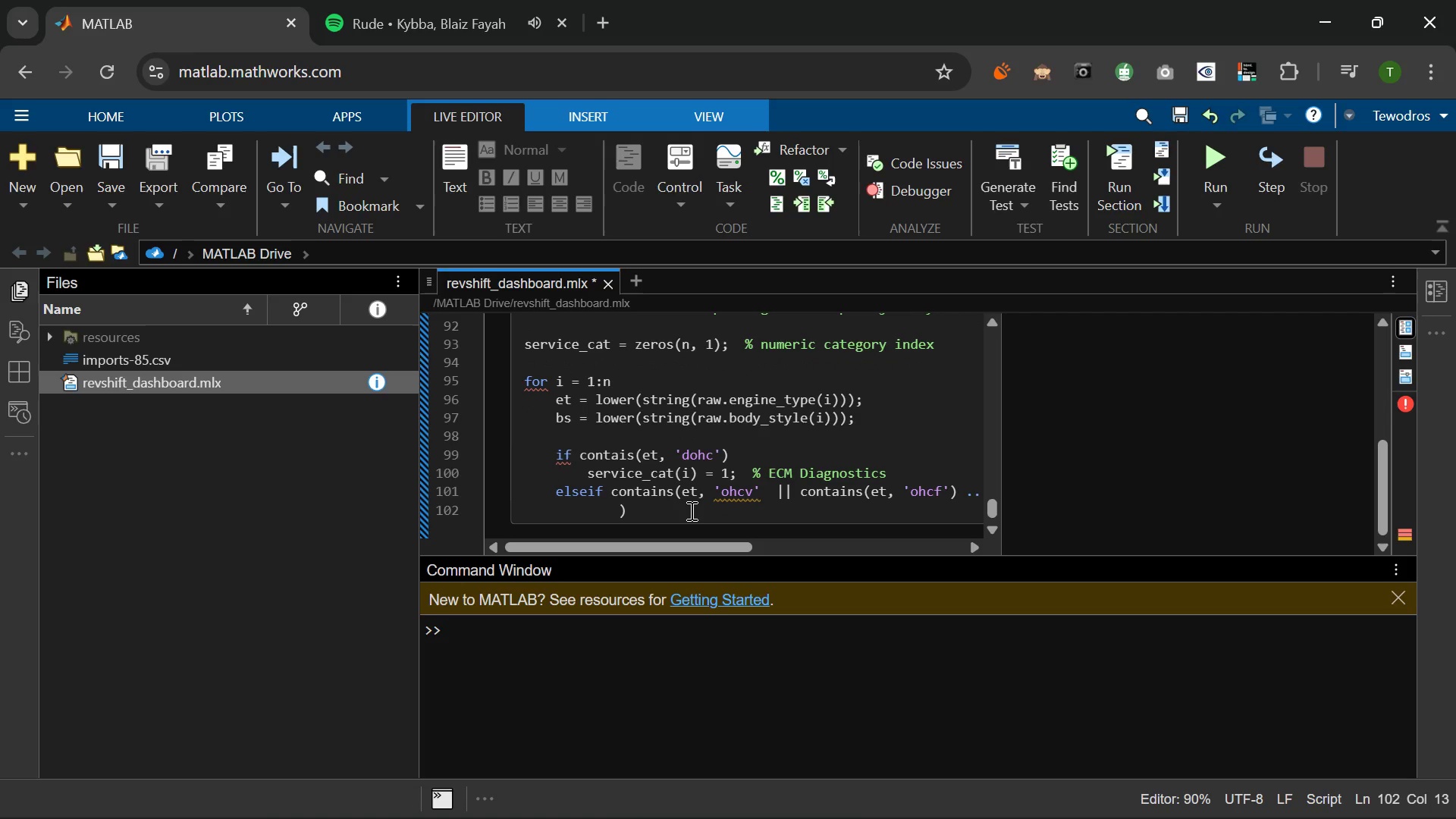 
left_click([762, 491])
 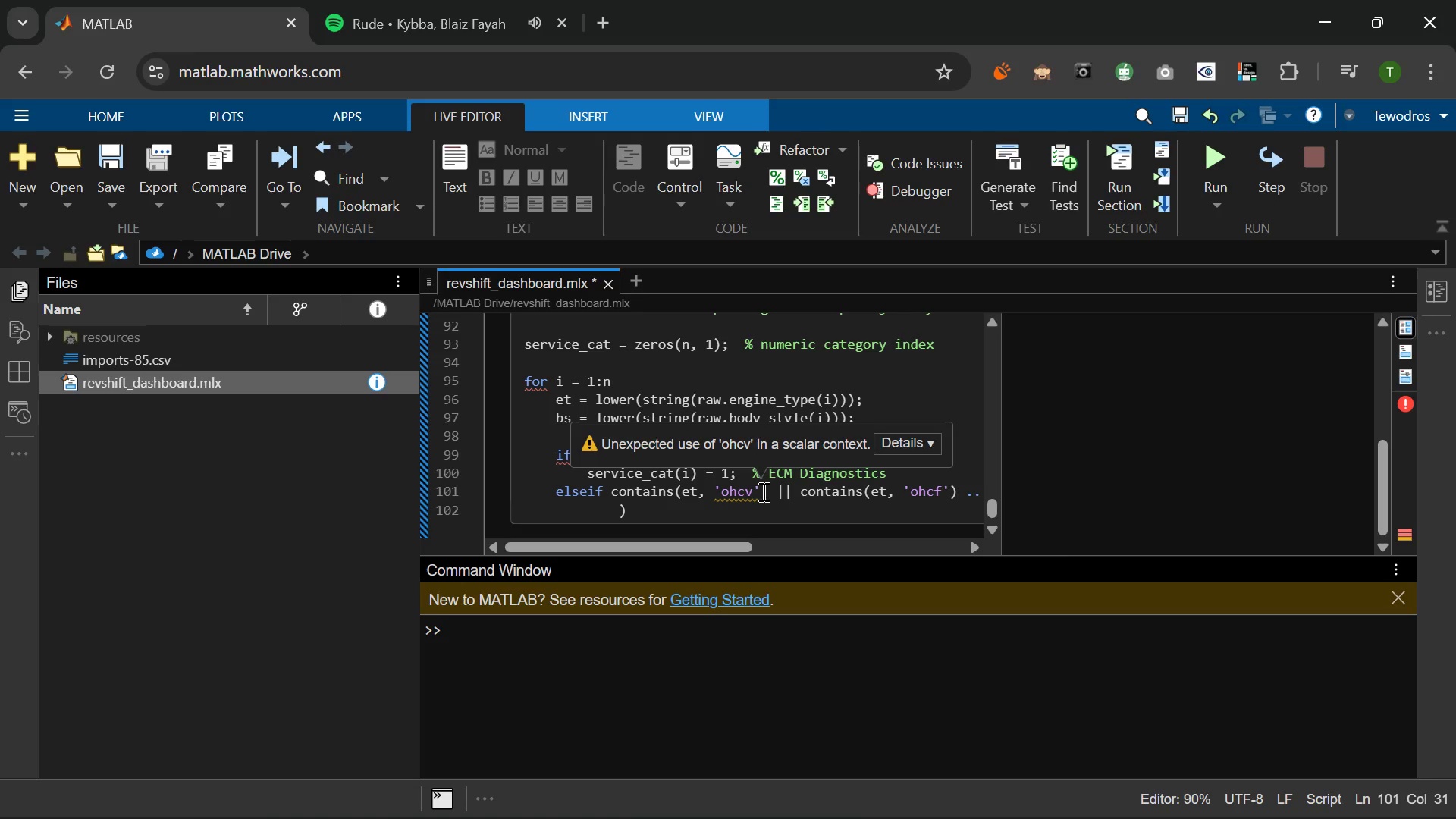 
key(Shift+0)
 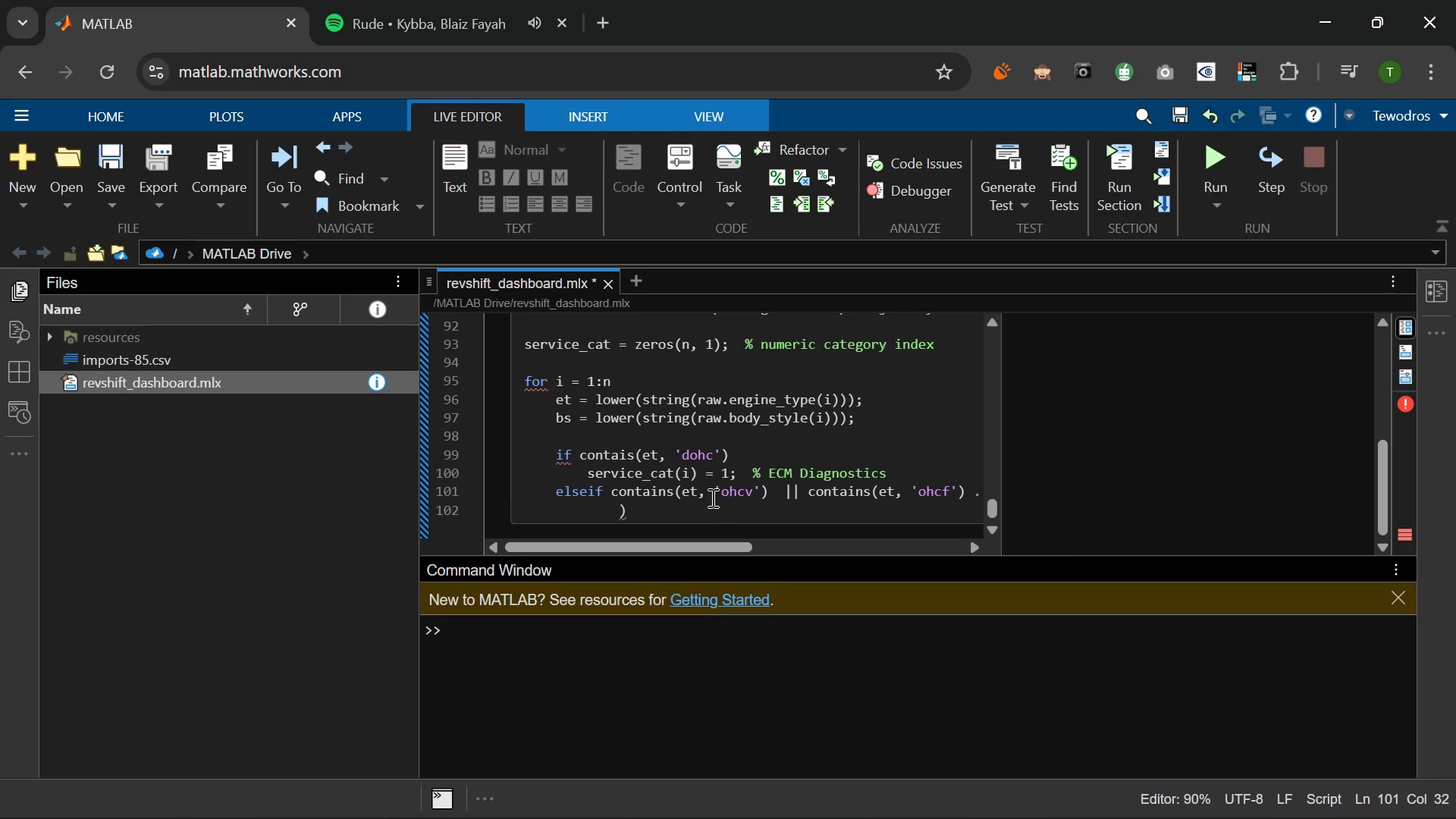 
left_click([708, 497])
 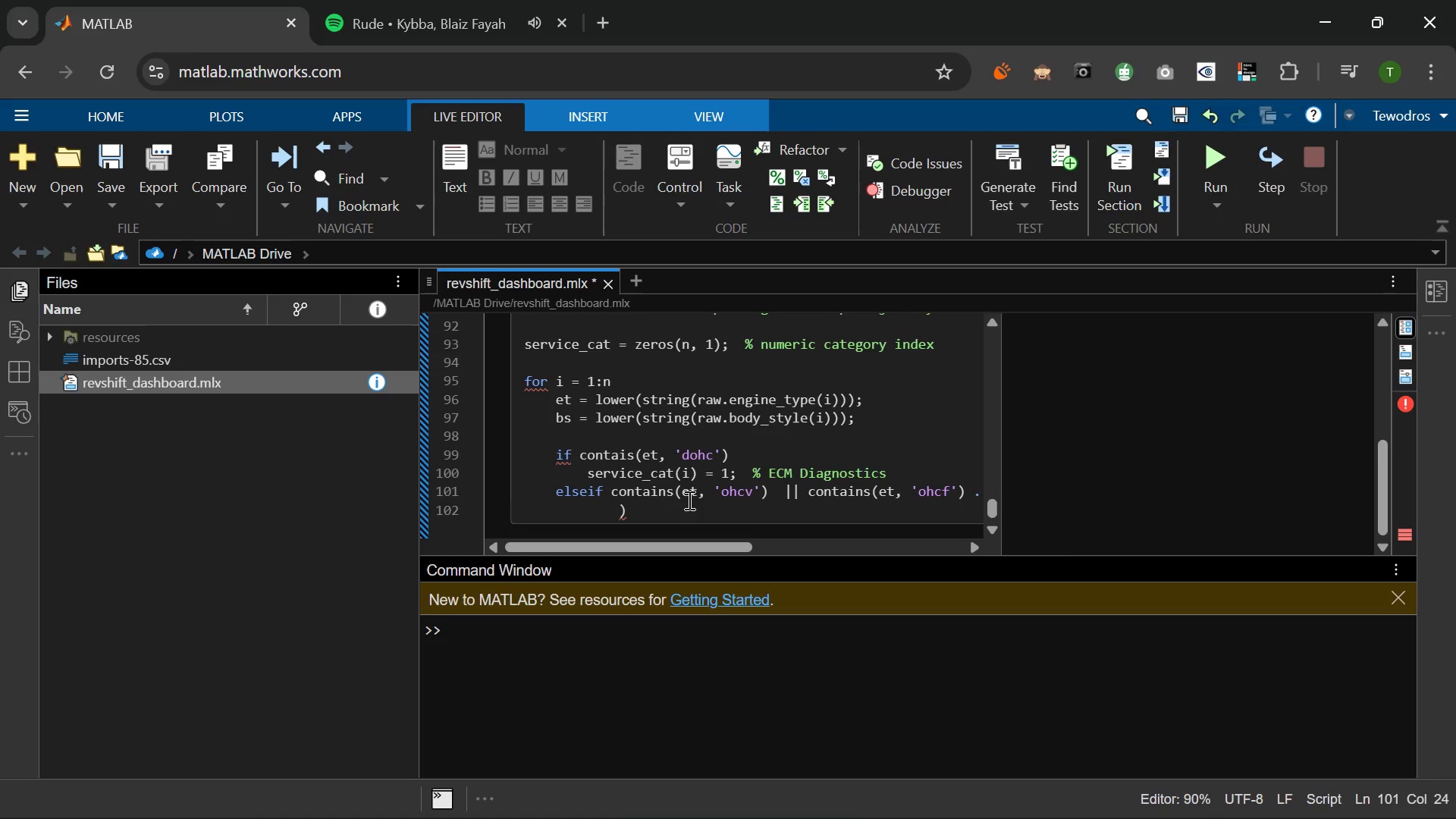 
left_click_drag(start_coordinate=[688, 500], to_coordinate=[640, 516])
 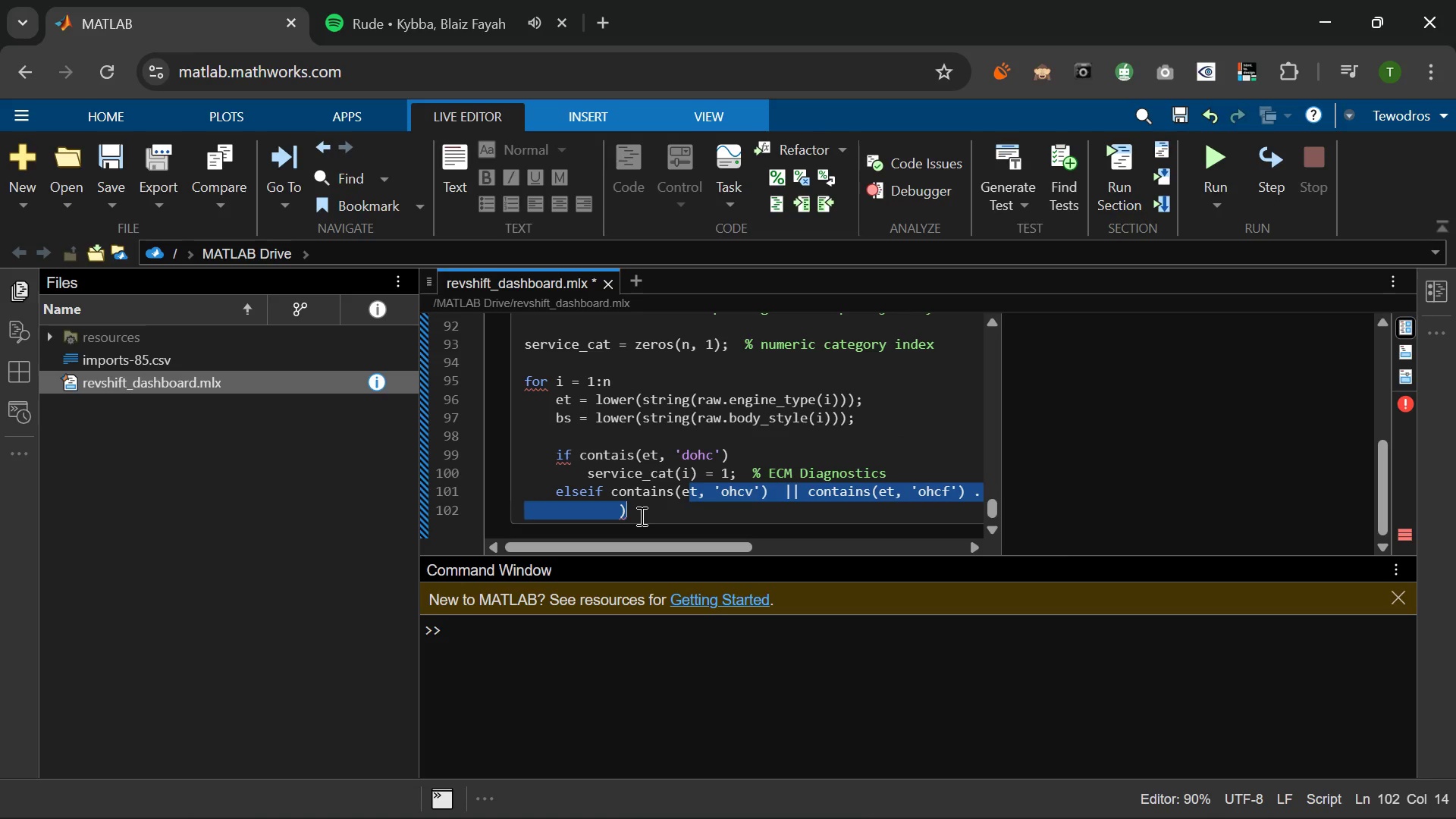 
left_click([640, 516])
 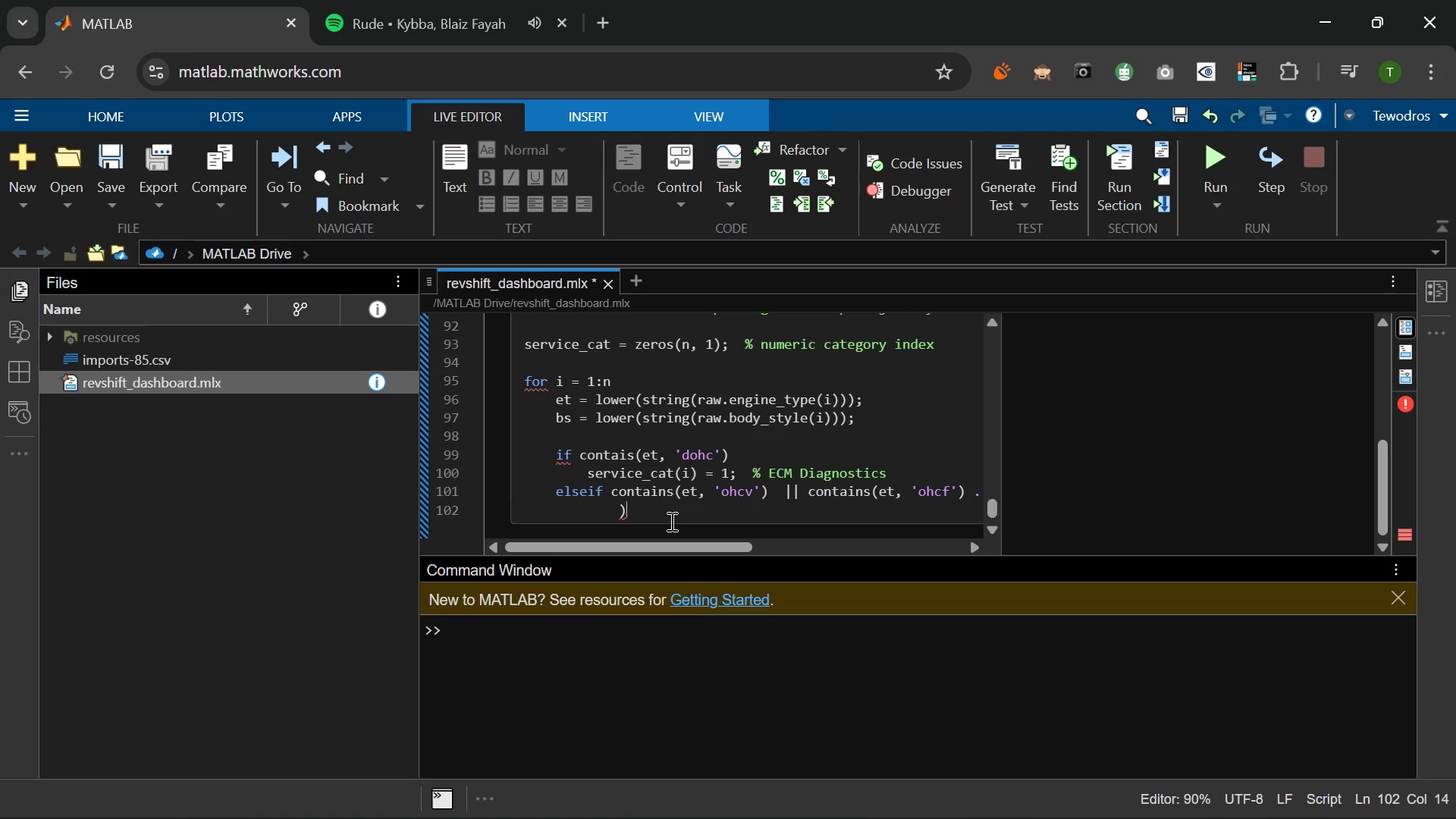 
key(Backspace)
 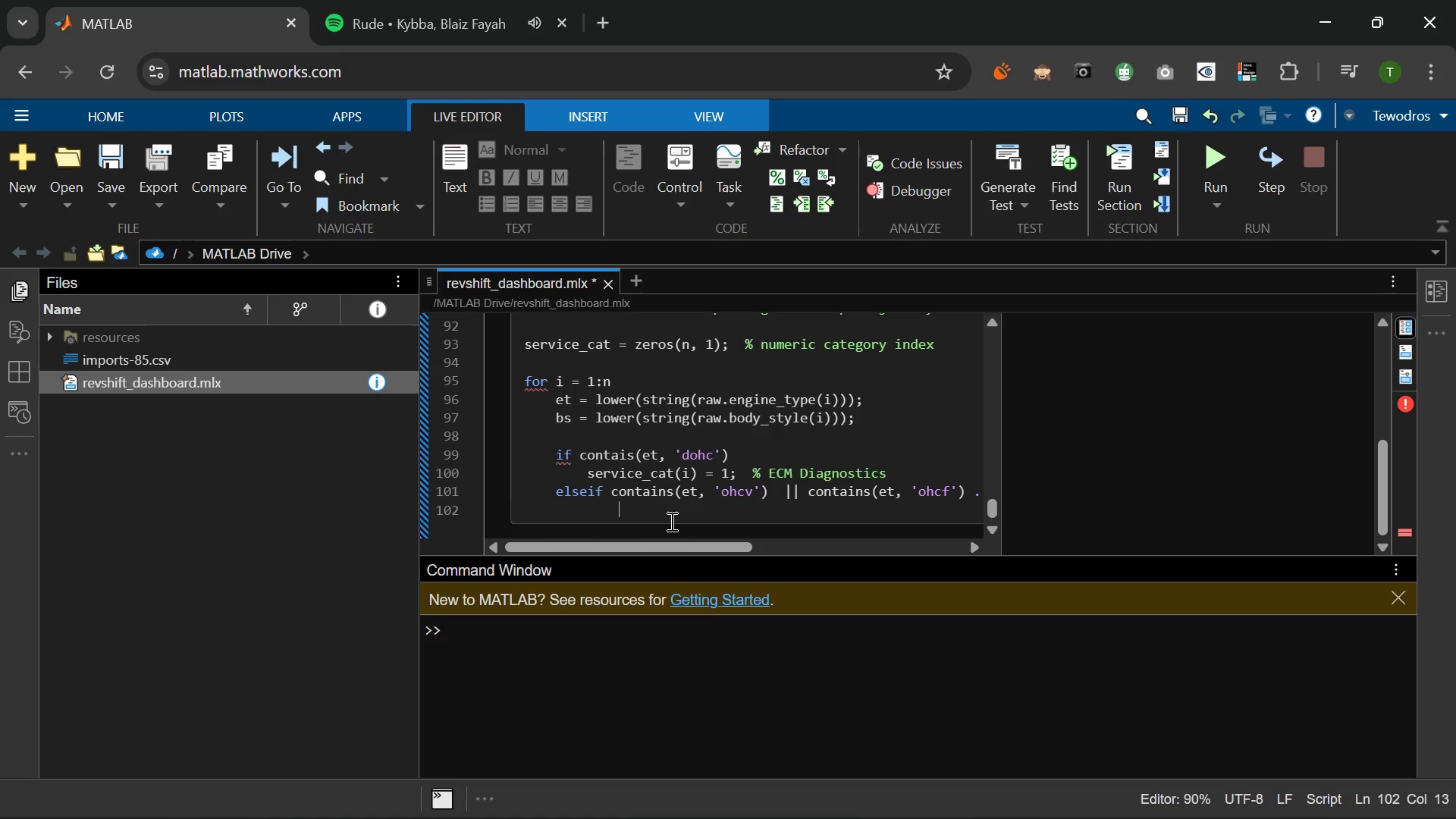 
key(Backspace)
key(Backspace)
key(Backspace)
key(Backspace)
type(service)
 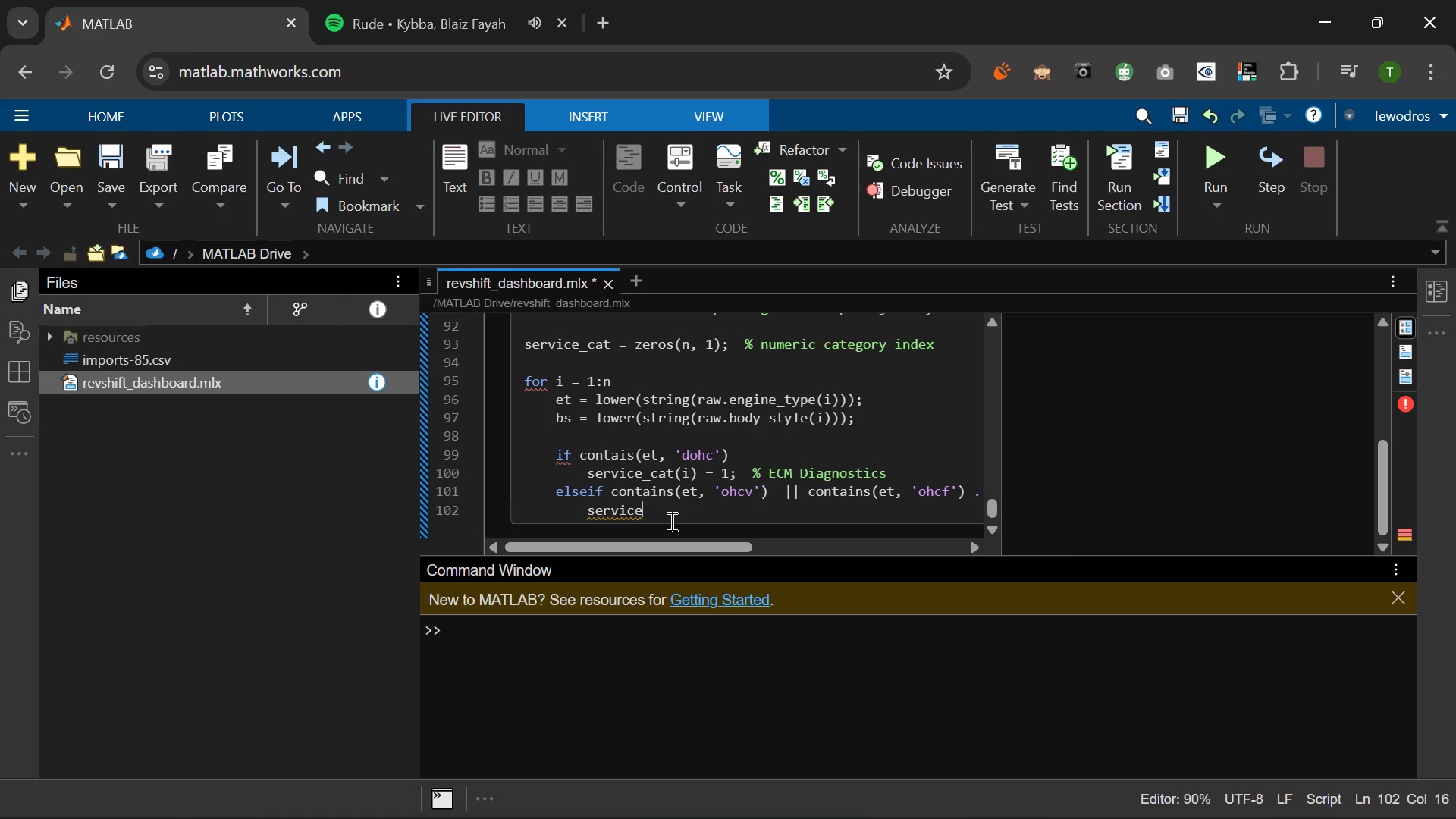 
wait(31.72)
 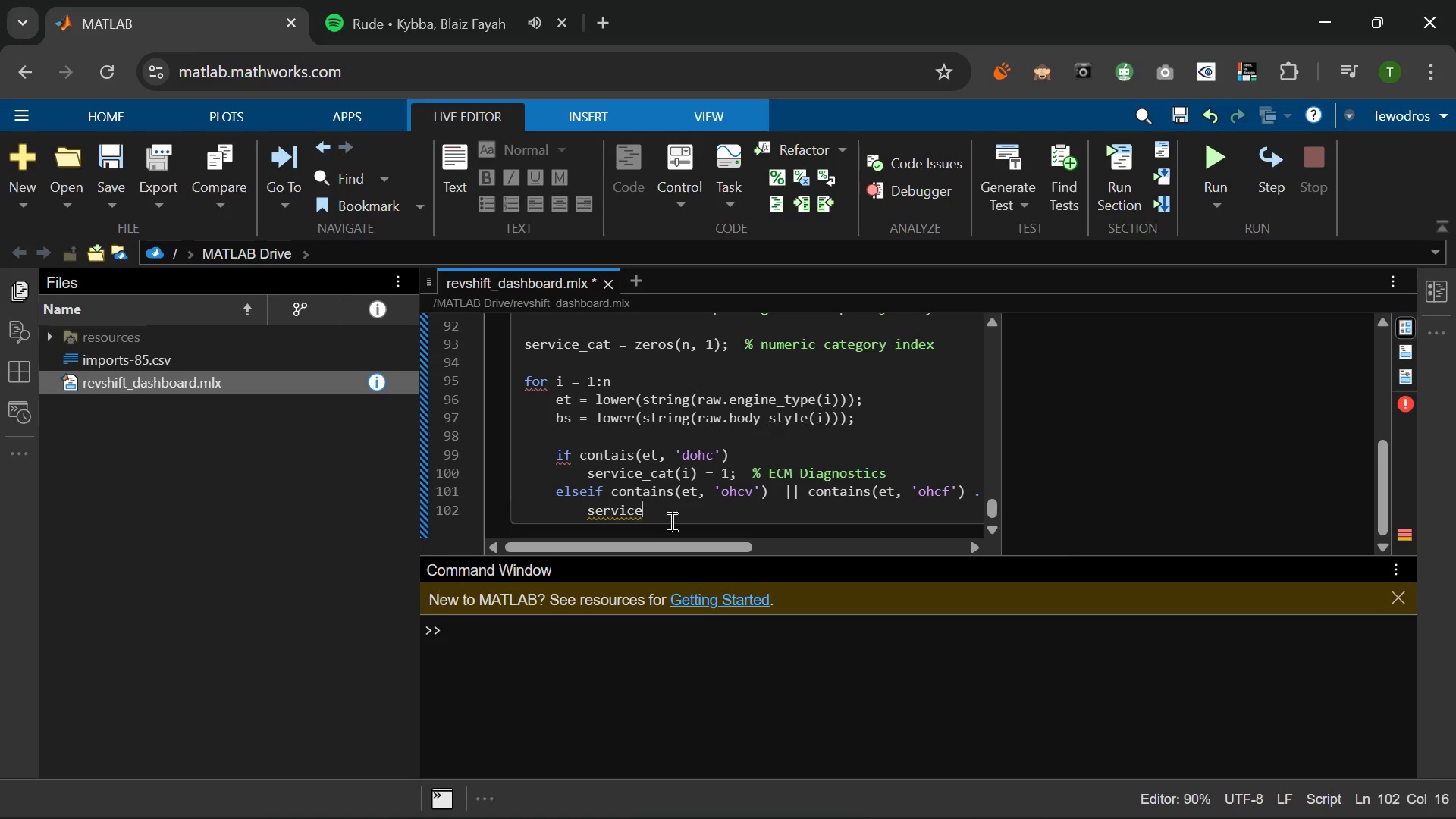 
left_click_drag(start_coordinate=[736, 473], to_coordinate=[589, 471])
 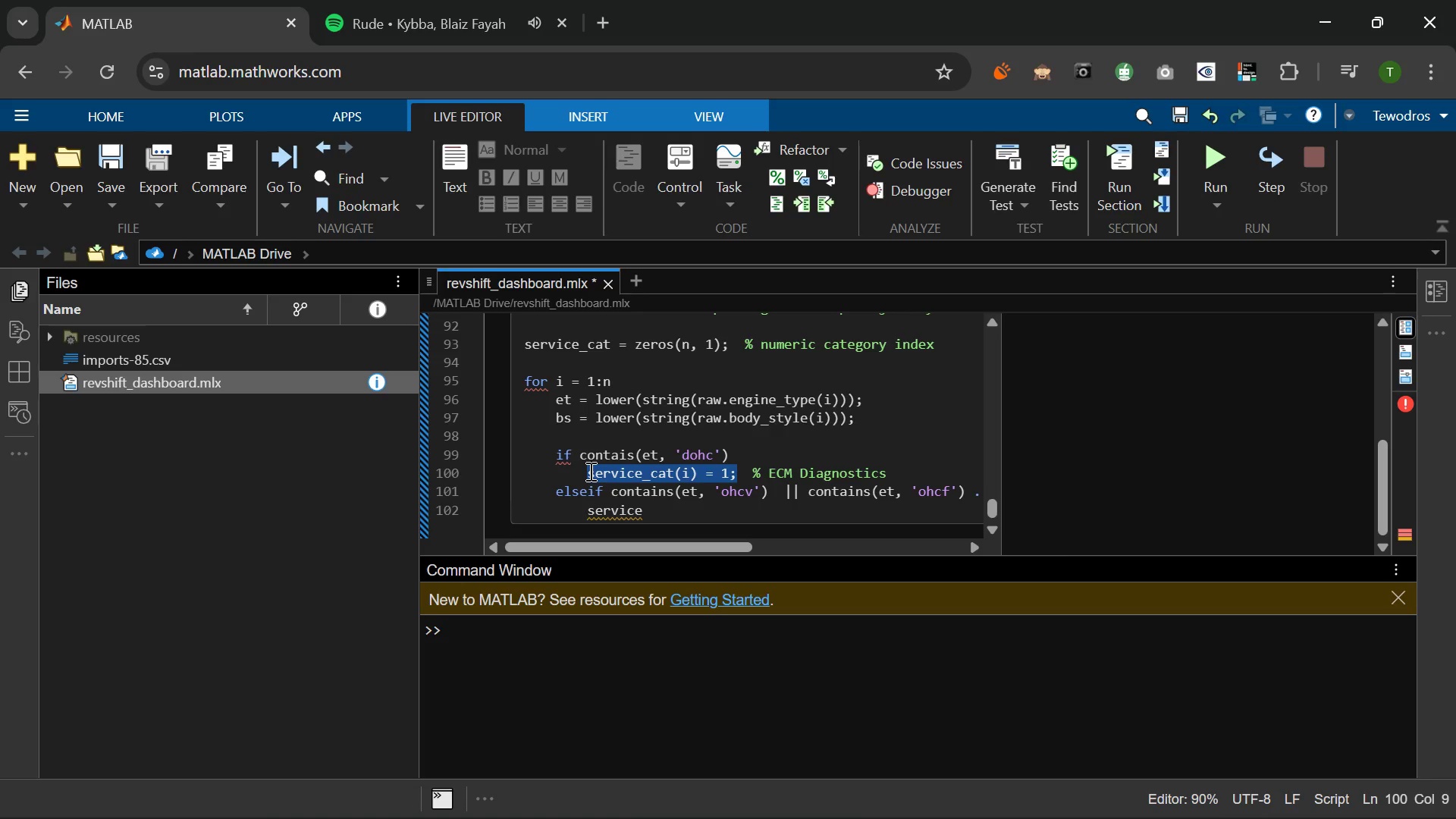 
key(Control+C)
 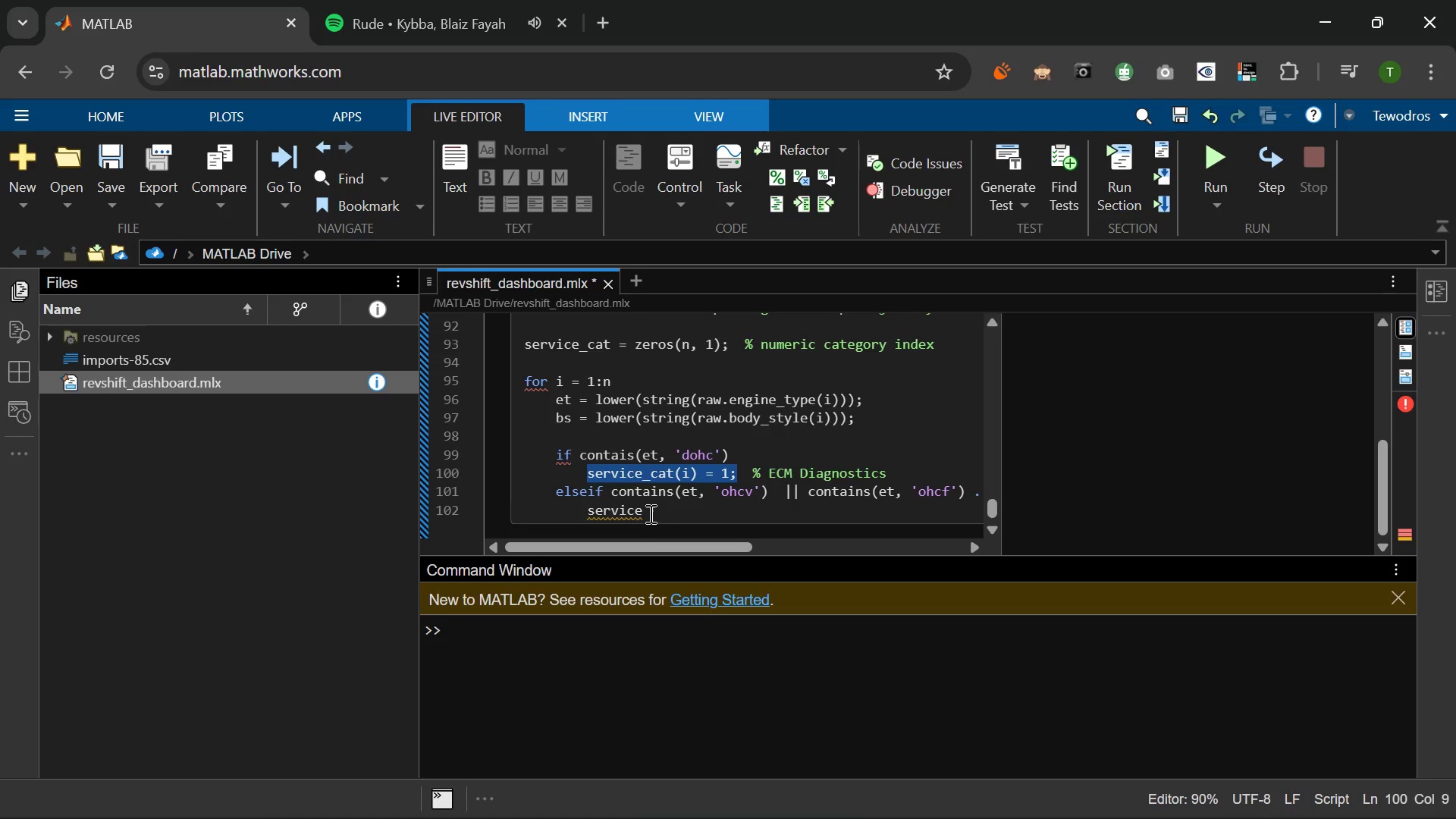 
left_click_drag(start_coordinate=[647, 512], to_coordinate=[588, 514])
 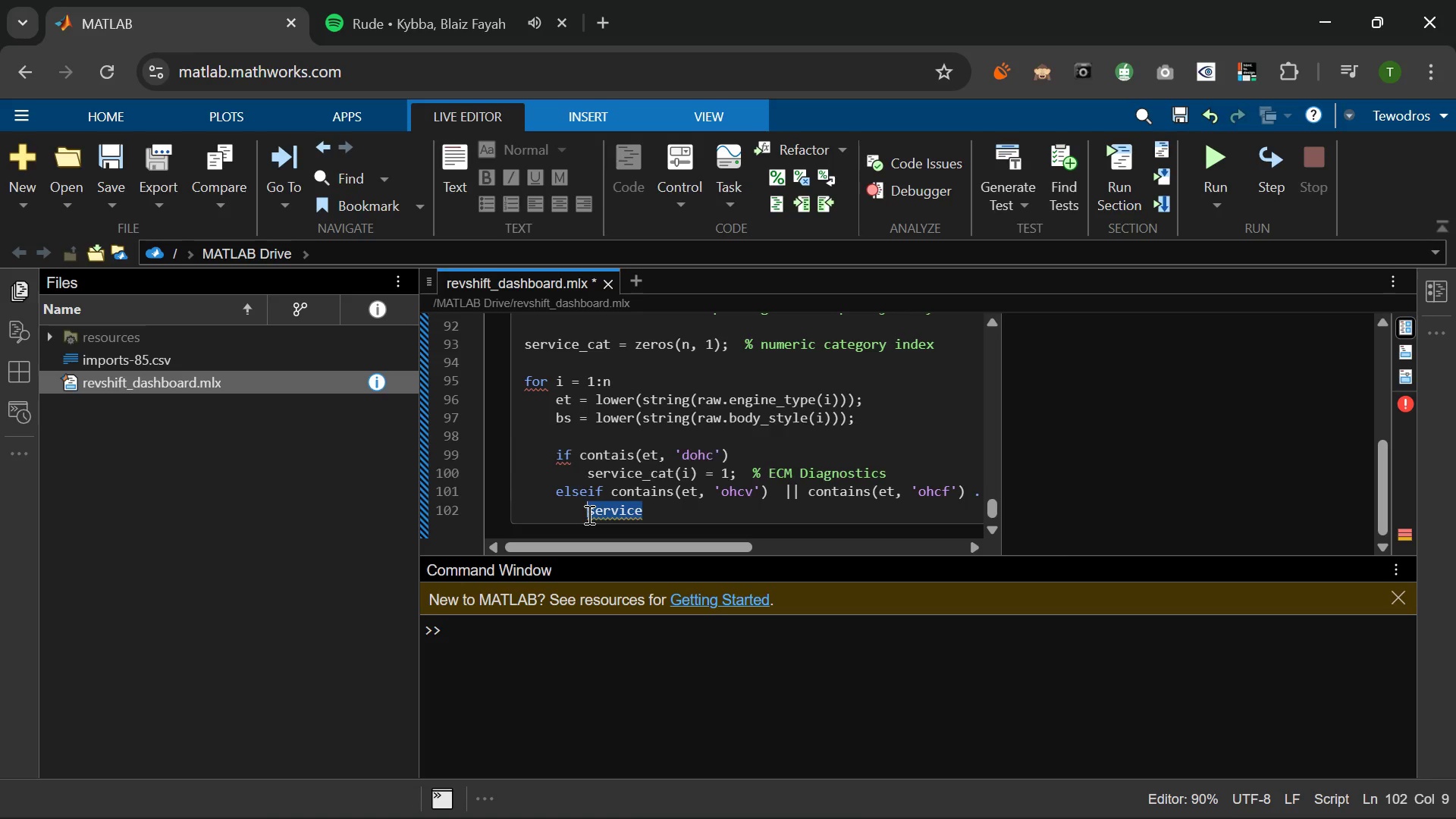 
key(Control+V)
 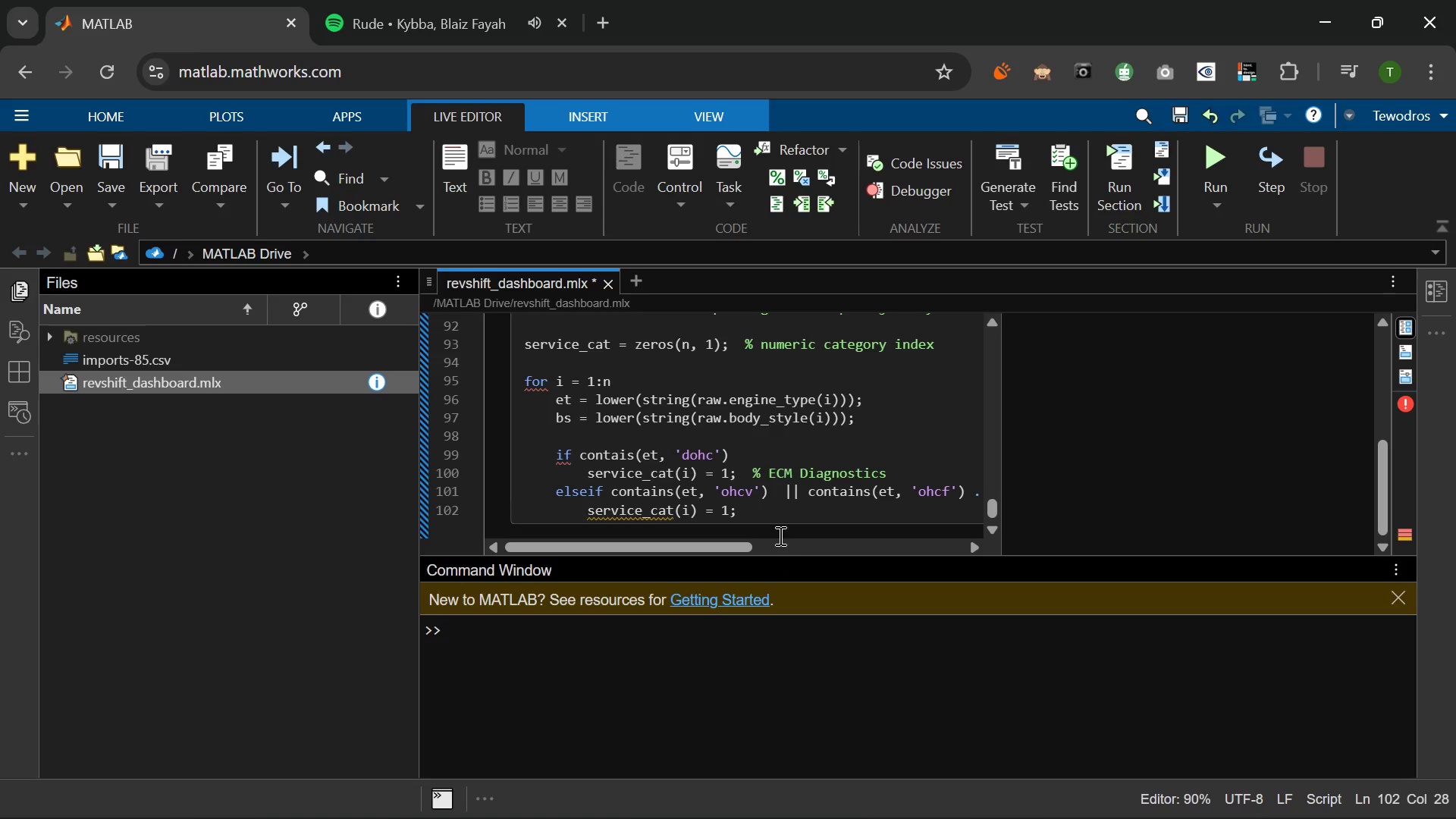 
key(Space)
 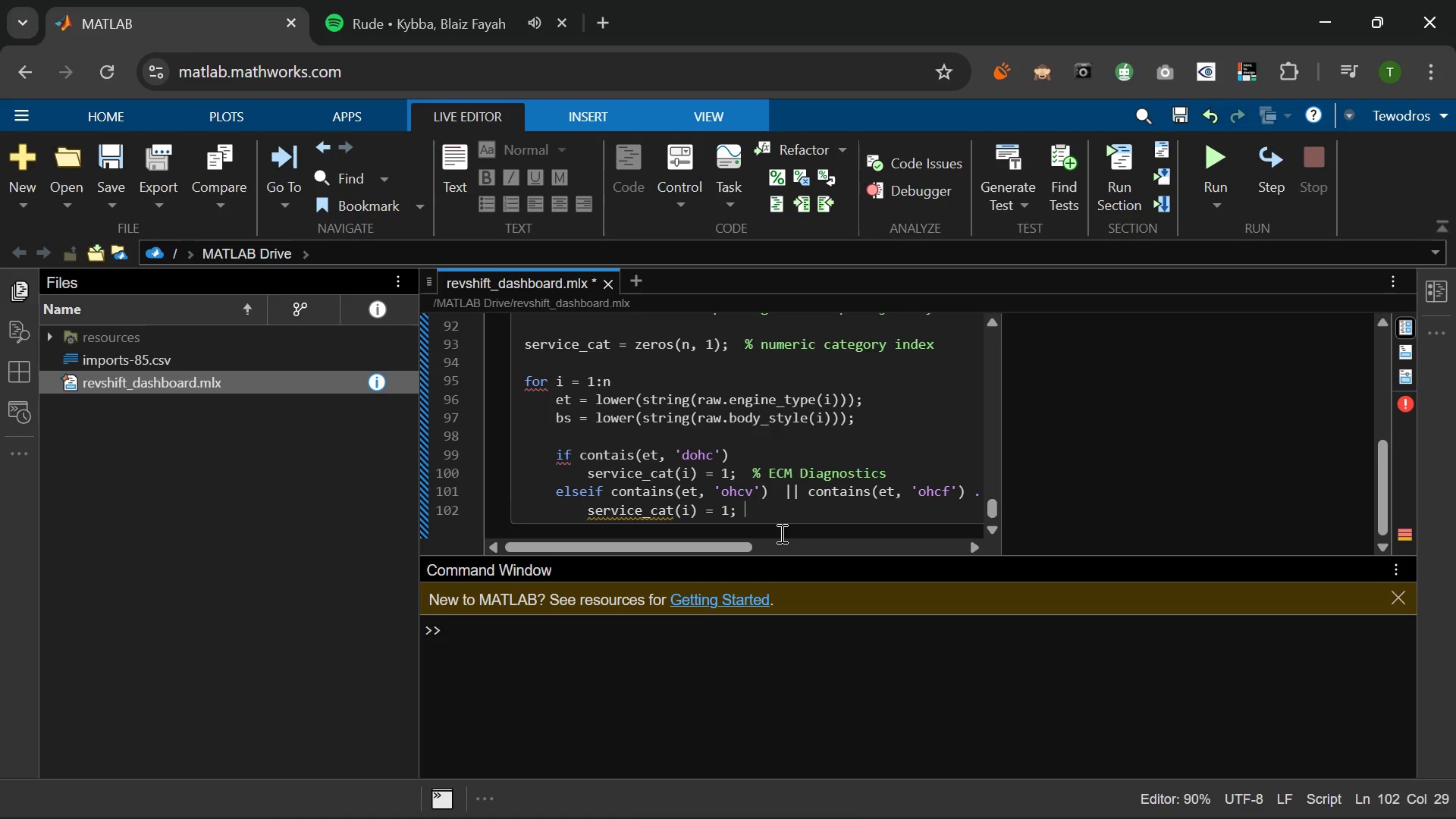 
key(Space)
 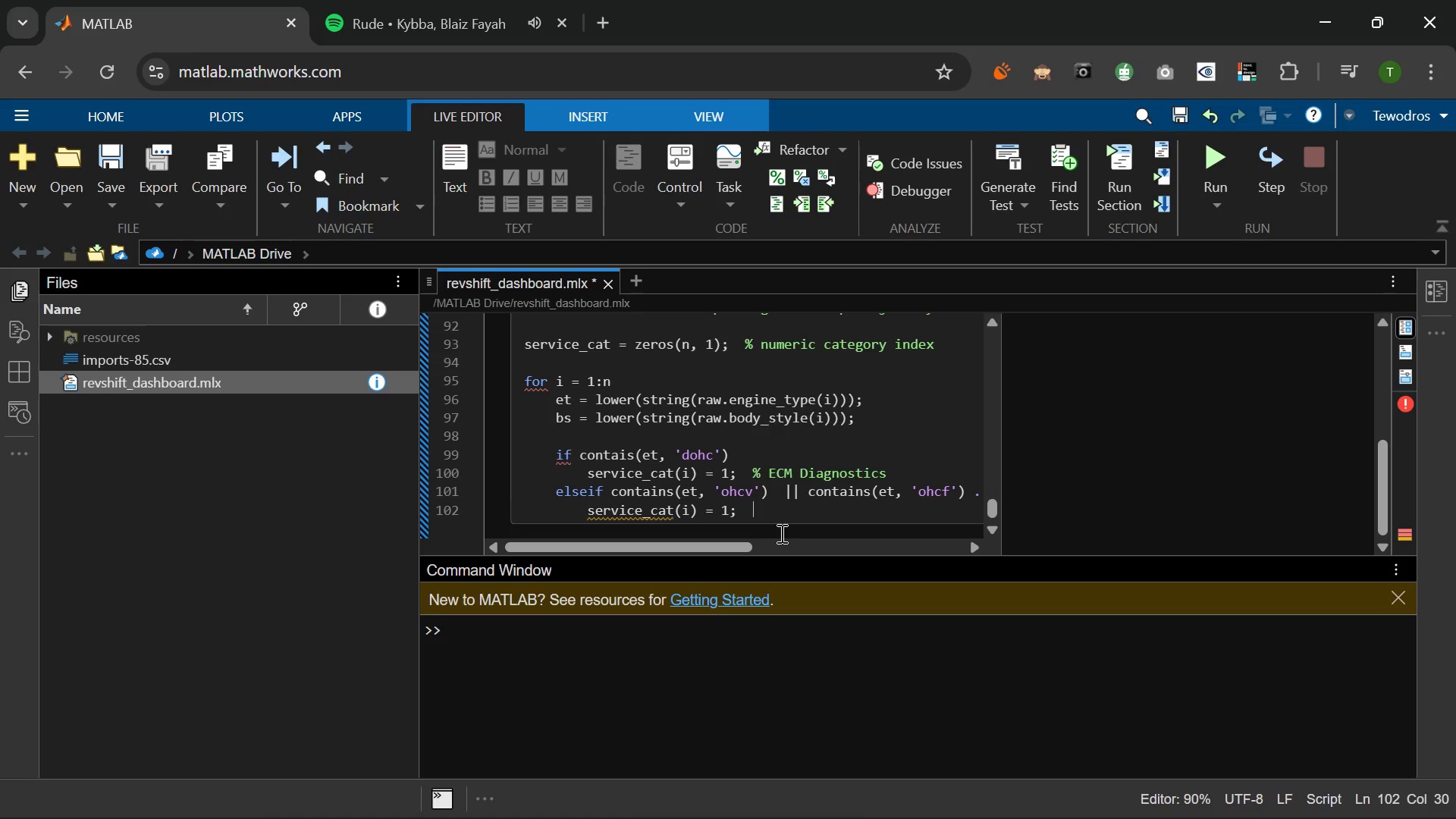 
key(Shift+5)
 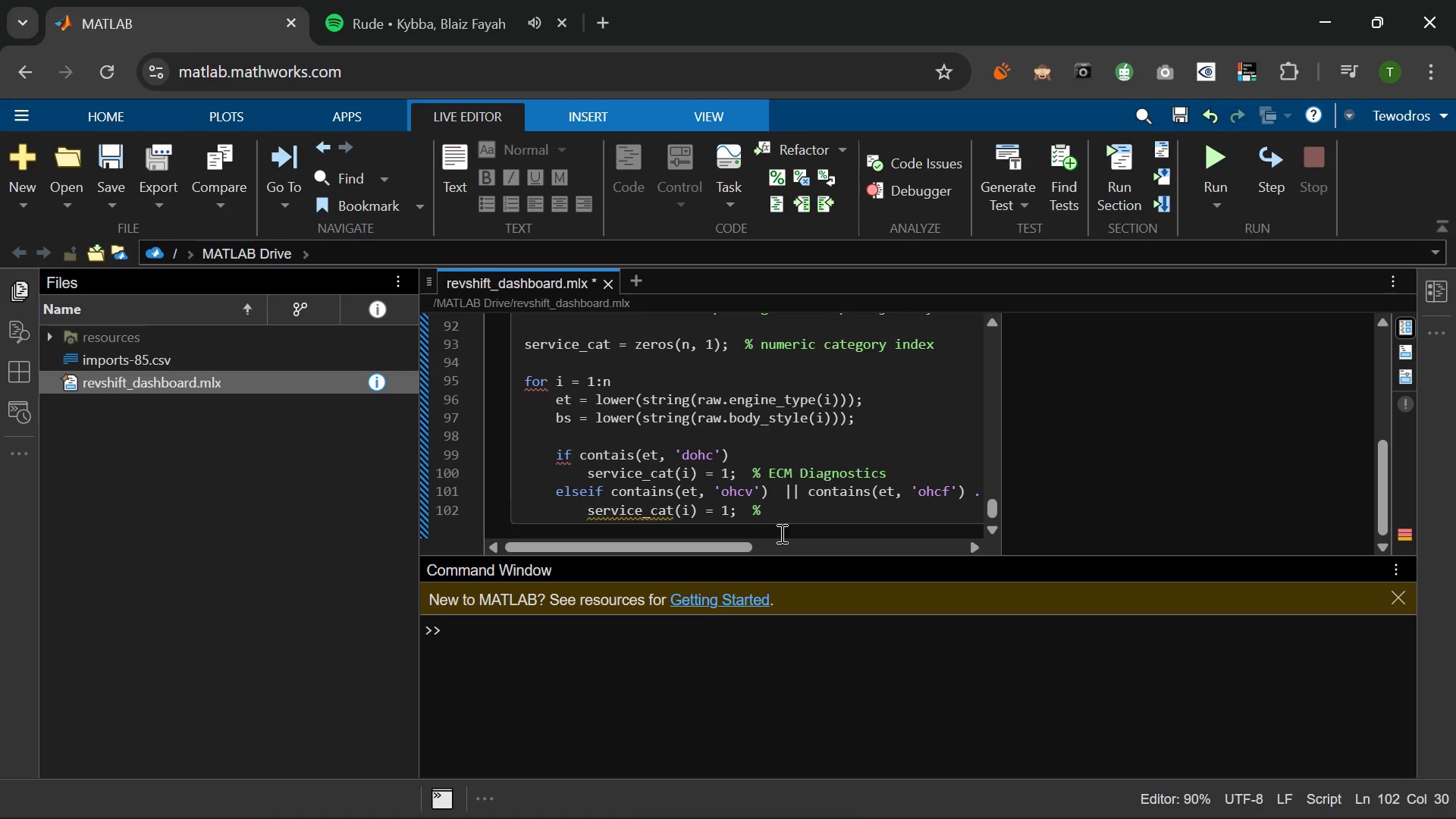 
key(Shift+Space)
 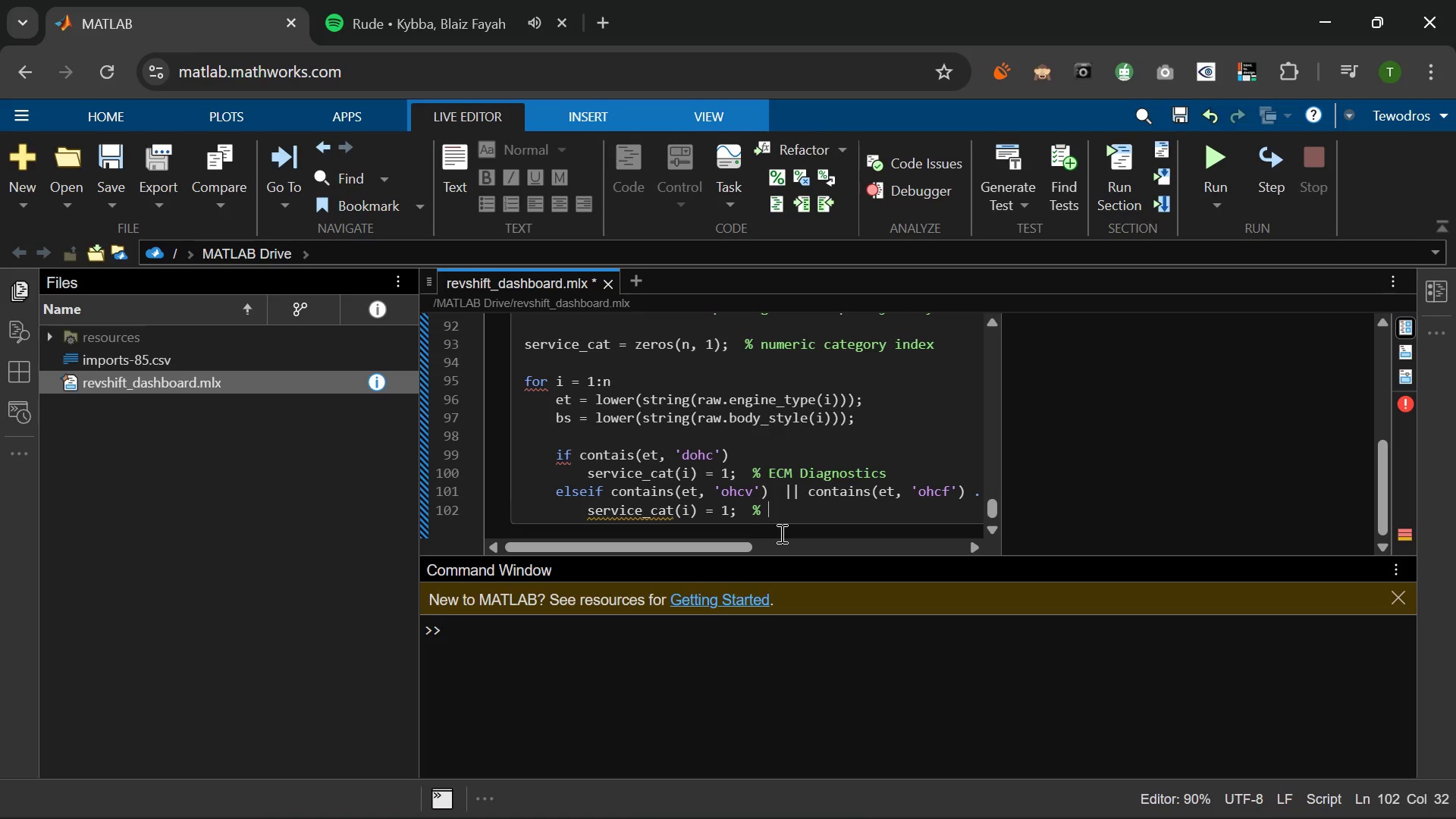 
type(Transmission Overhaul)
 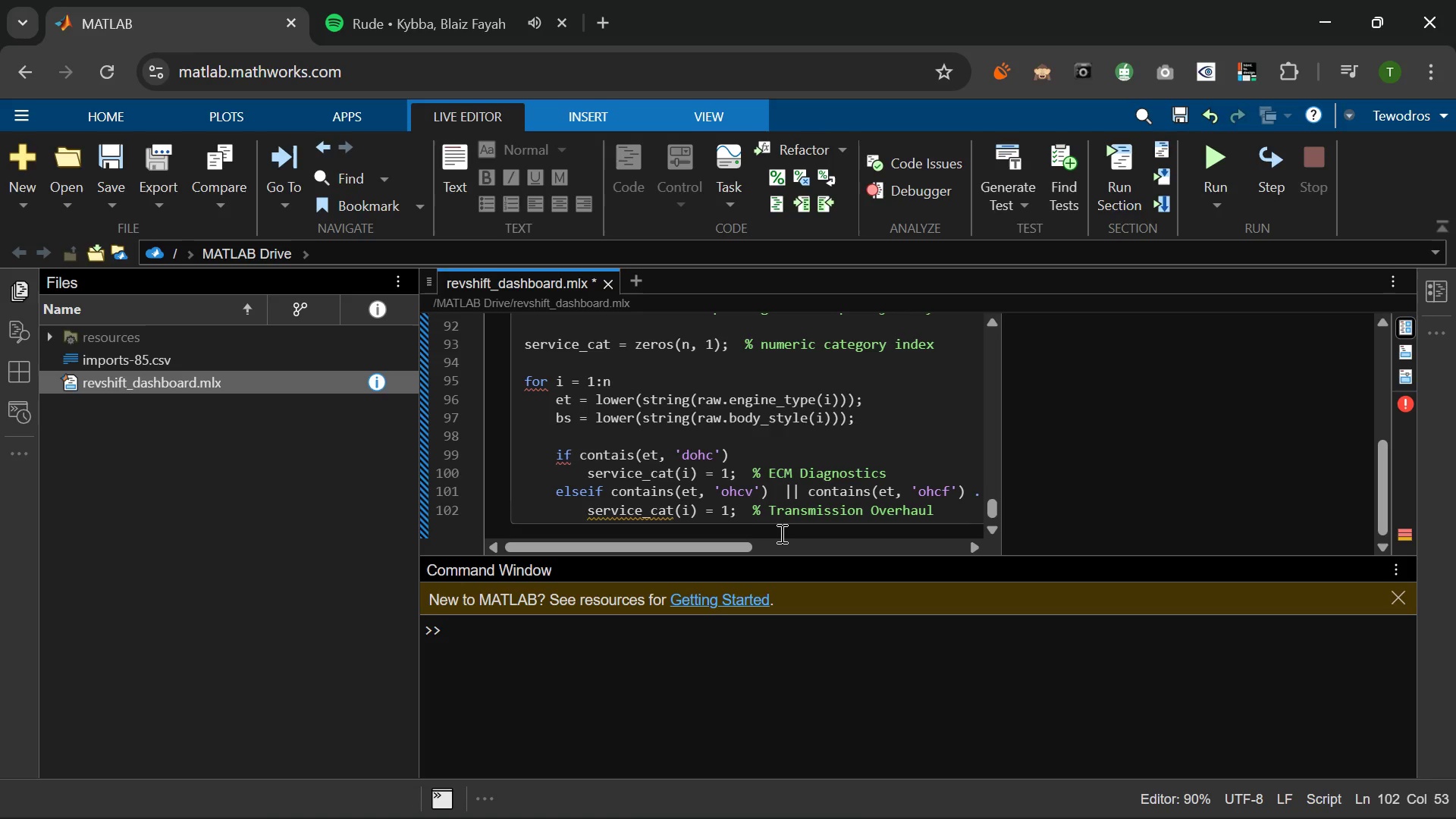 
key(Enter)
 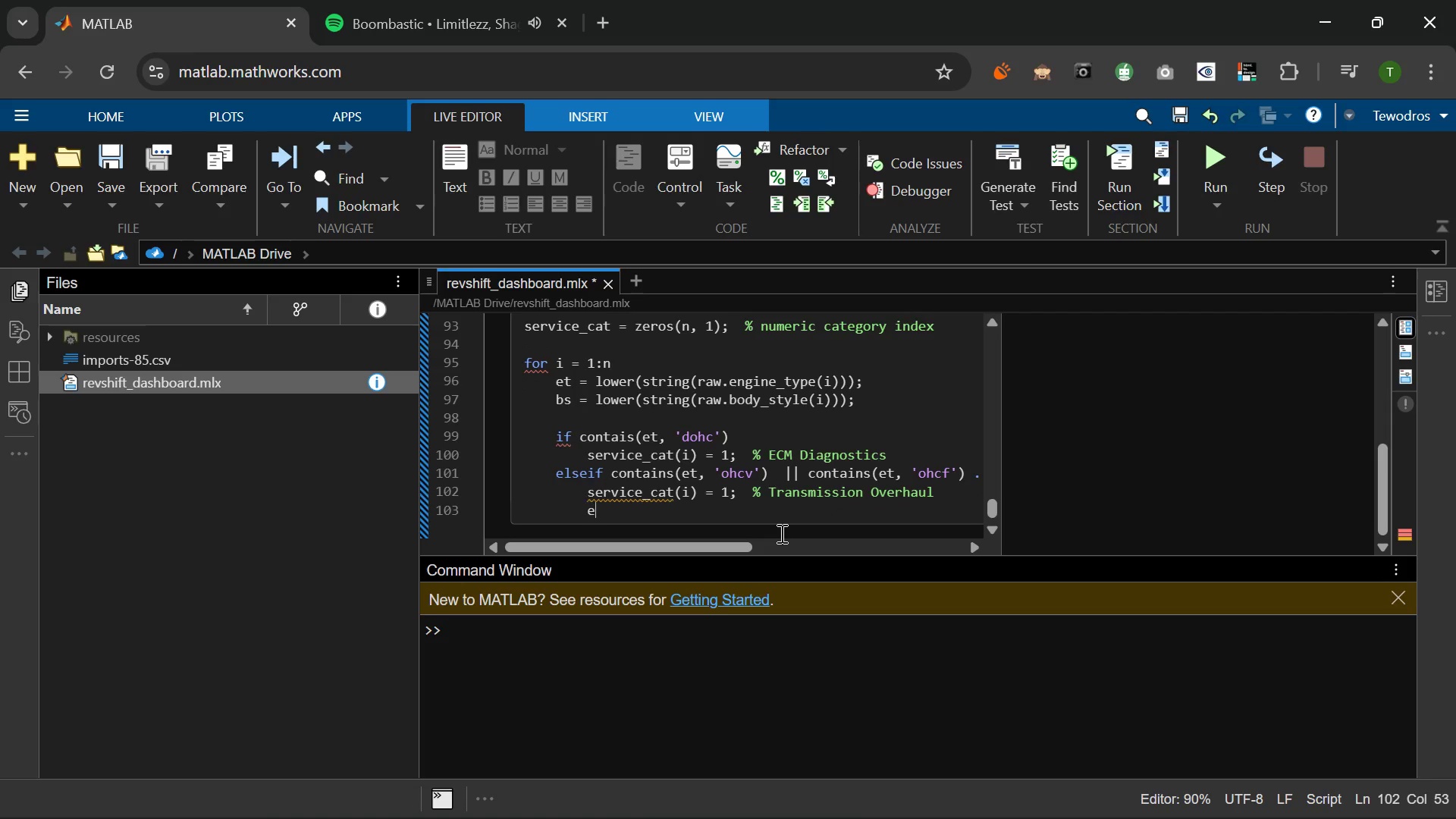 
type(elseif )
 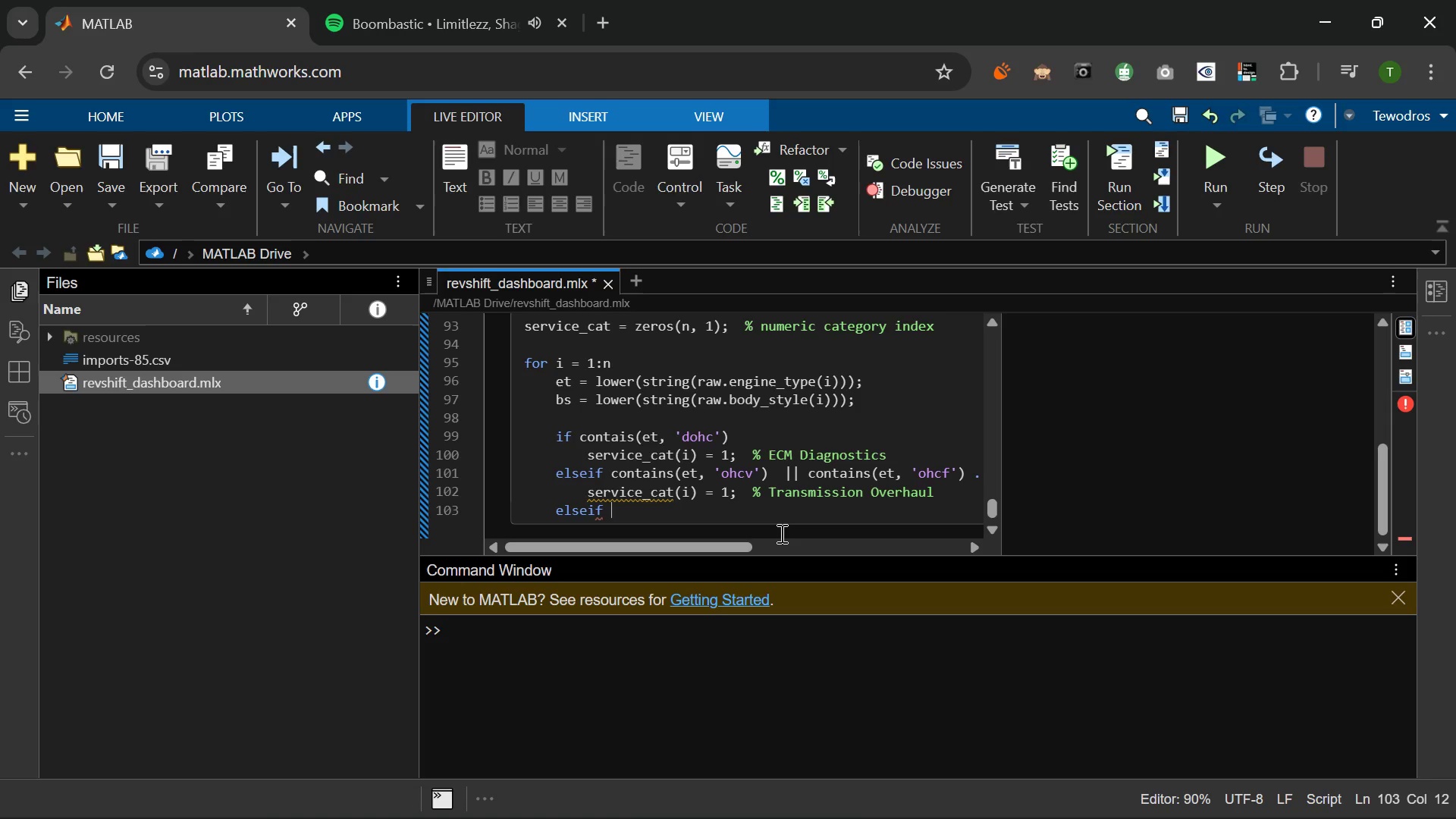 
type(contains)
 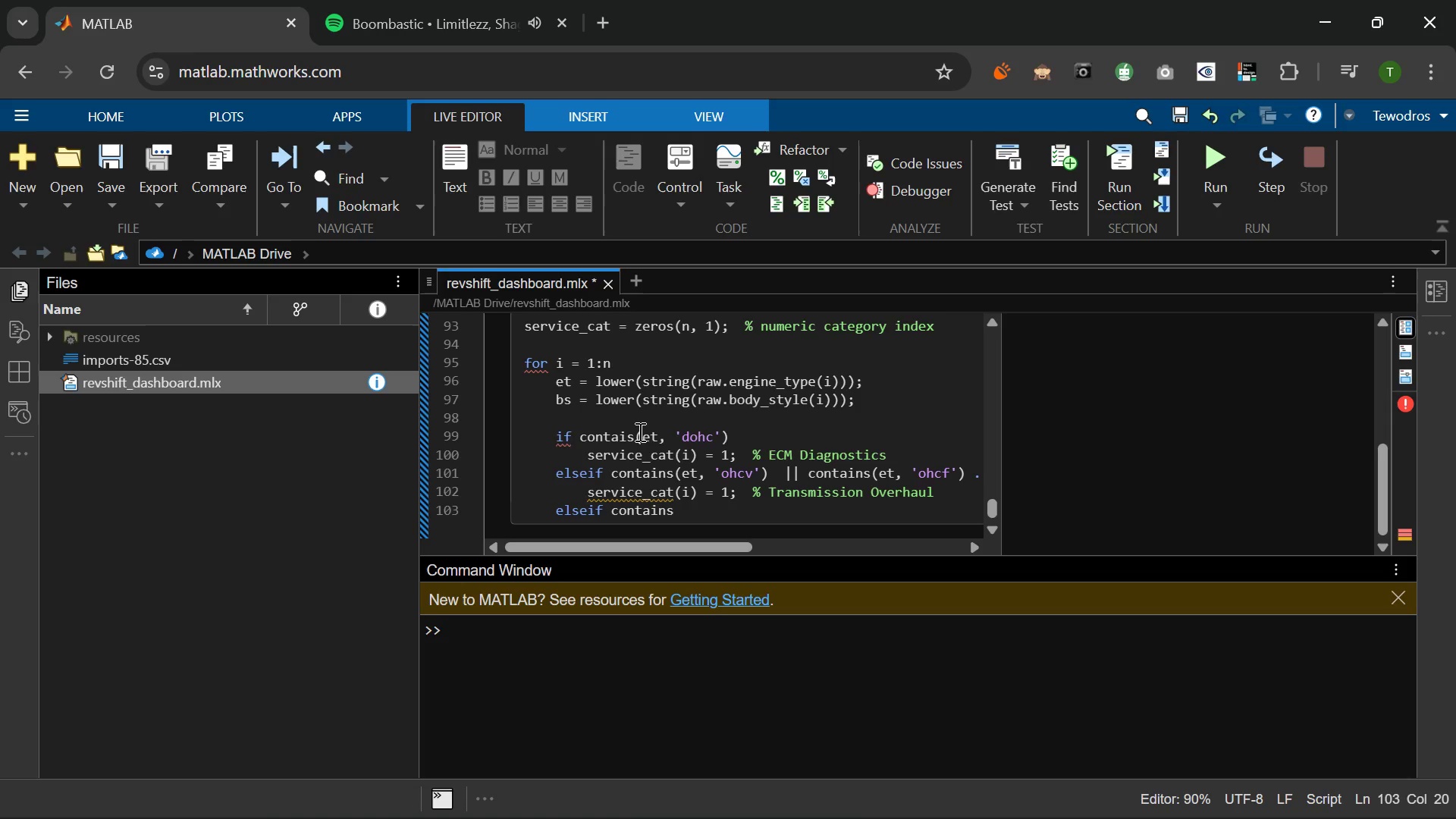 
left_click([629, 431])
 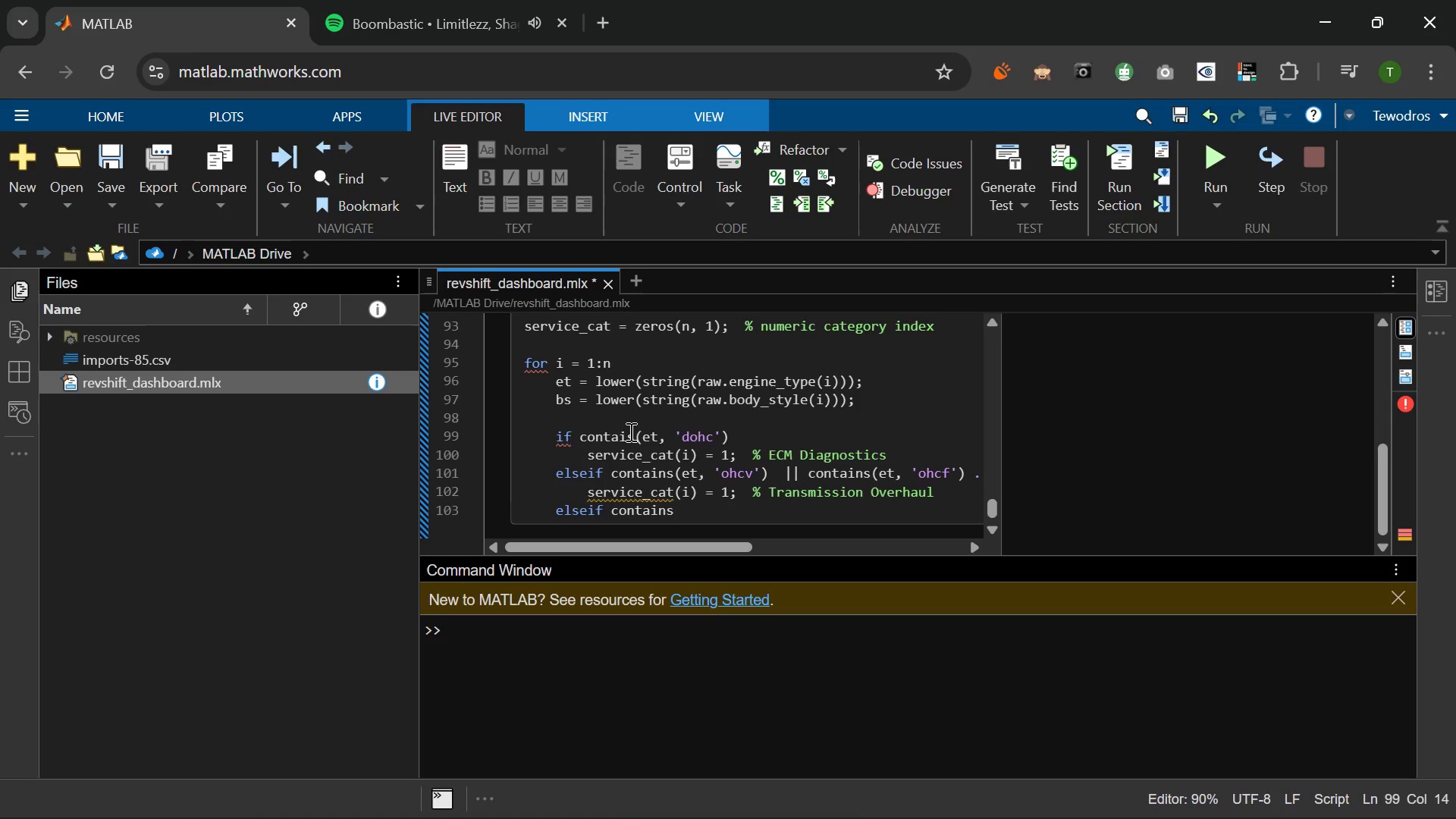 
key(N)
 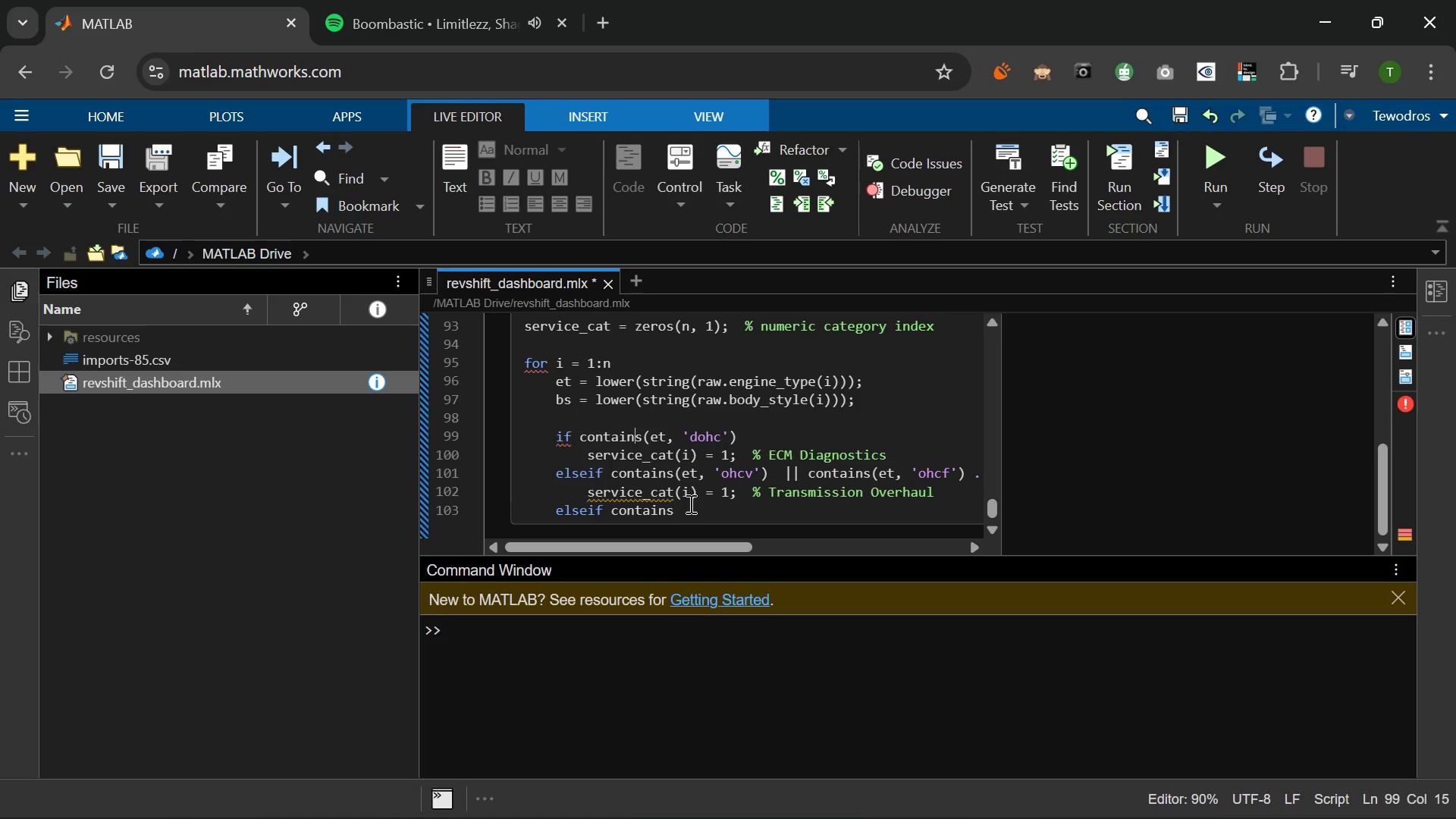 
left_click([694, 516])
 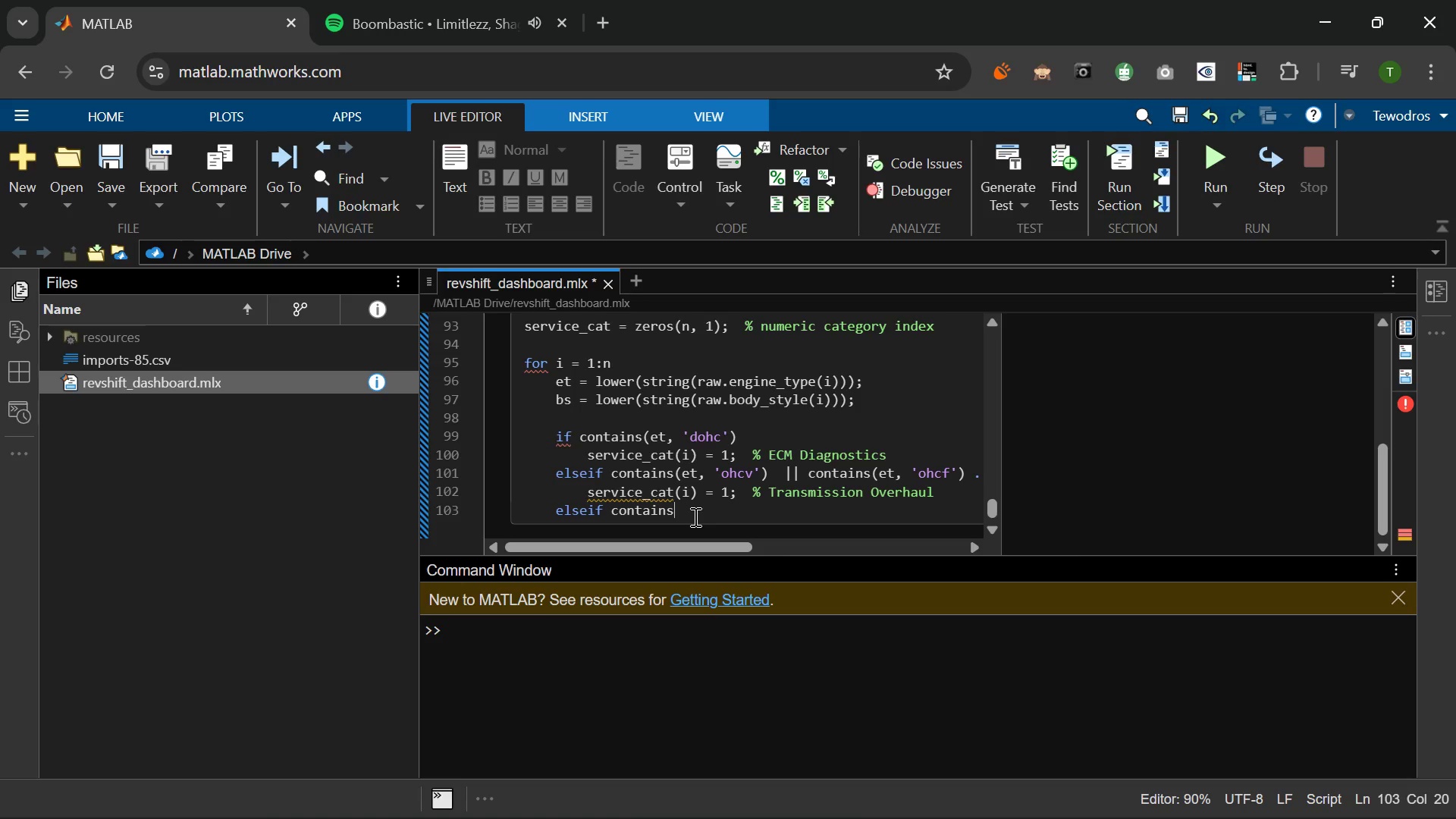 
wait(11.2)
 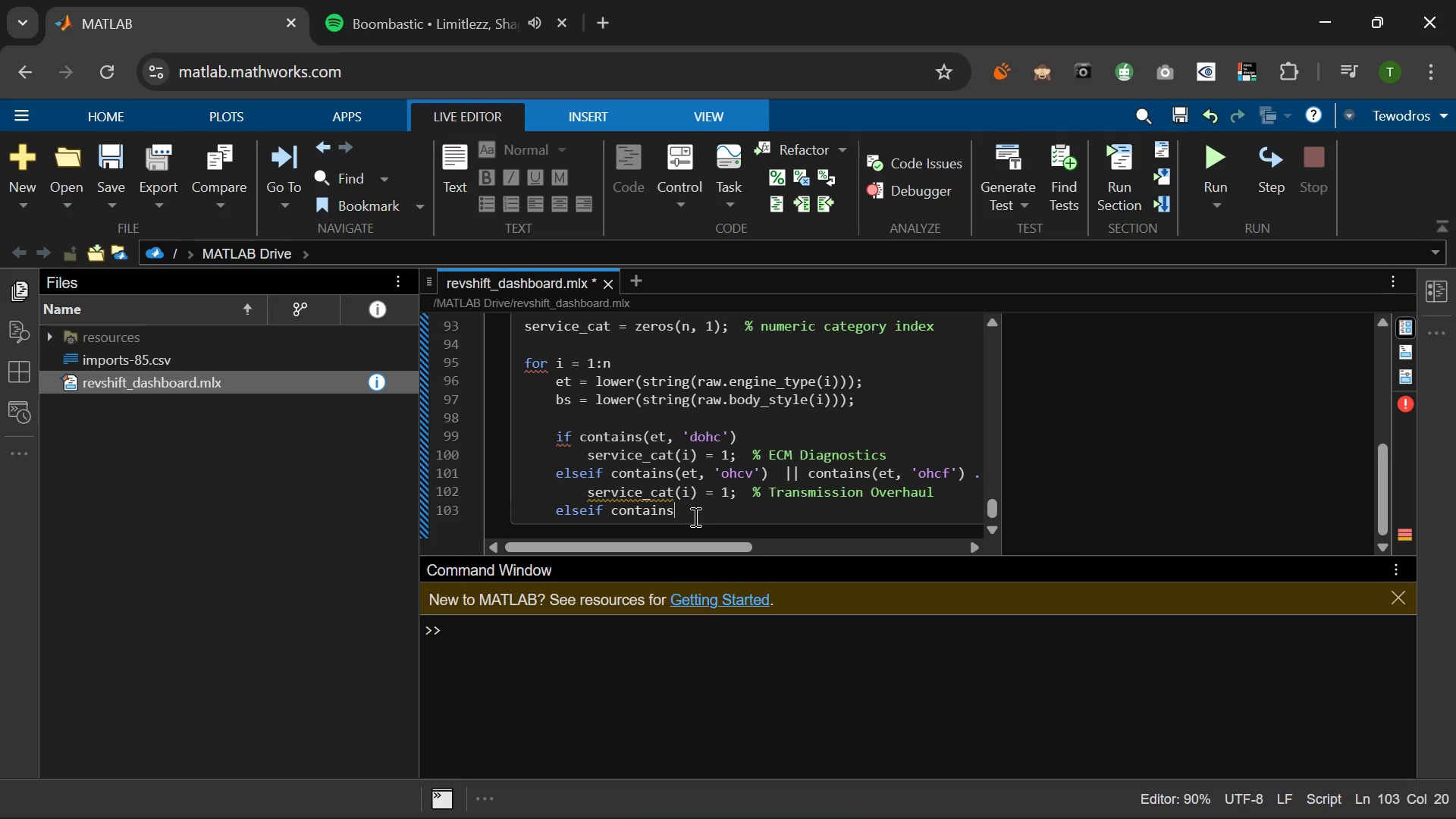 
left_click([735, 495])
 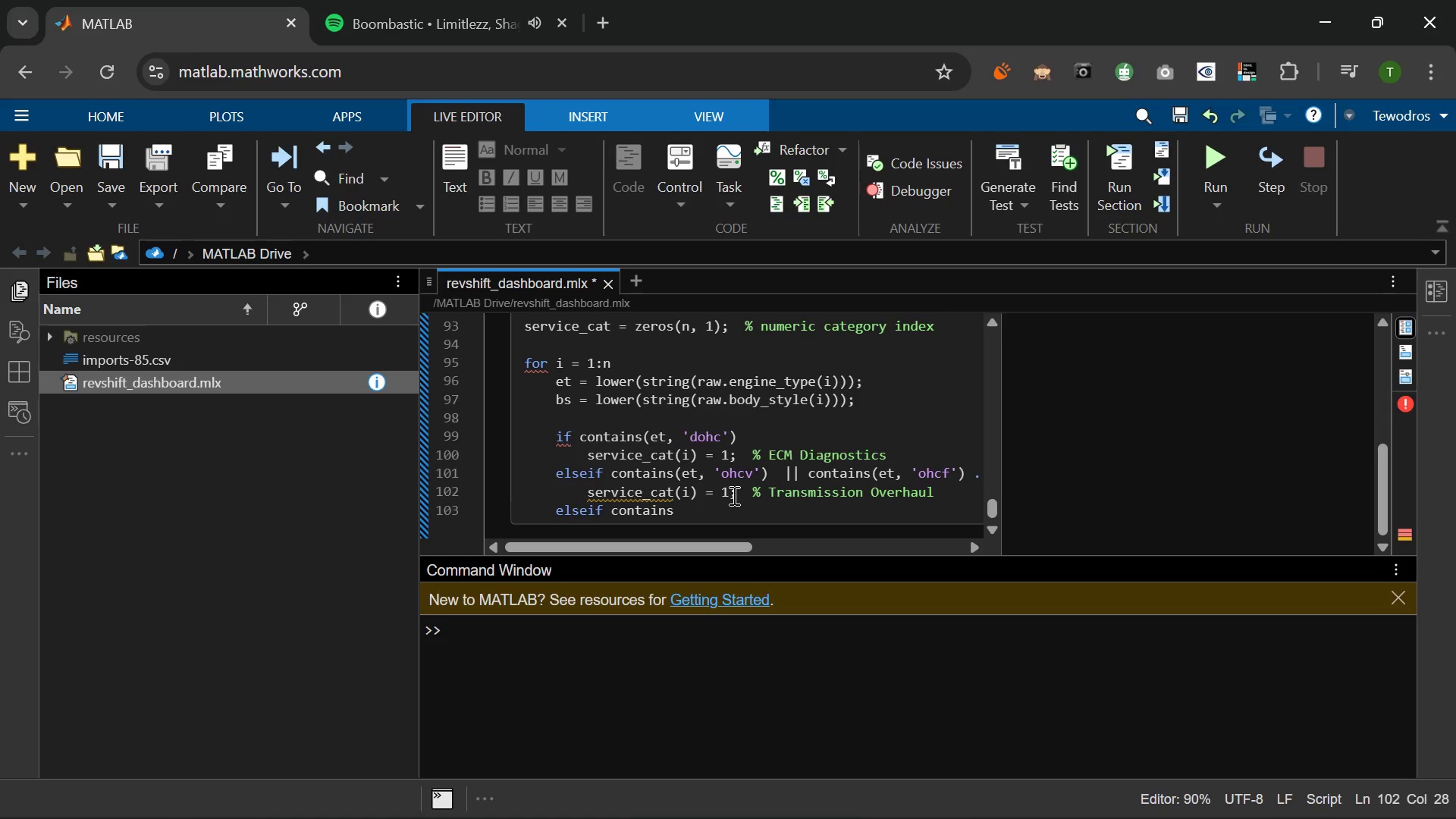 
left_click([733, 495])
 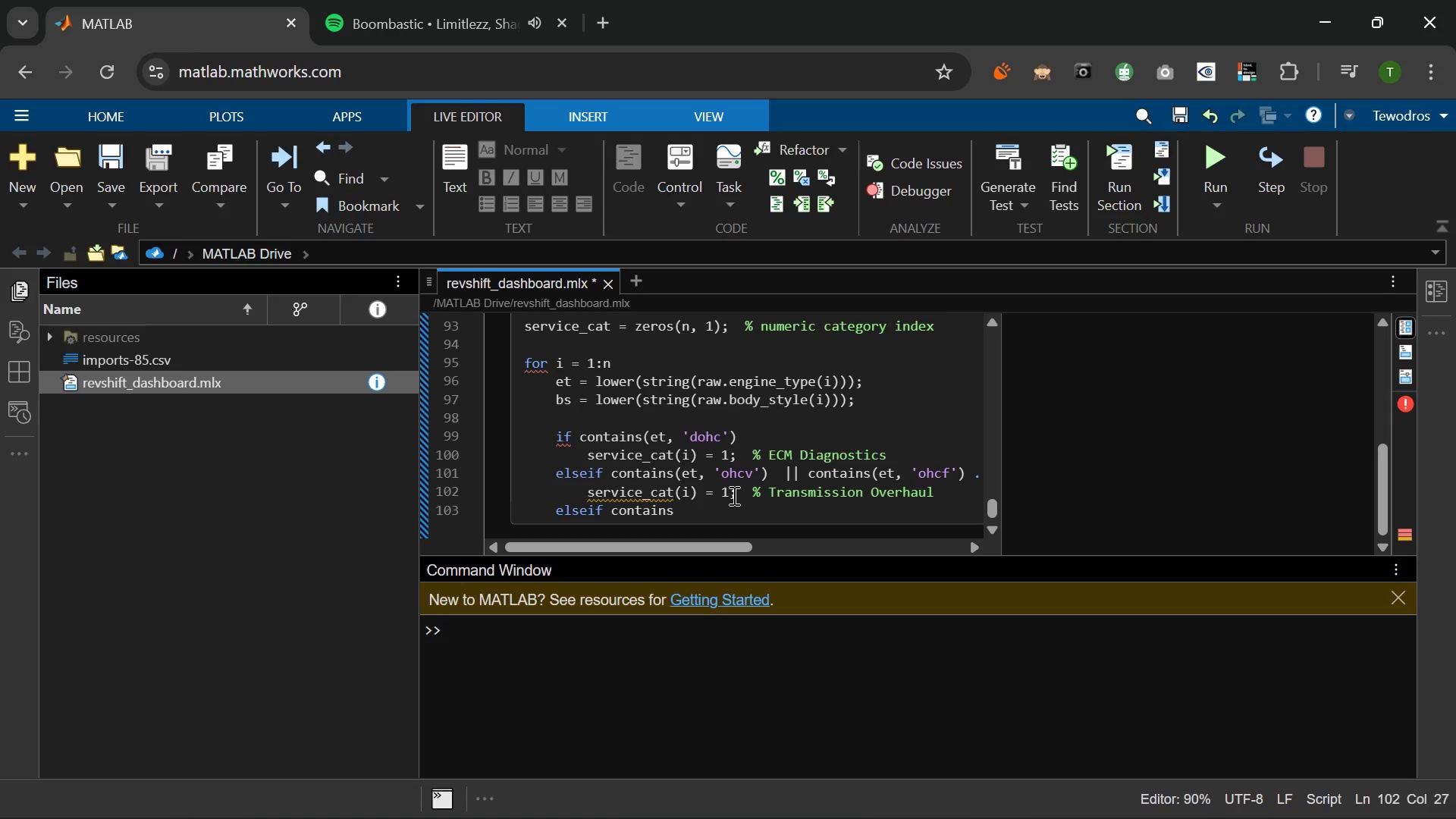 
key(Backspace)
 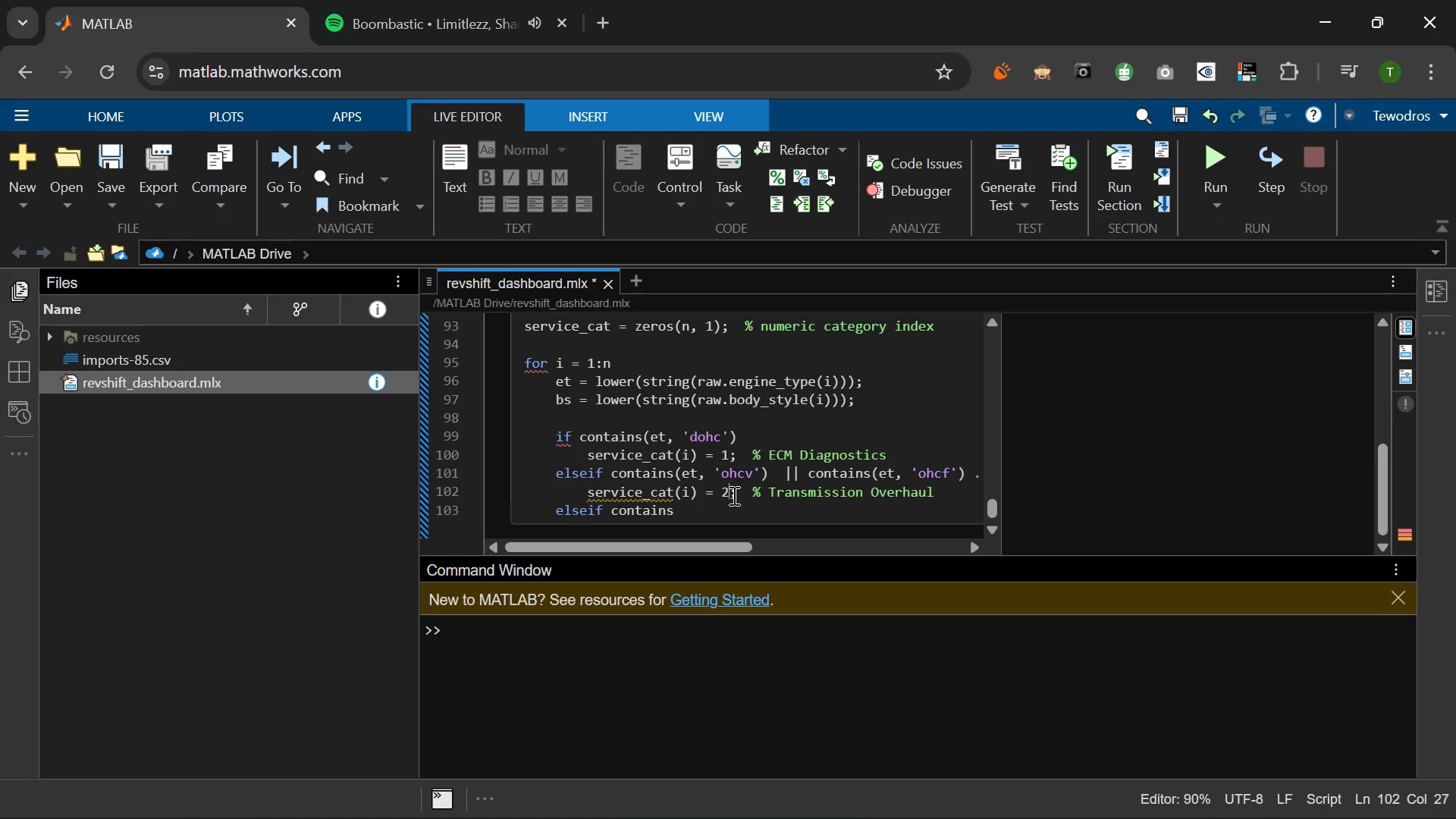 
key(Numpad2)
 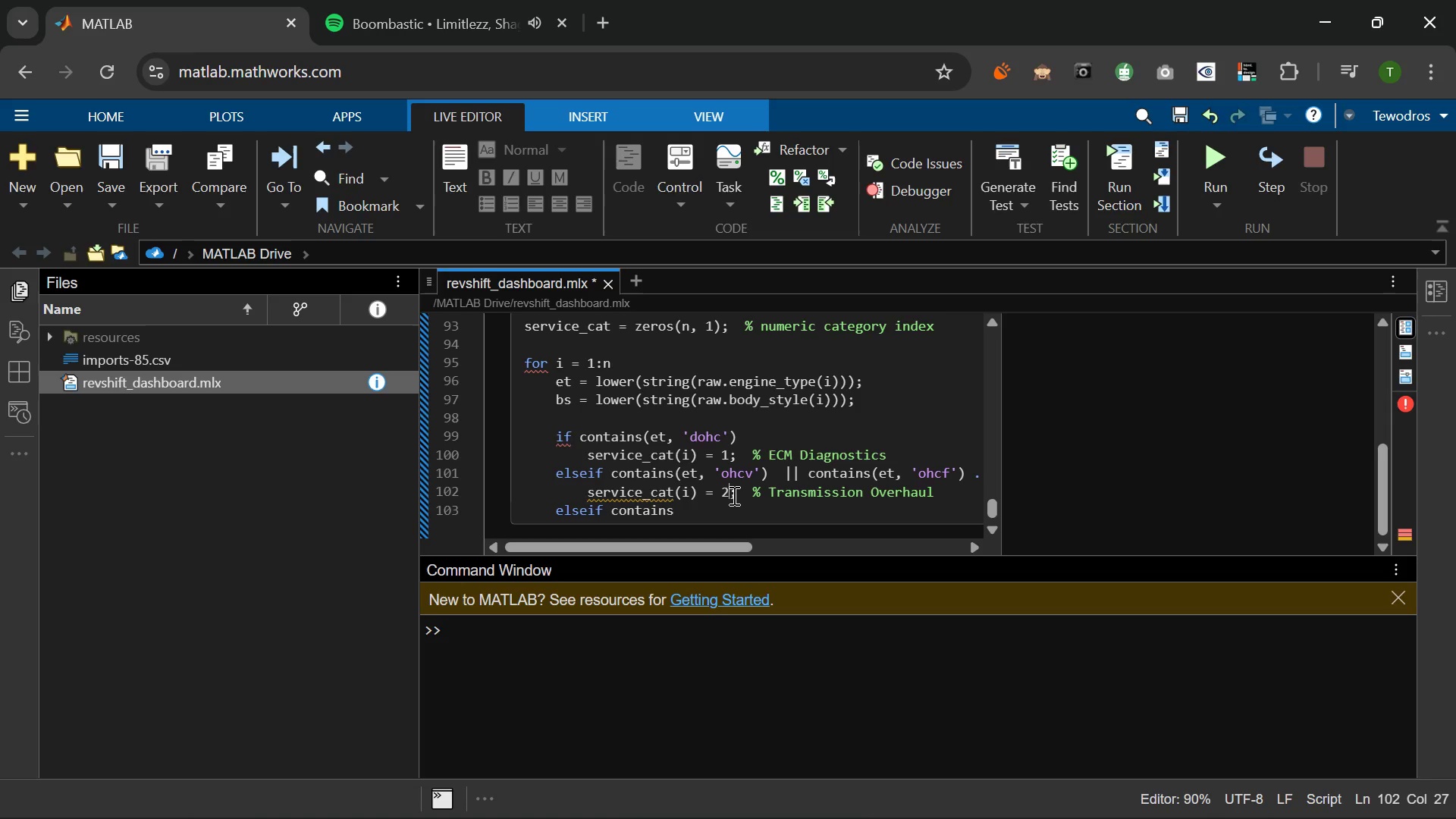 
wait(11.22)
 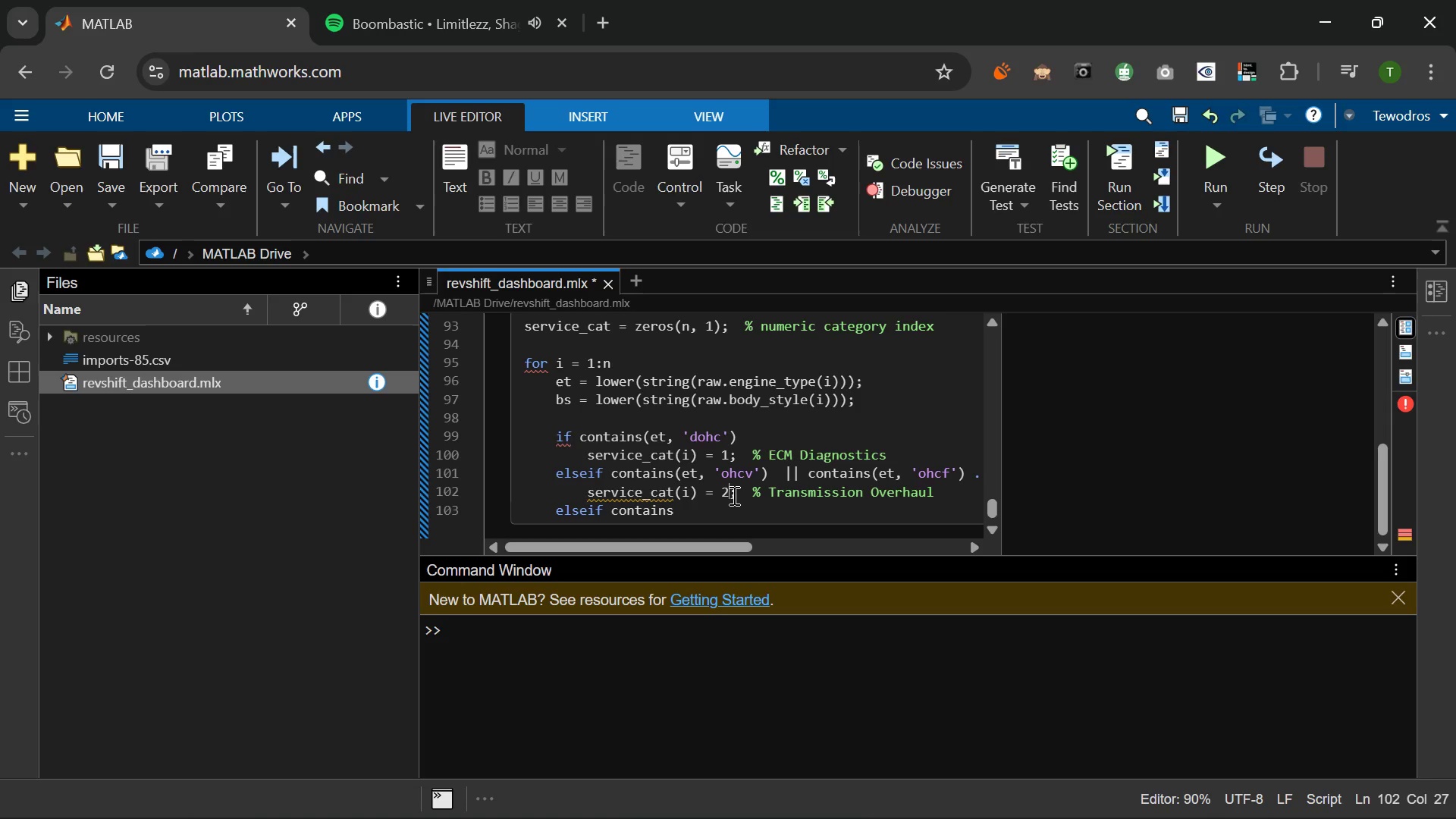 
left_click([687, 515])
 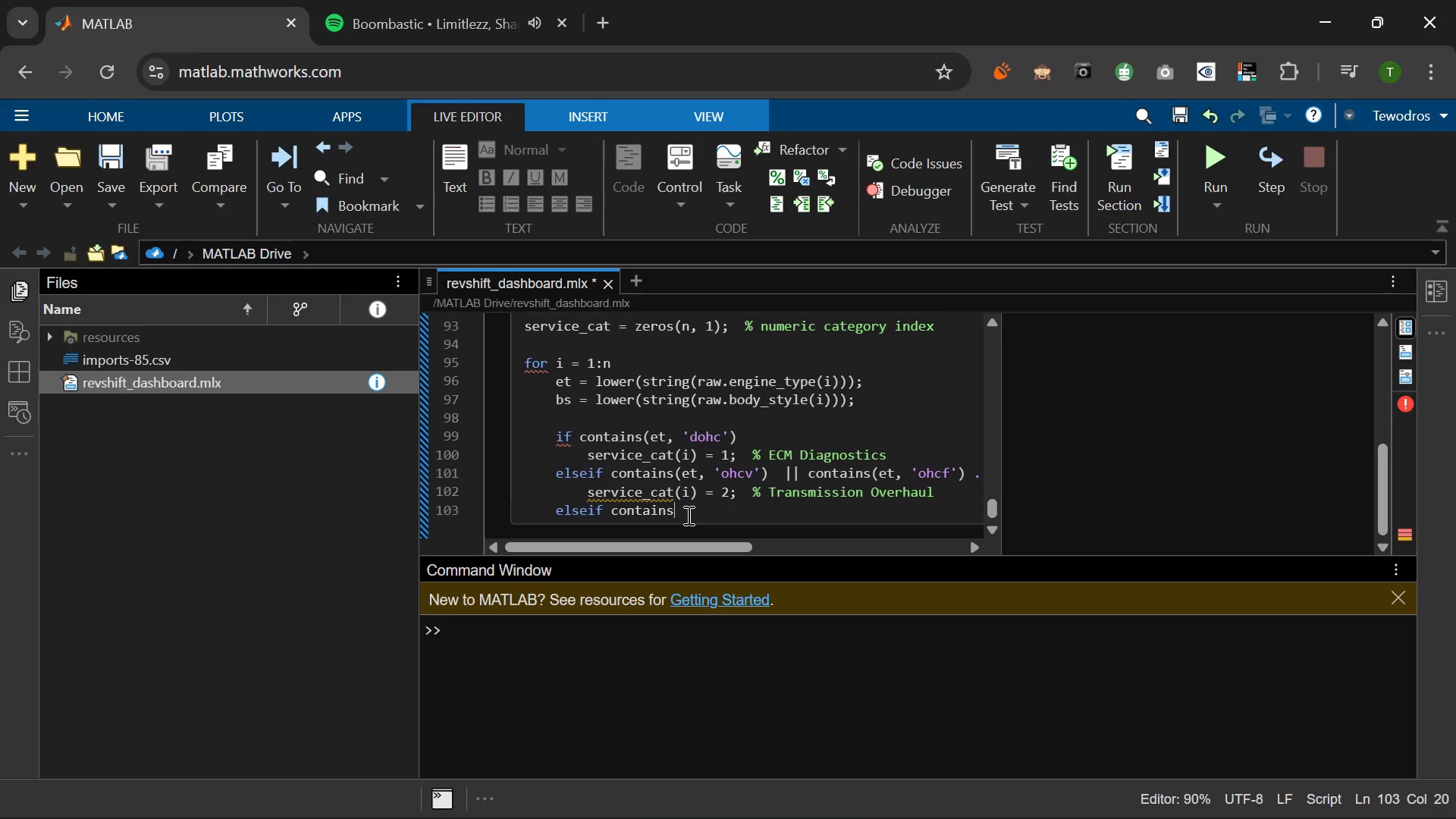 
key(Shift+9)
 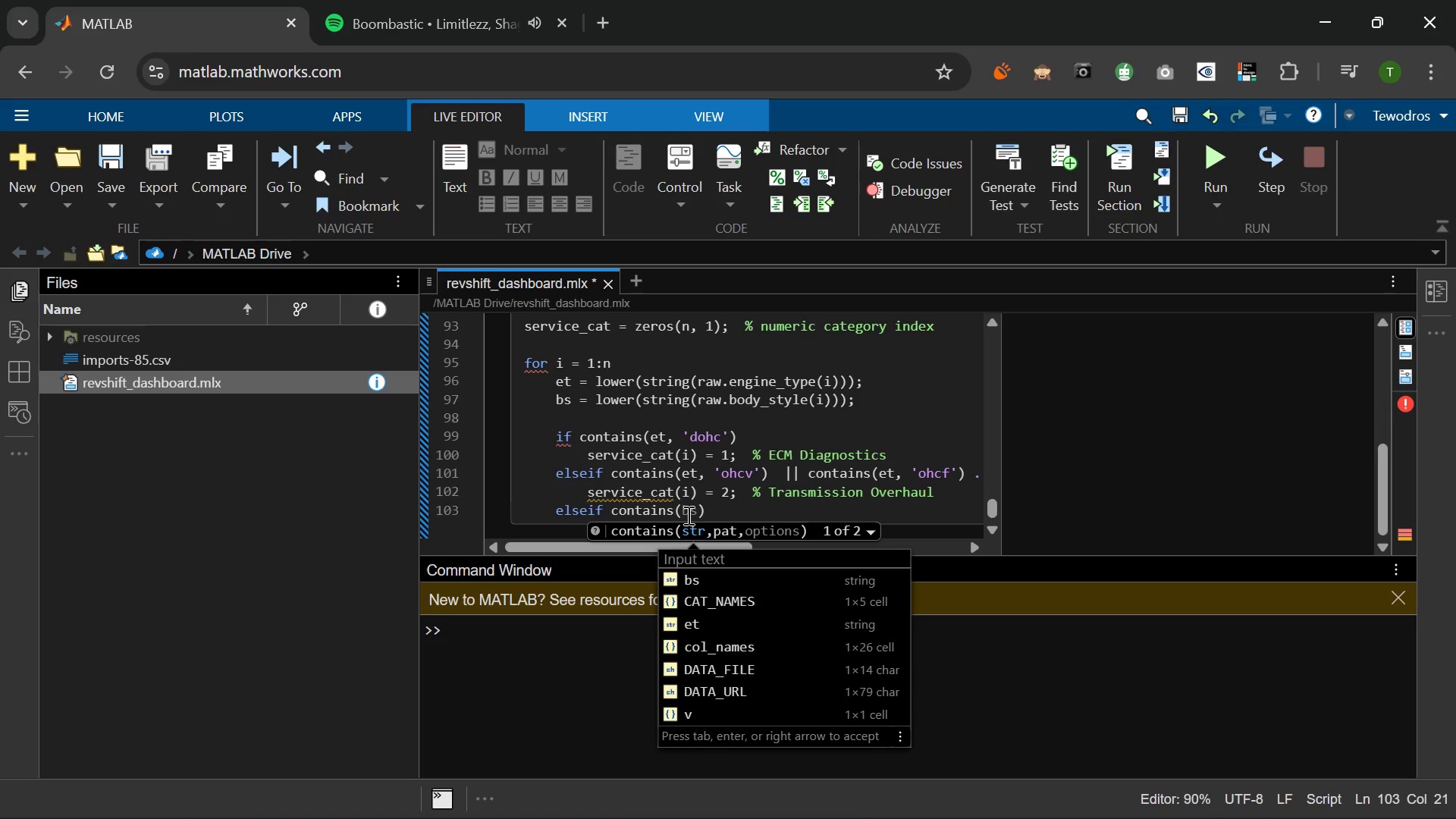 
wait(6.03)
 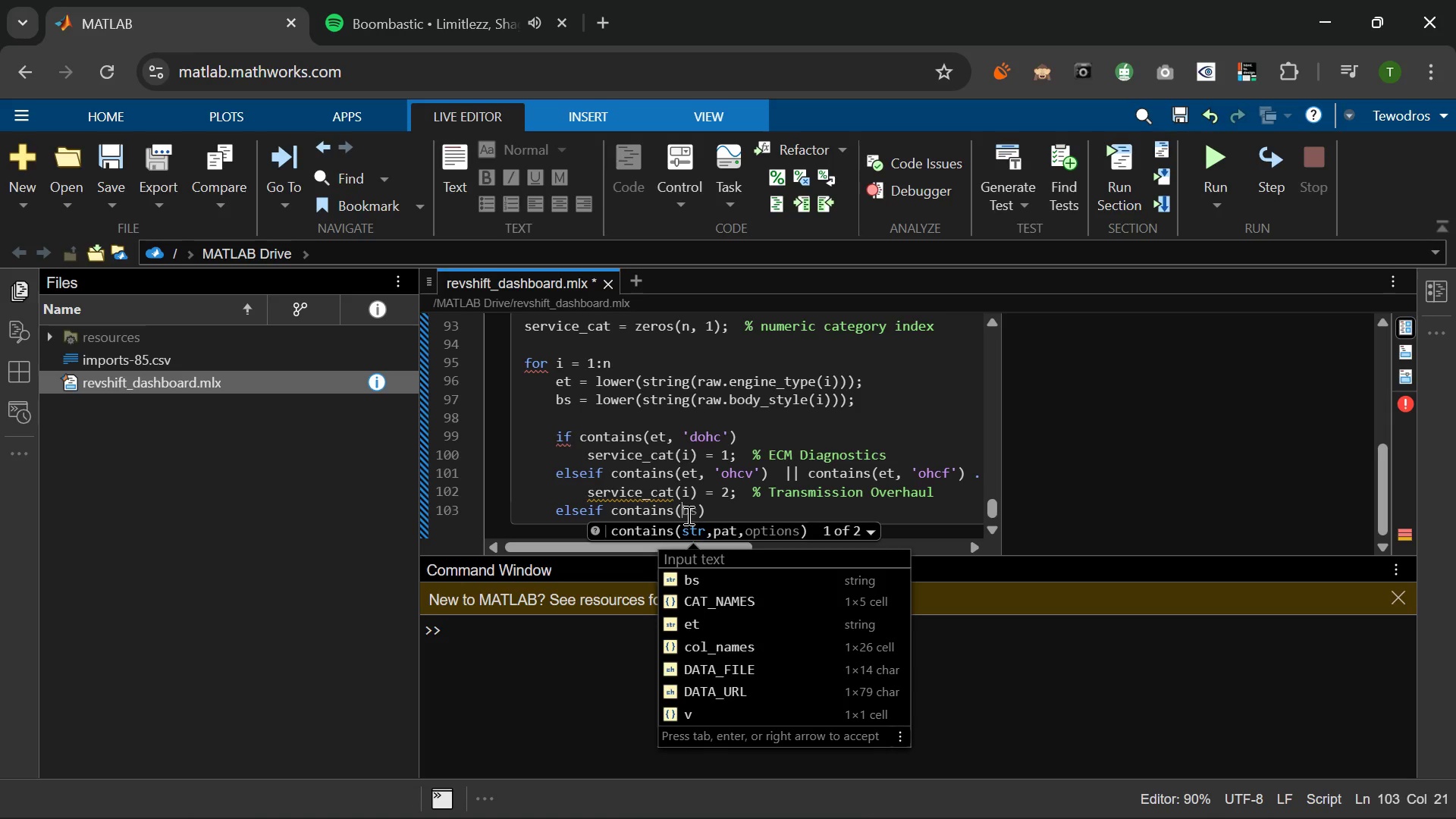 
type(bs)
 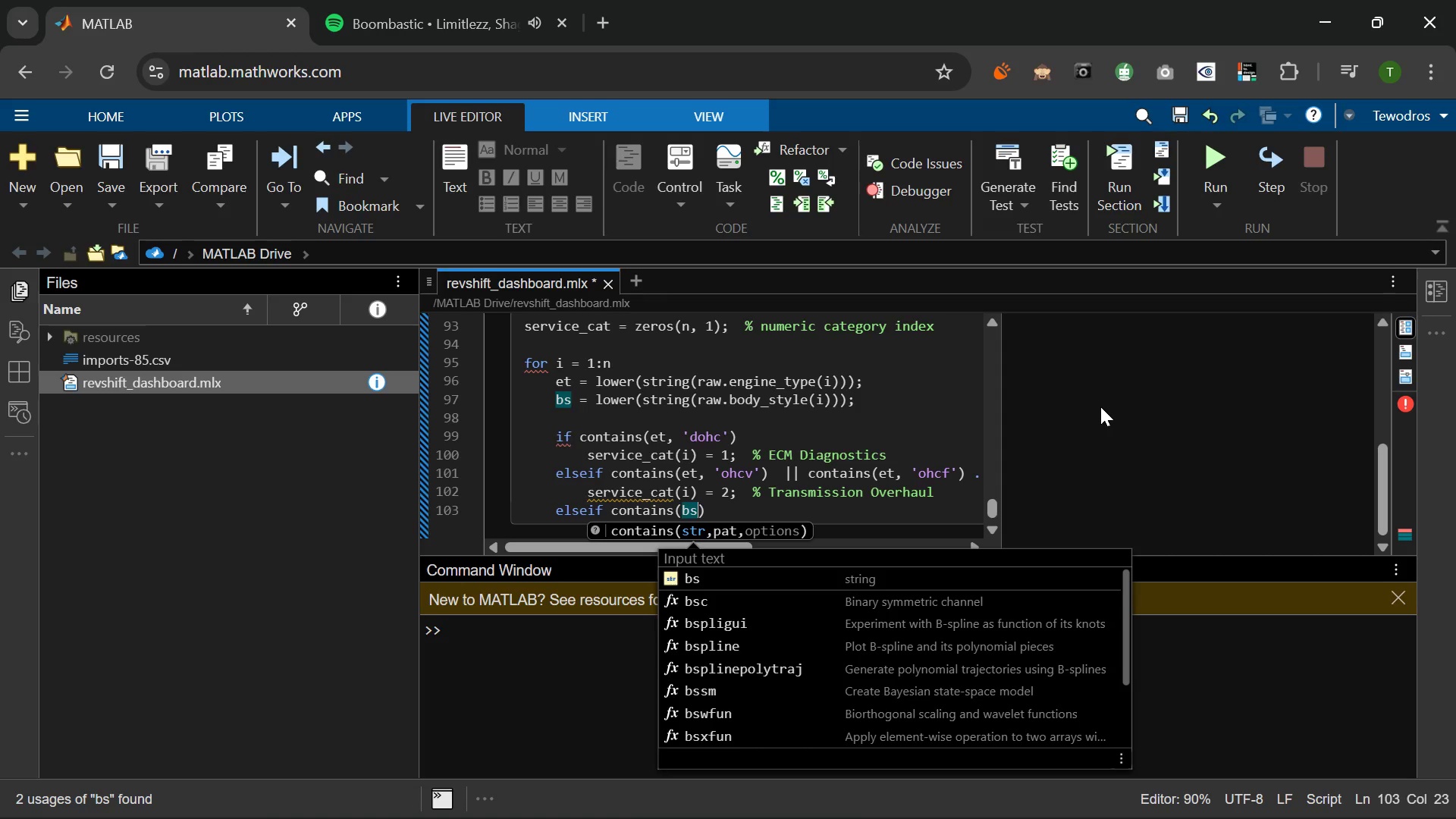 
wait(10.03)
 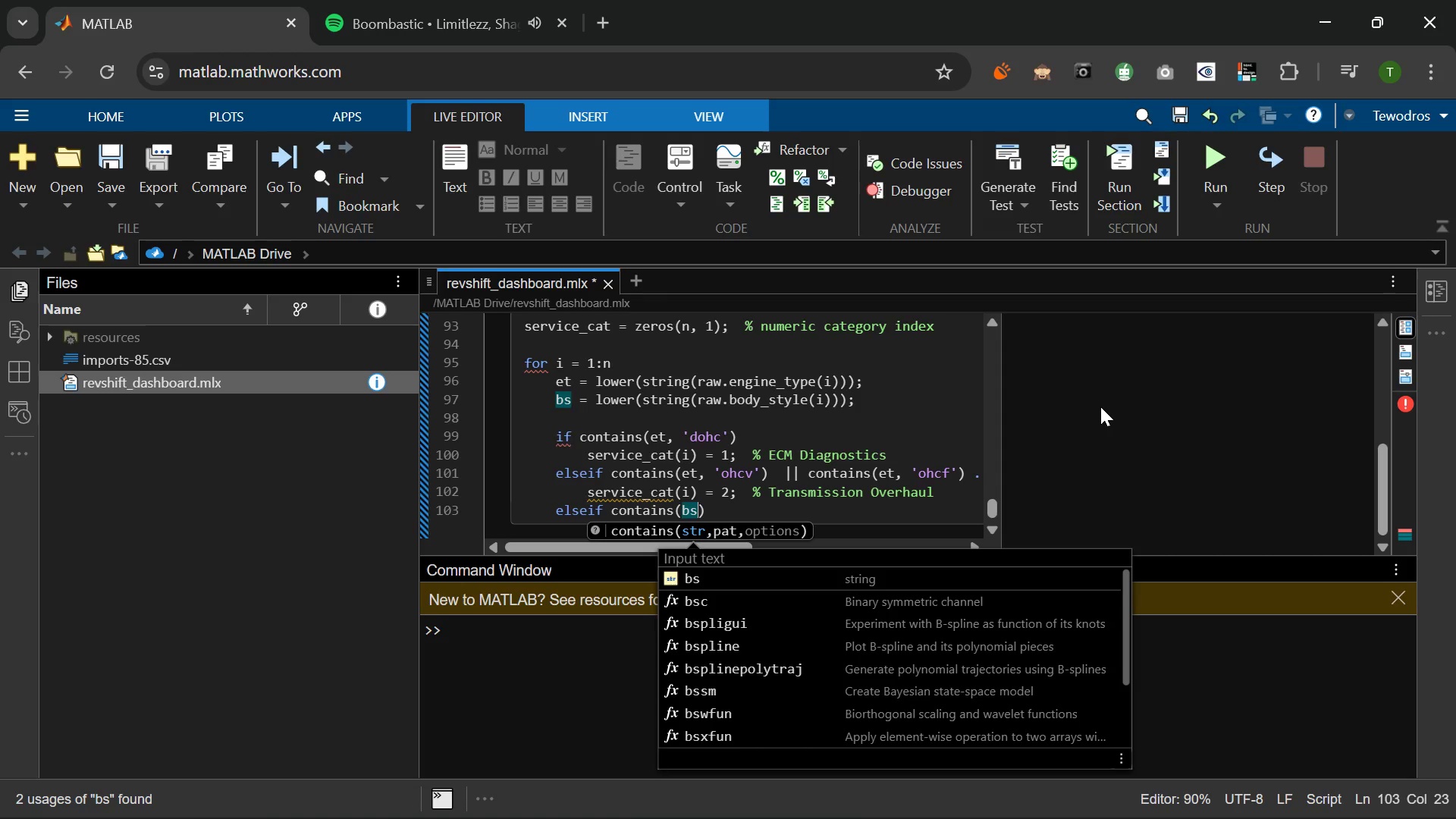 
type(, 'convre)
key(Backspace)
key(Backspace)
type(ert)
 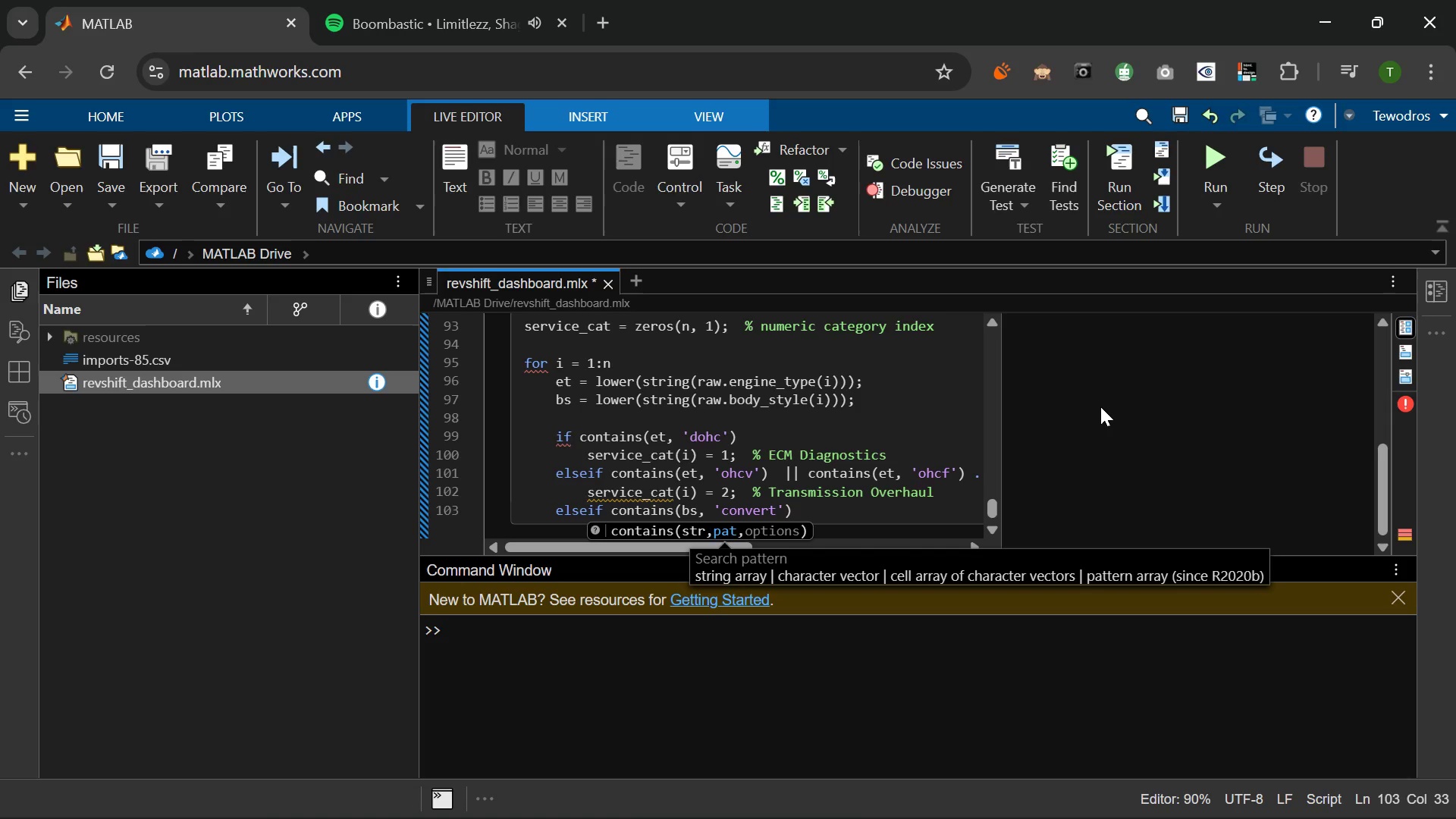 
key(ArrowRight)
 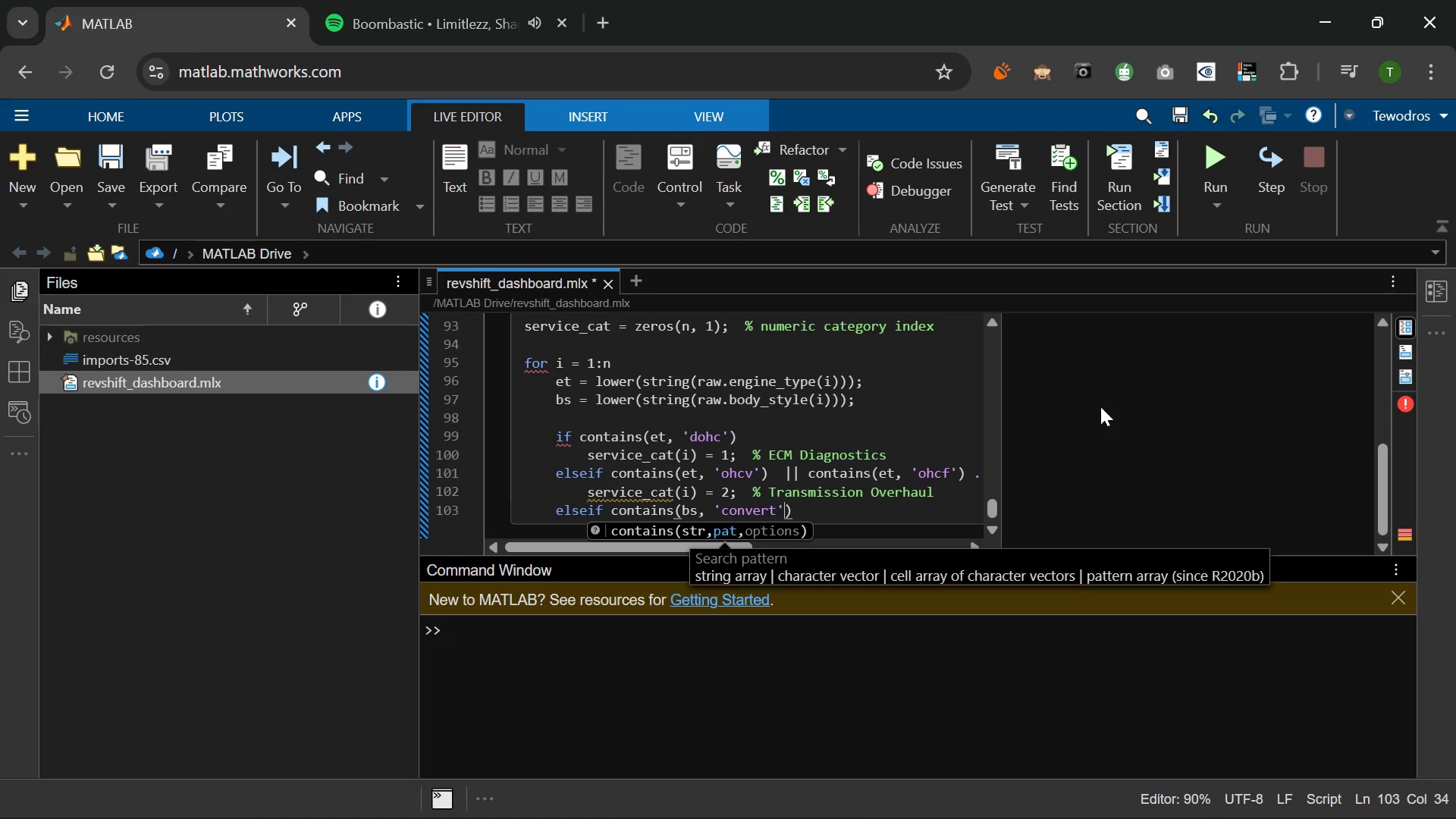 
key(ArrowRight)
 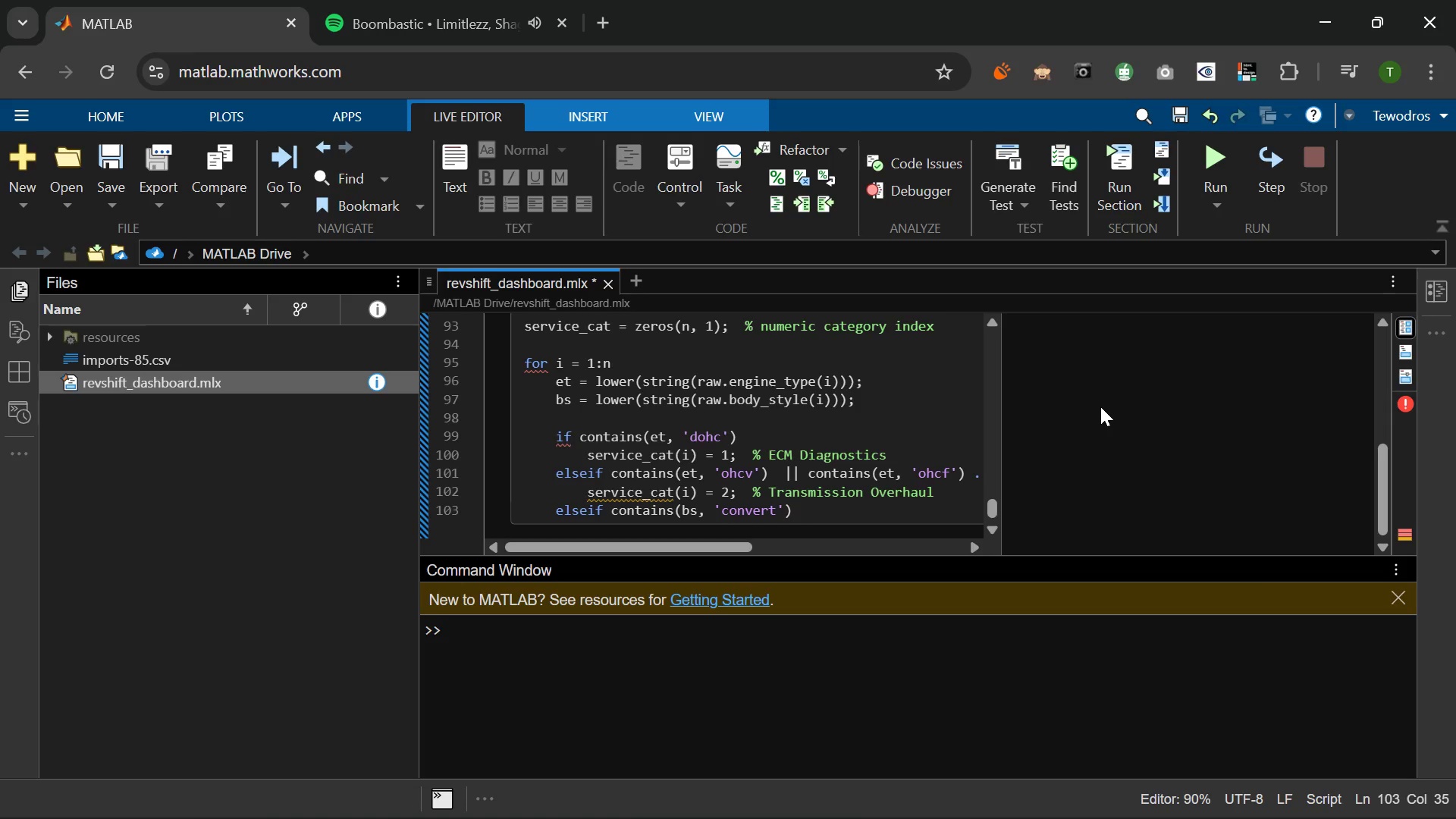 
key(Enter)
 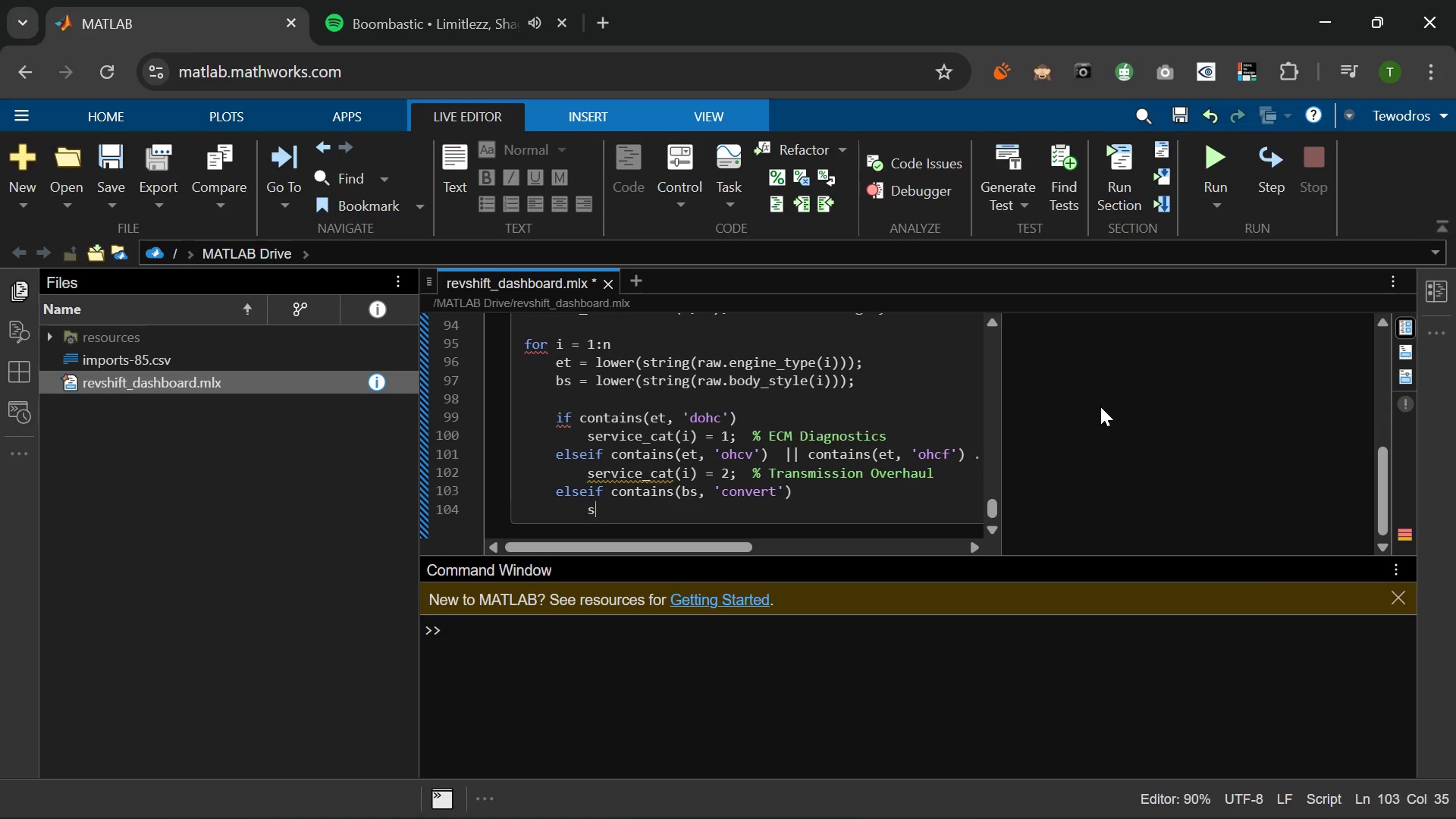 
type(service_cat()
 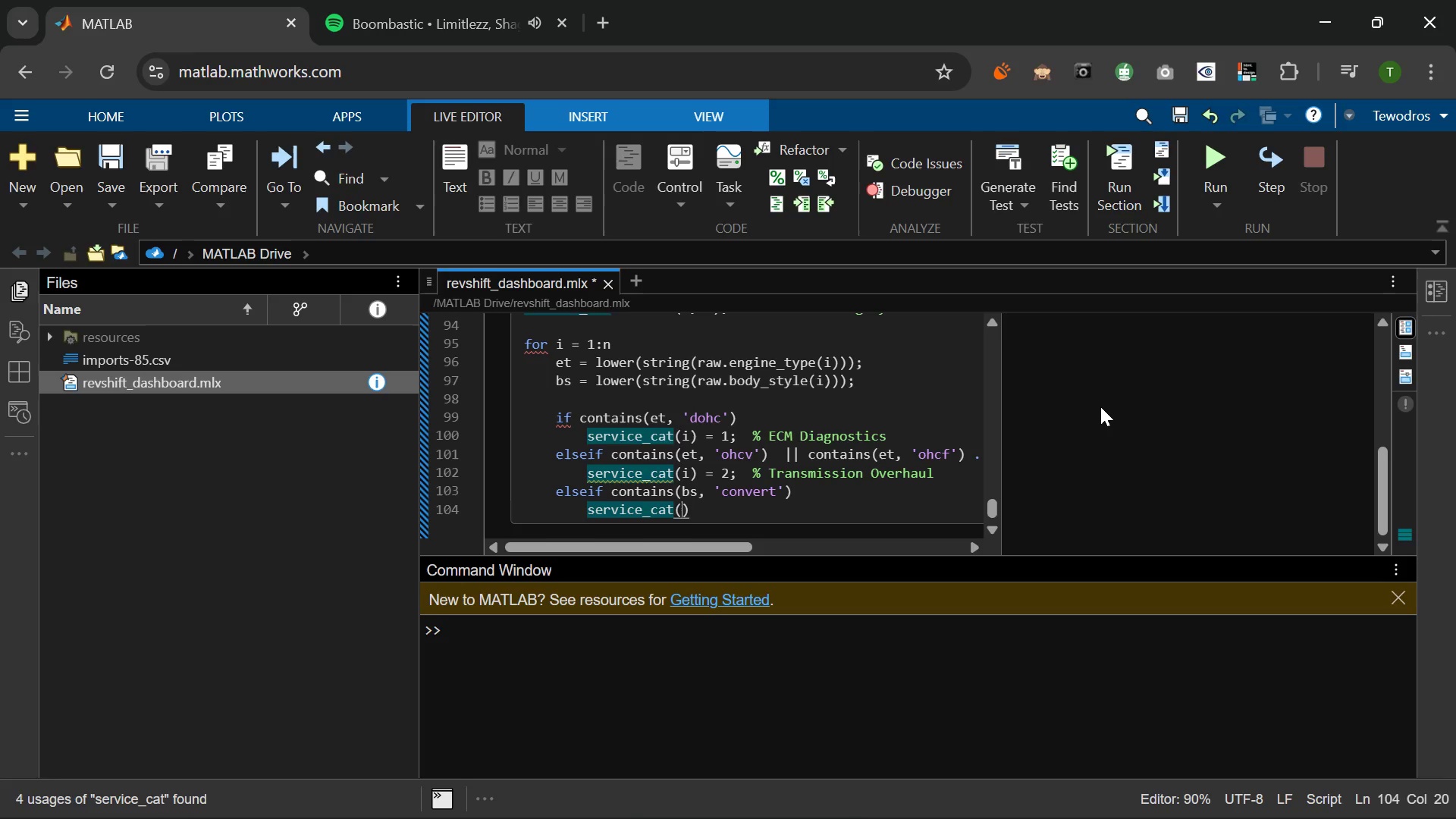 
wait(7.72)
 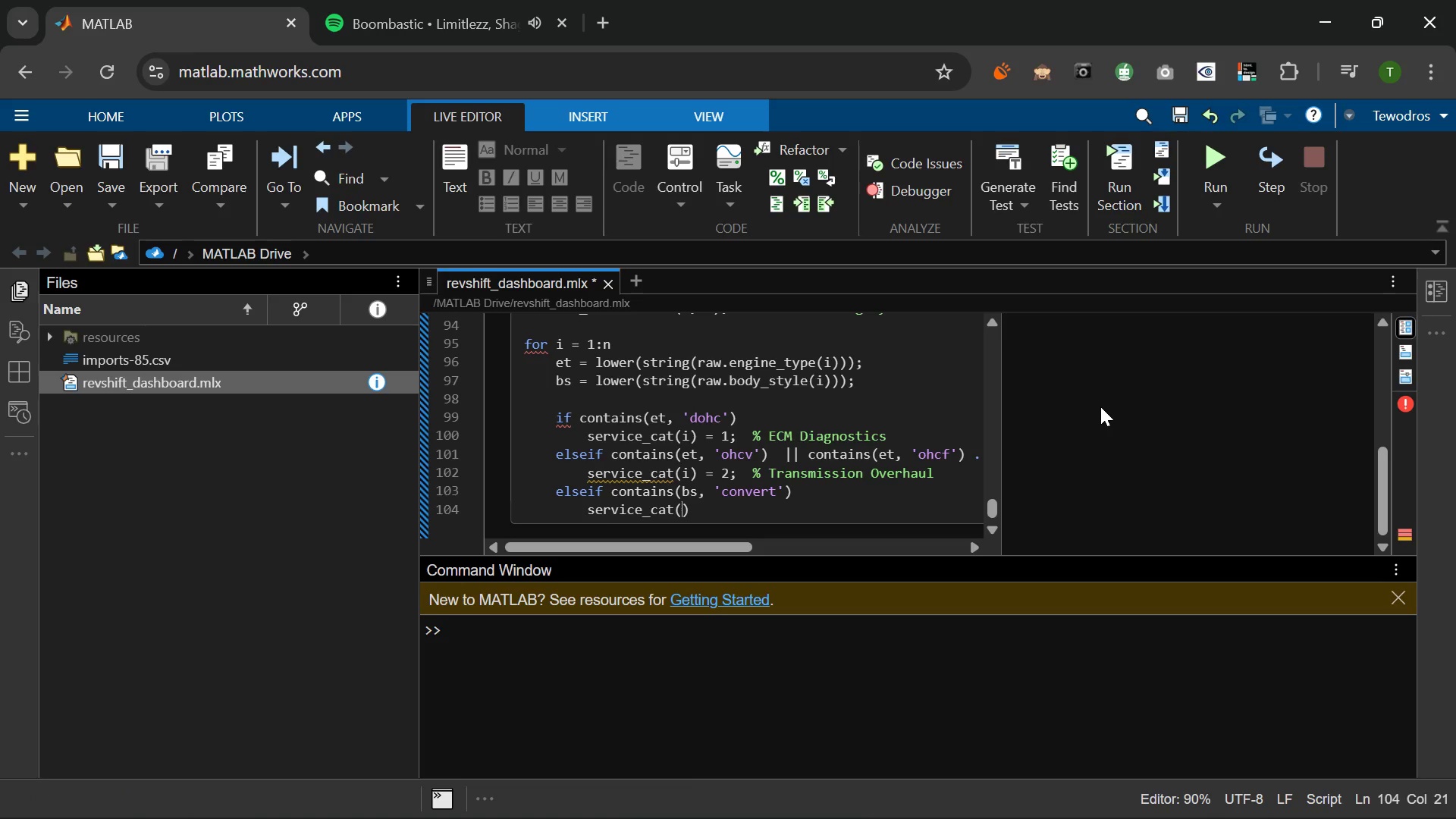 
left_click_drag(start_coordinate=[697, 505], to_coordinate=[580, 506])
 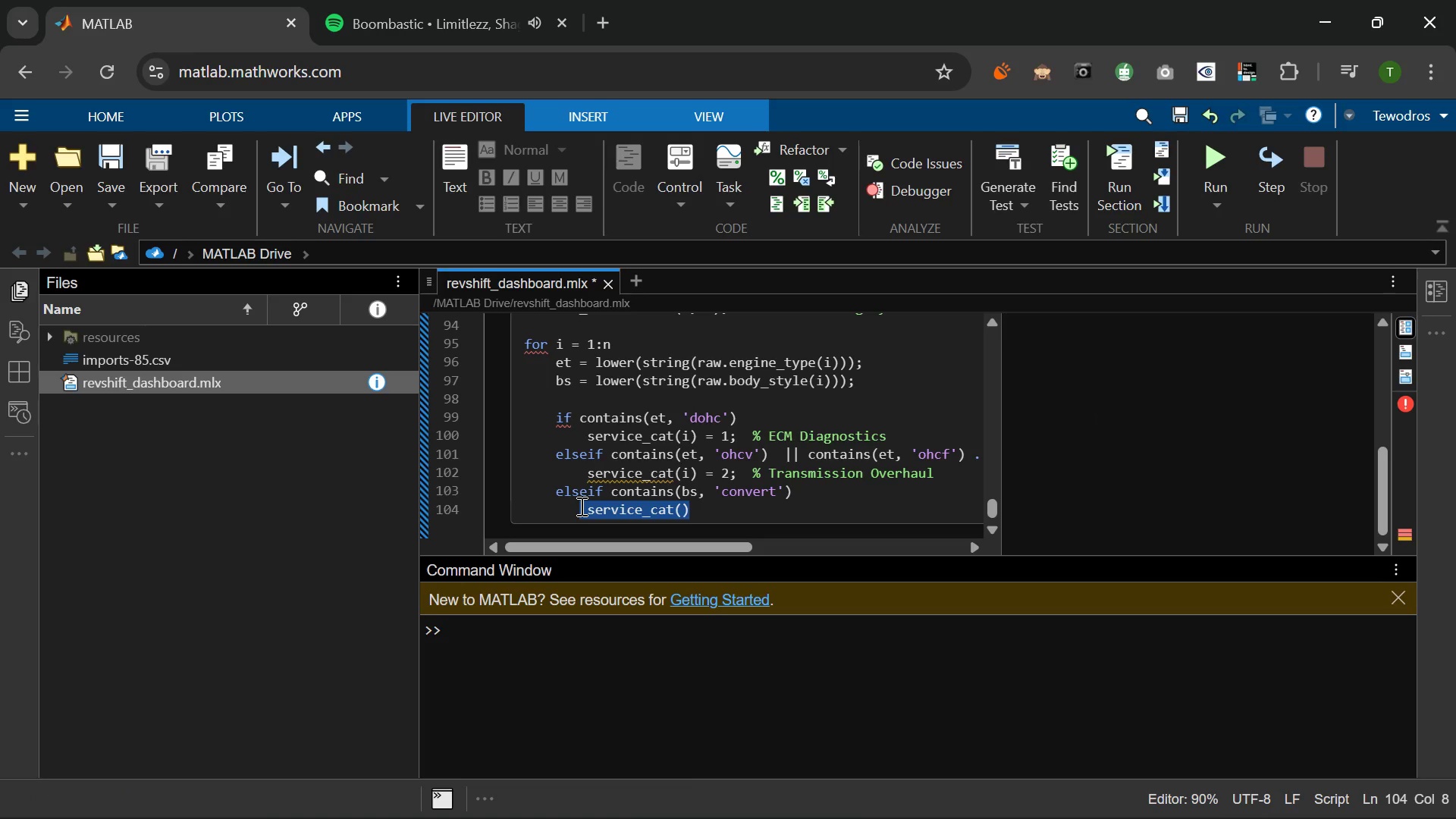 
key(Control+V)
 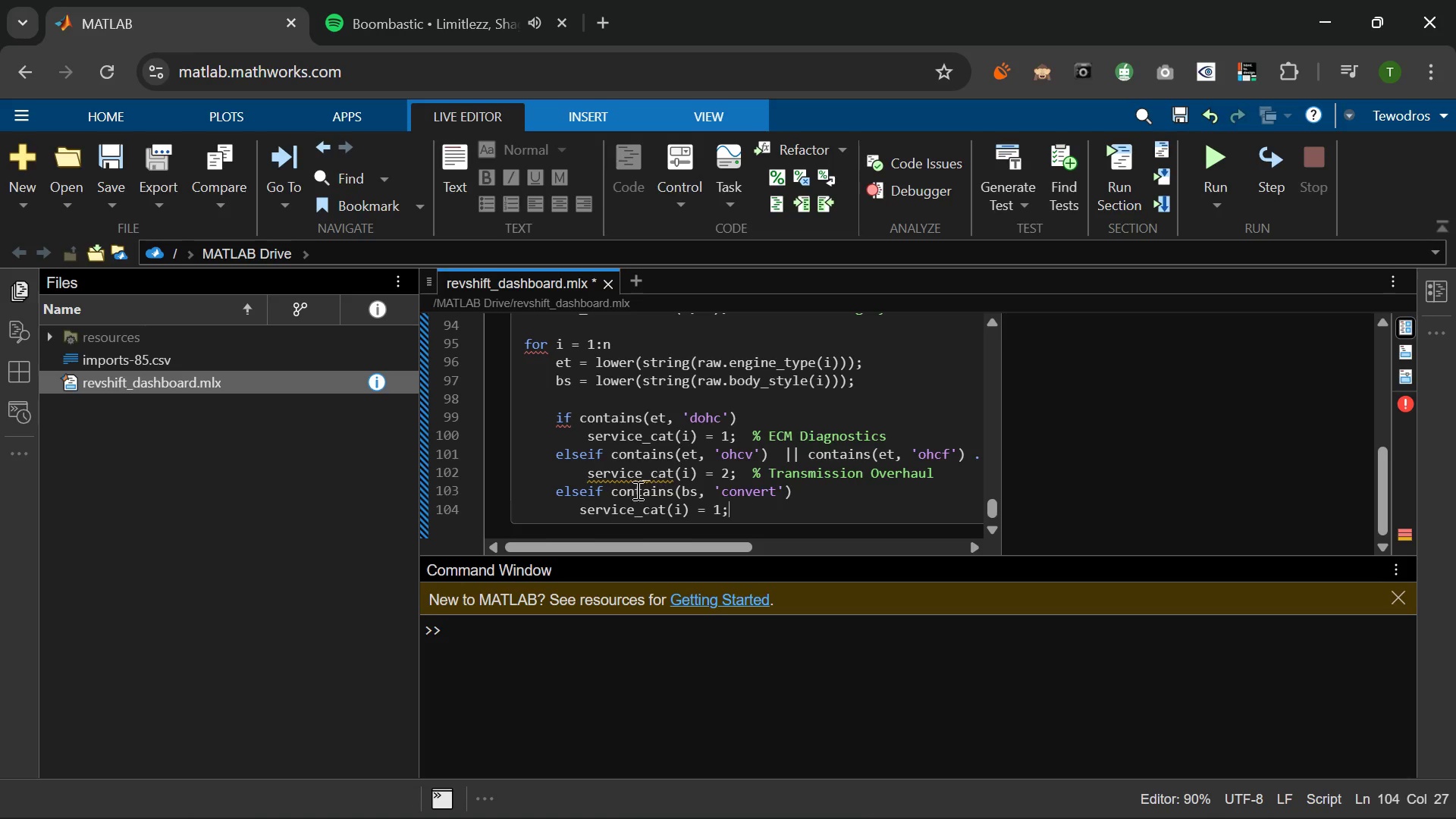 
left_click([576, 507])
 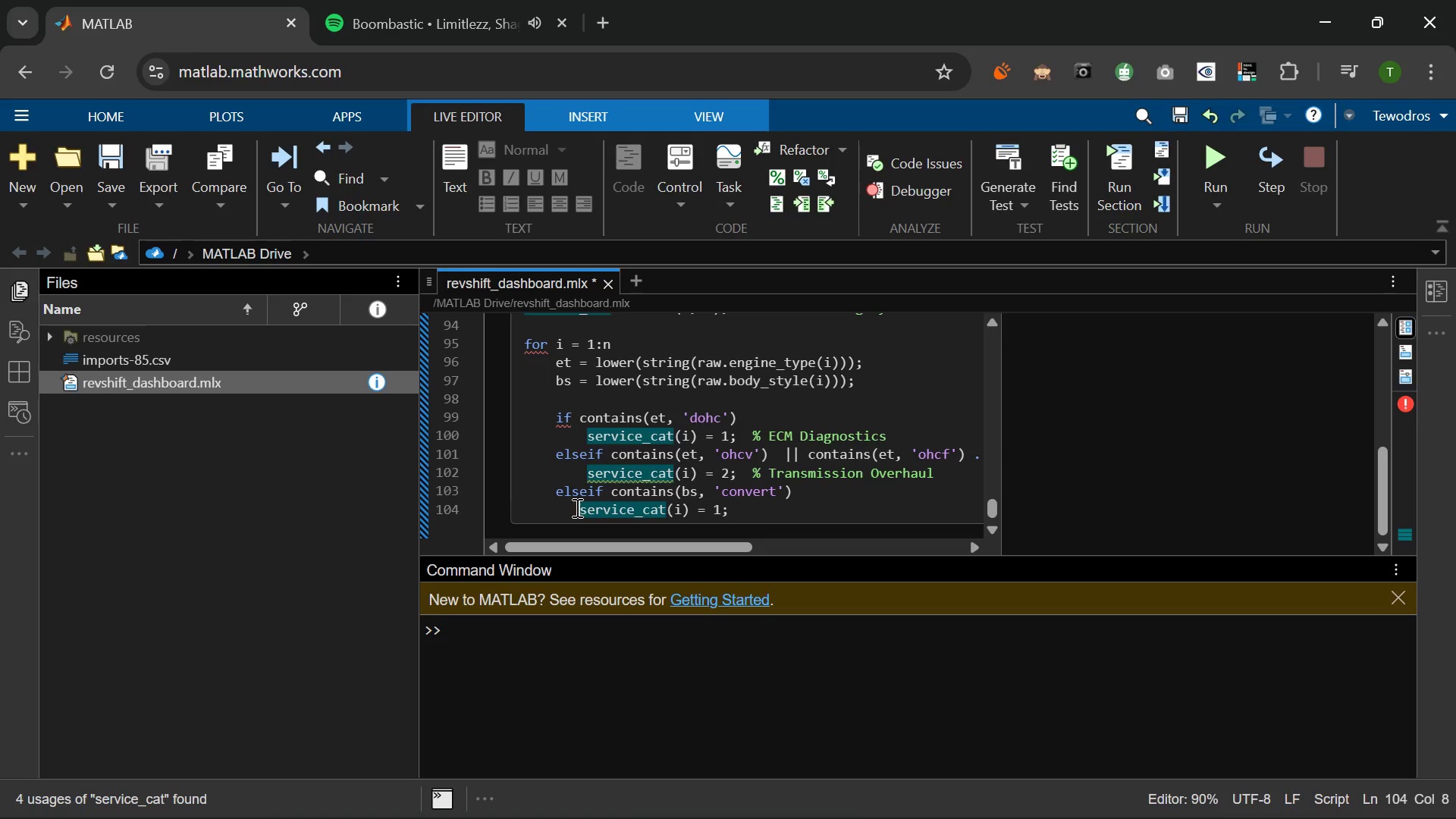 
key(Space)
 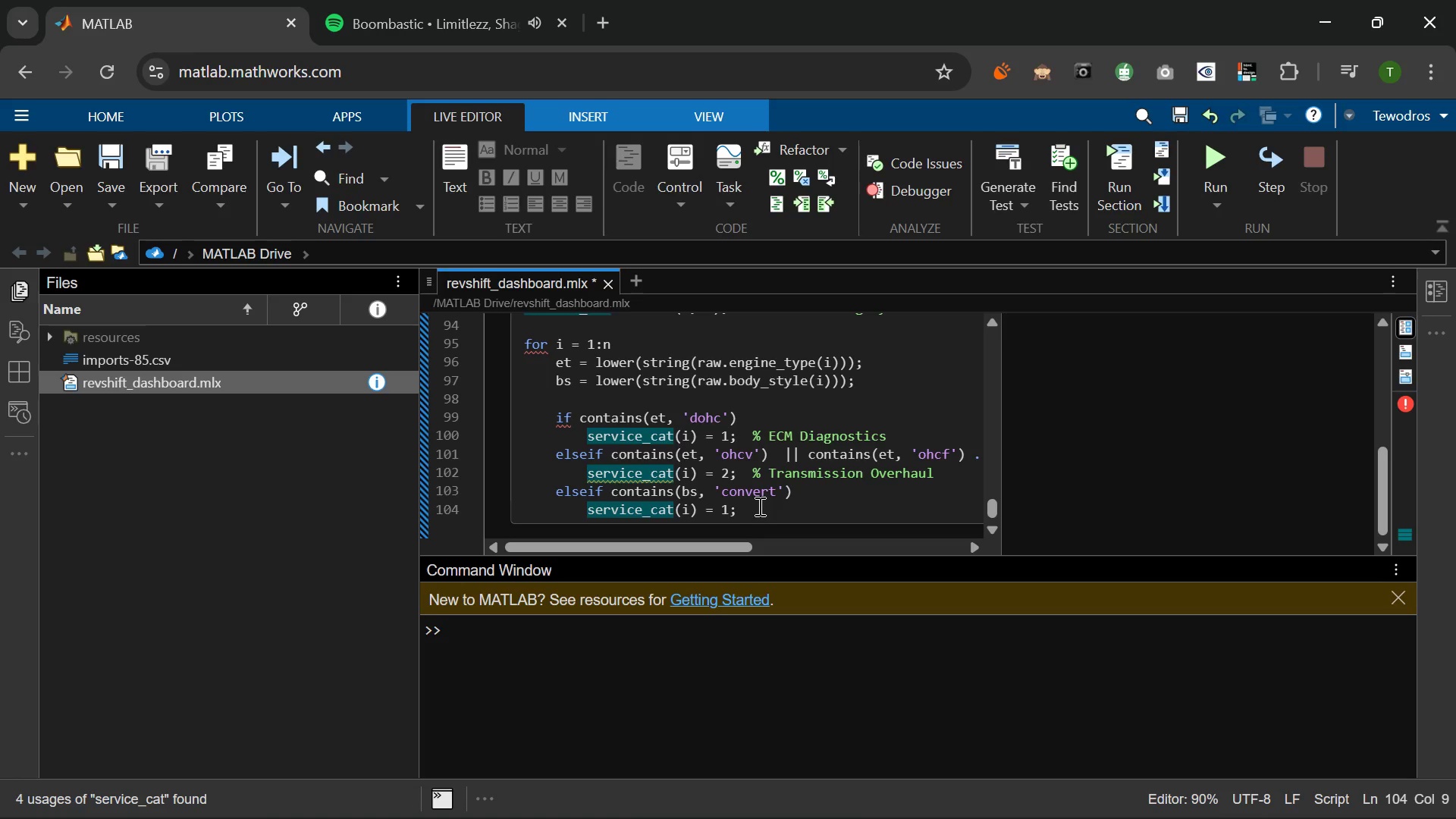 
left_click([726, 509])
 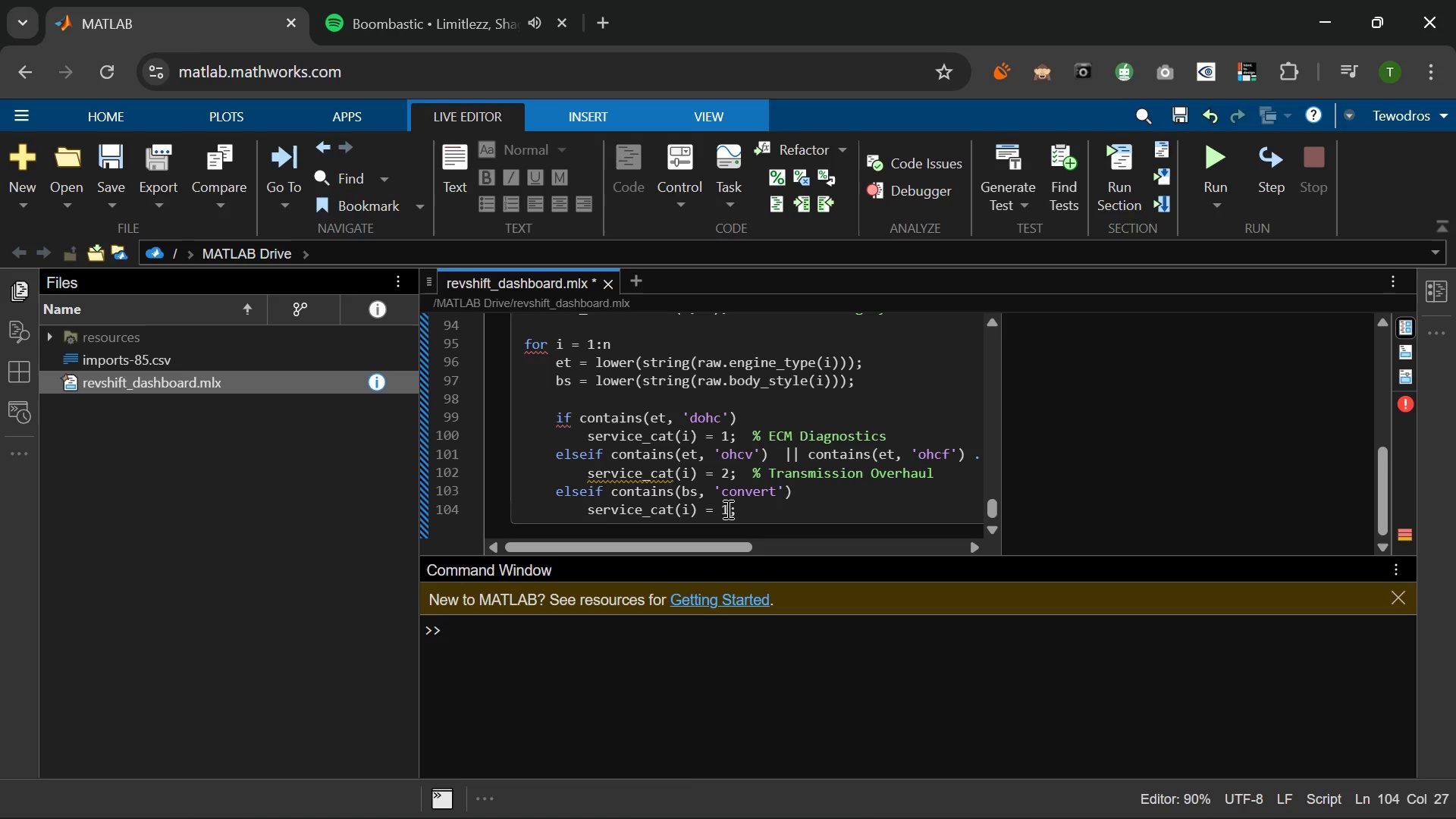 
key(Backspace)
 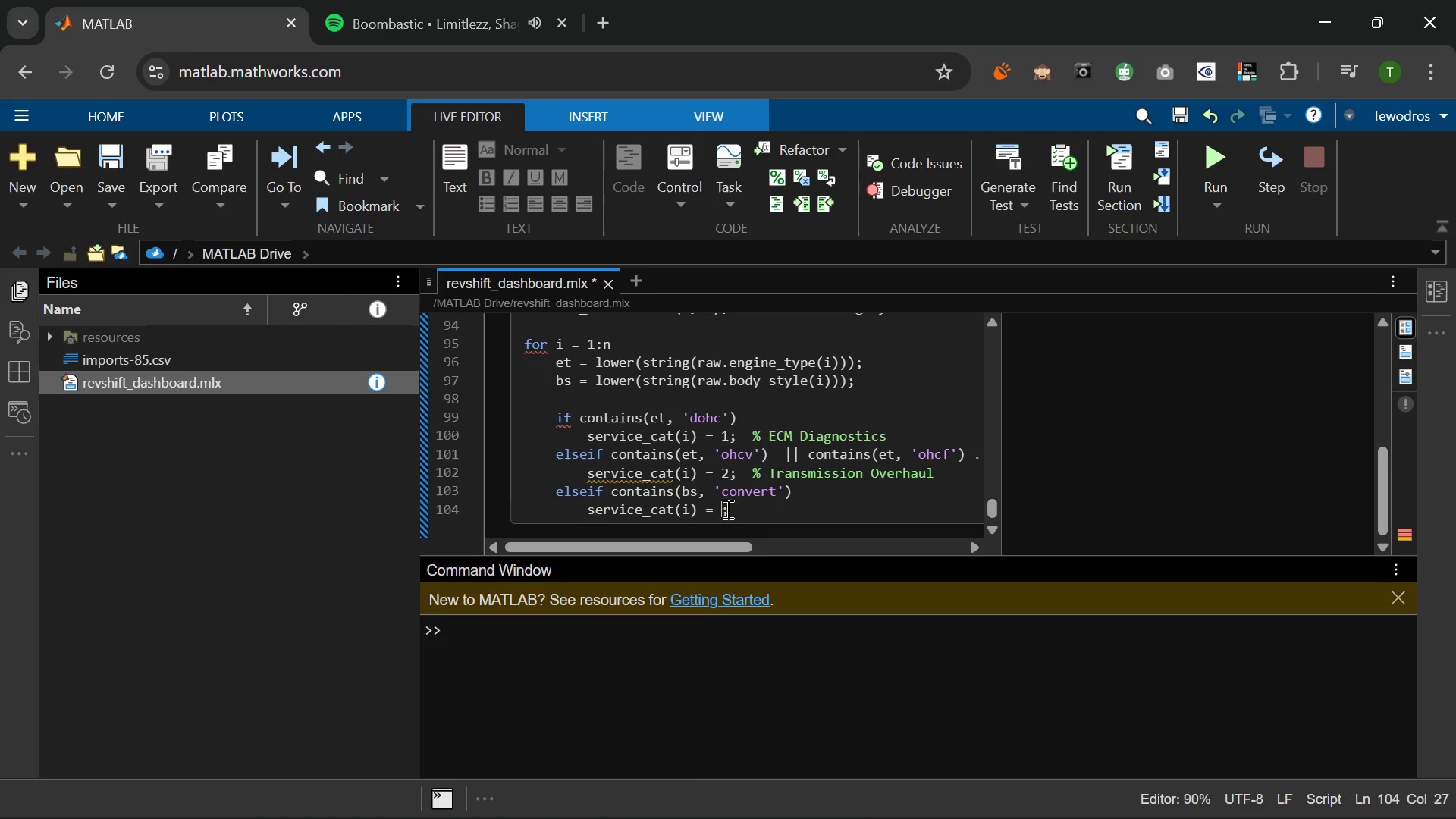 
key(3)
 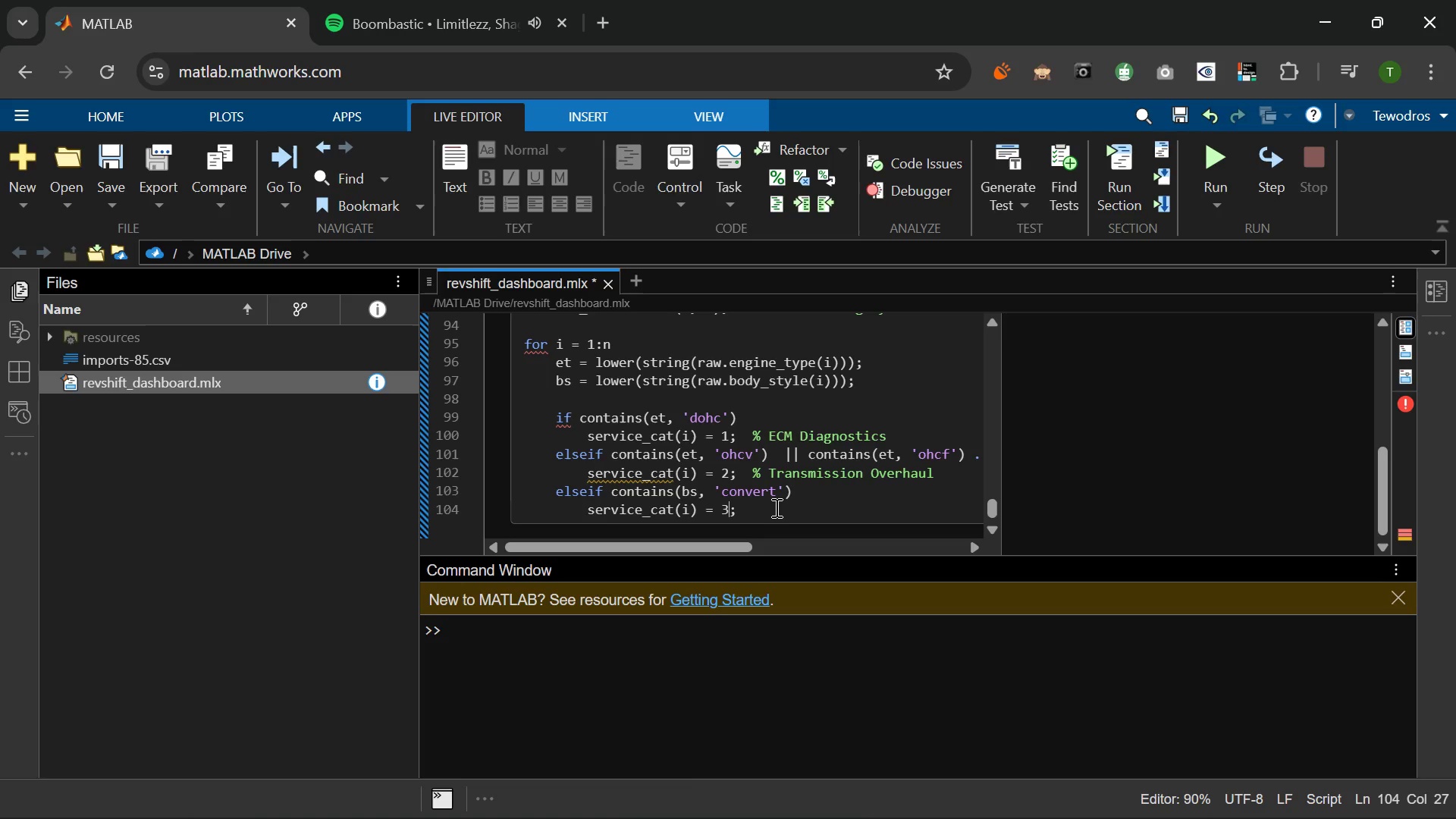 
left_click([781, 505])
 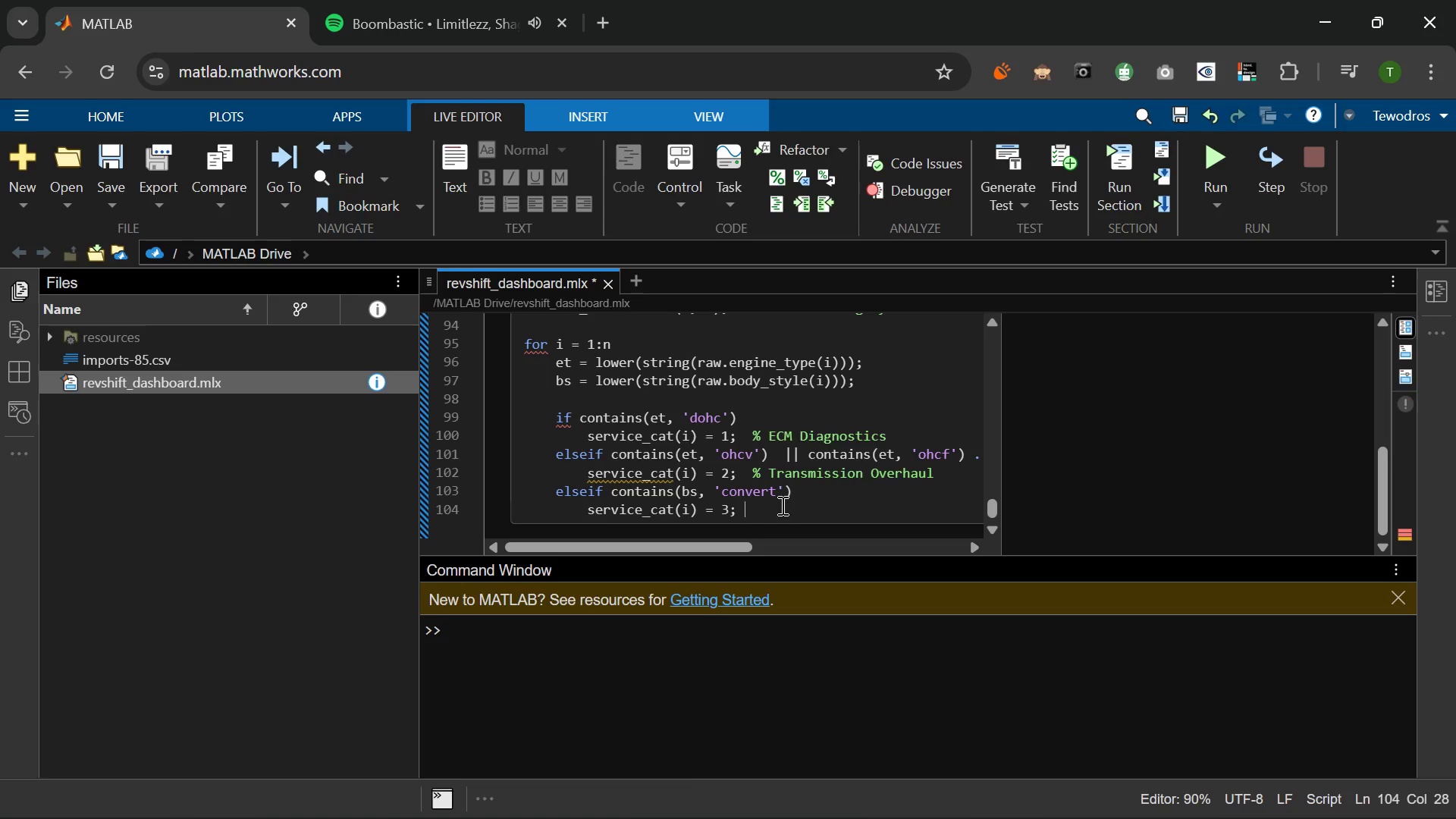 
type(  % Electrical Systems)
 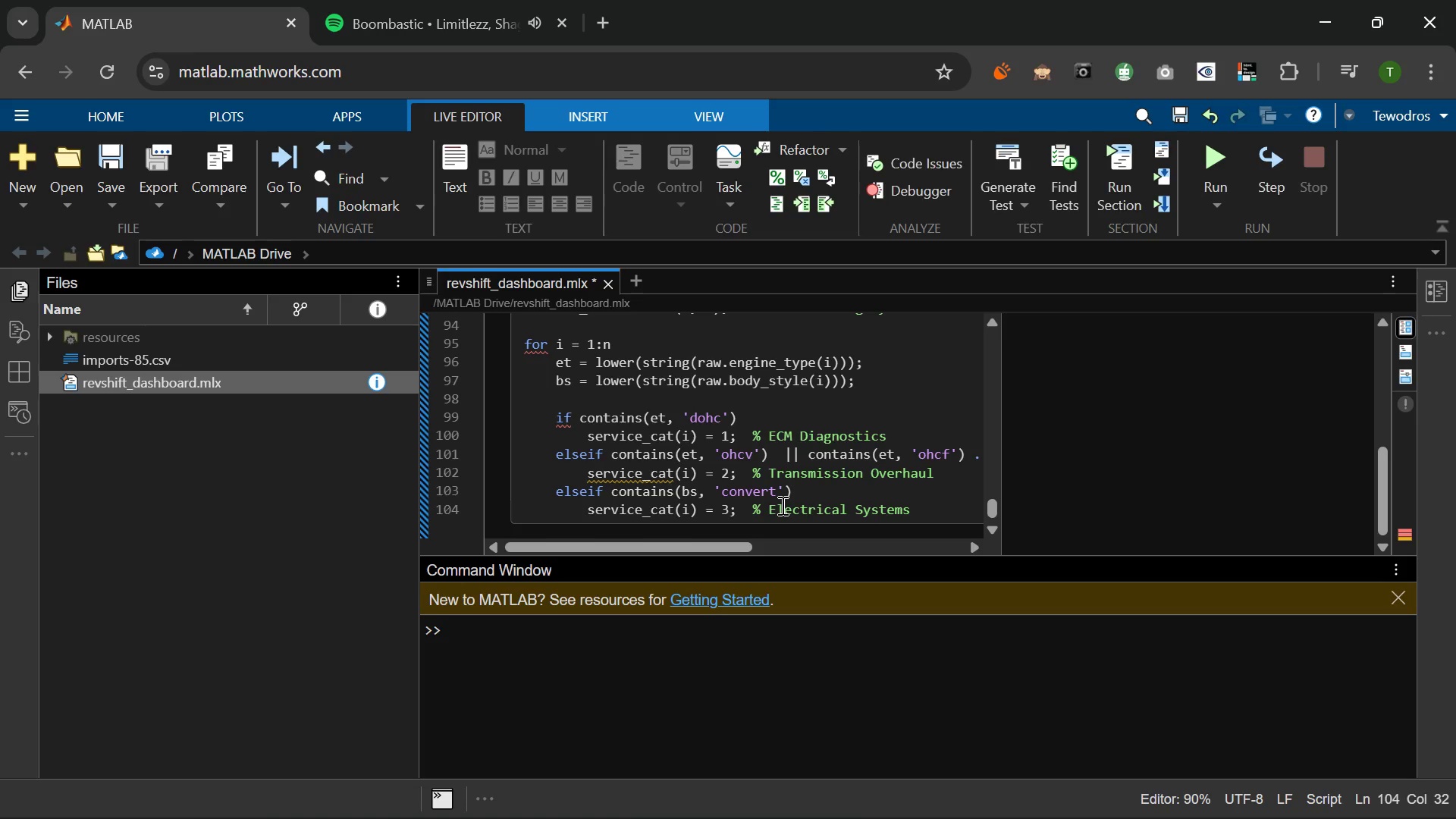 
key(Enter)
 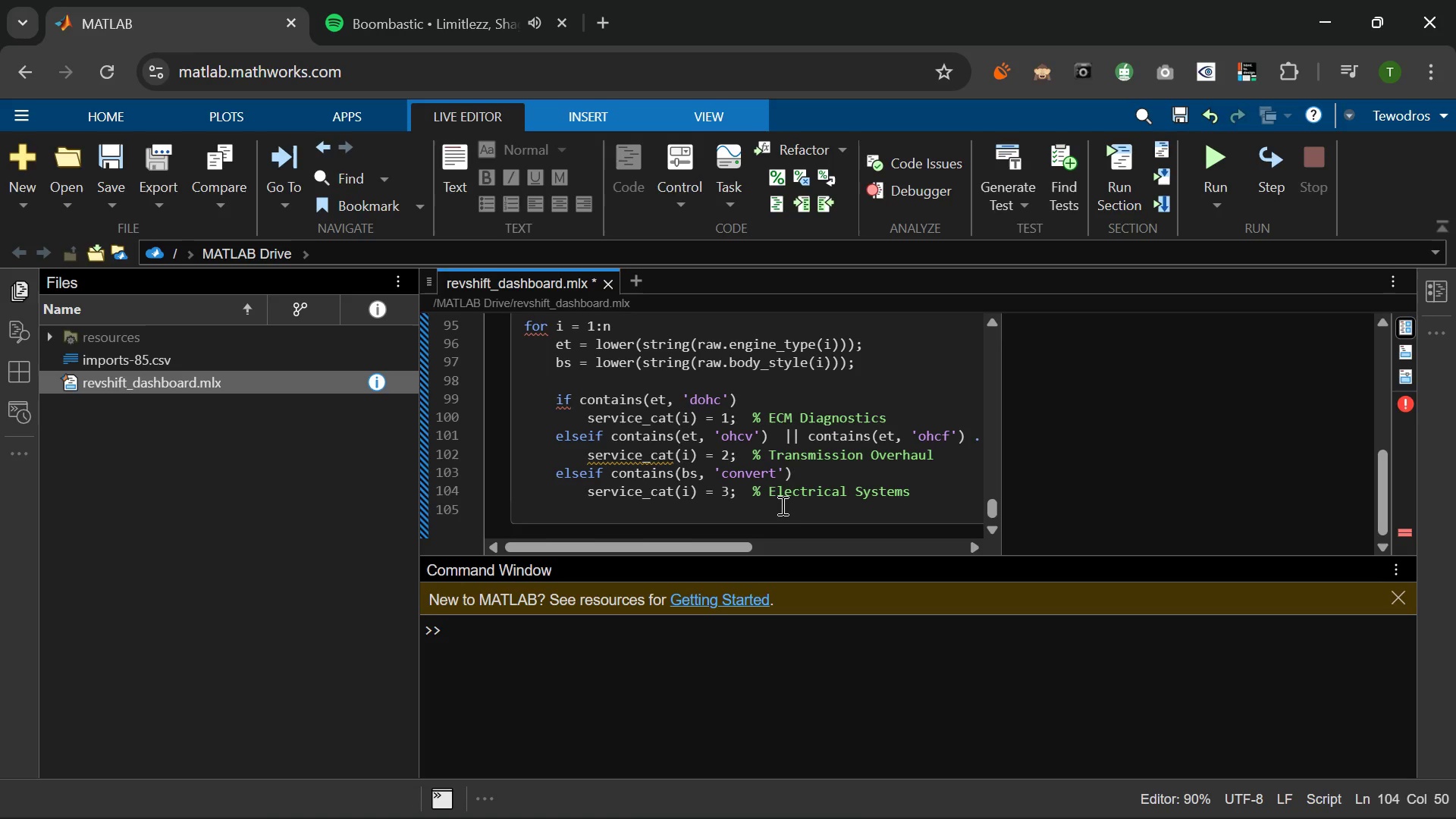 
type(elseif )
 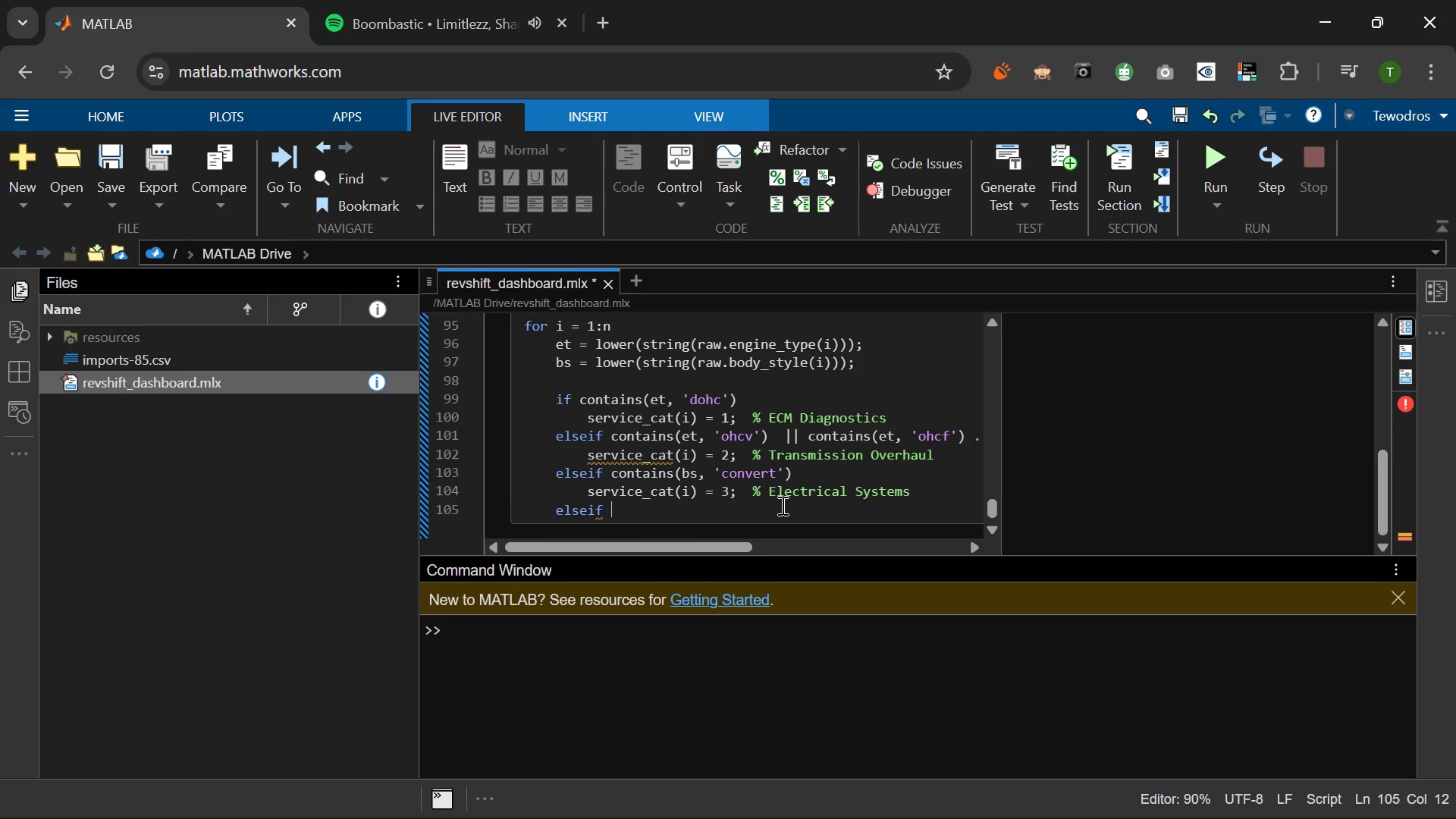 
wait(9.91)
 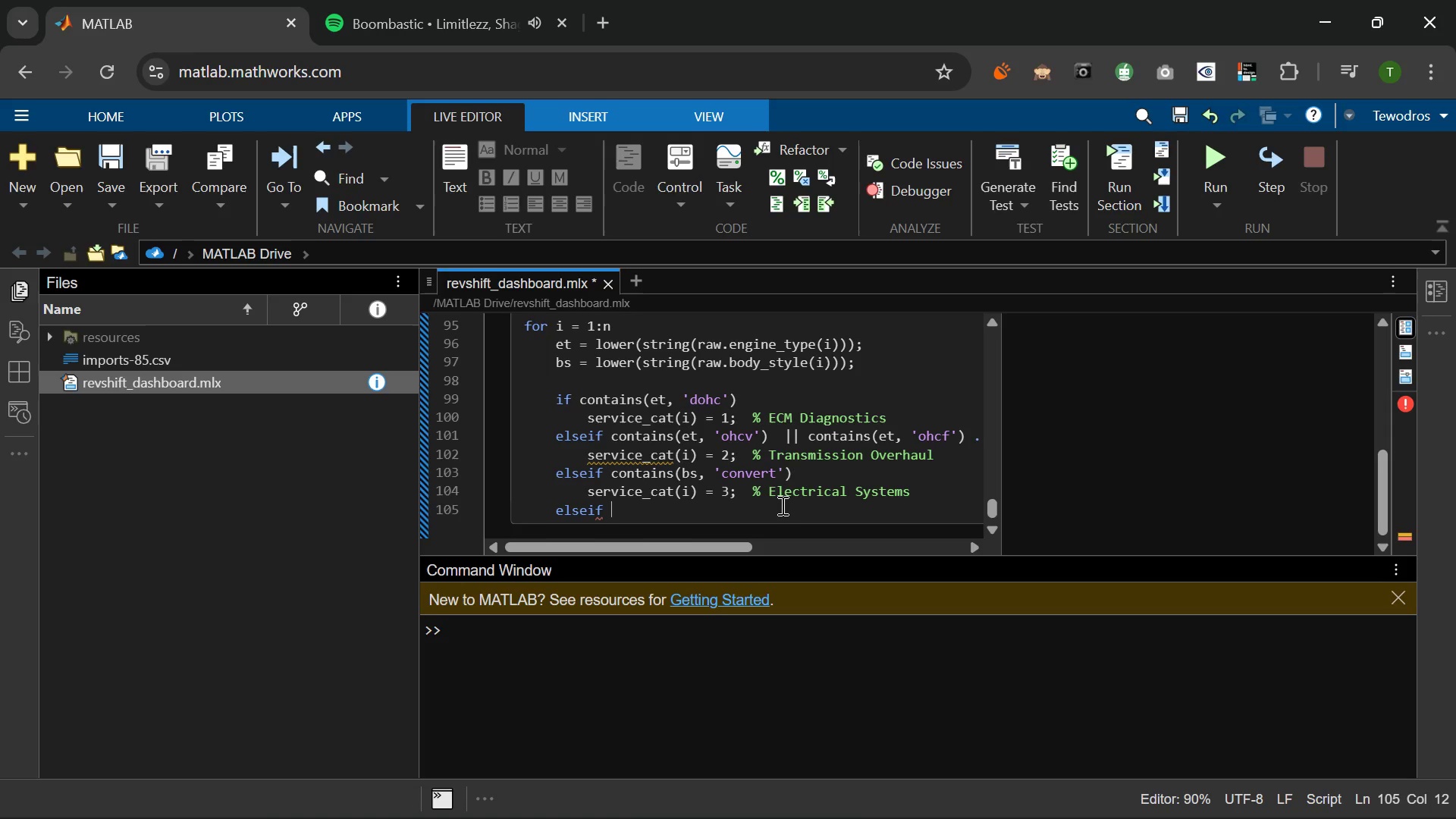 
type(contains(bs, 'hatch)
 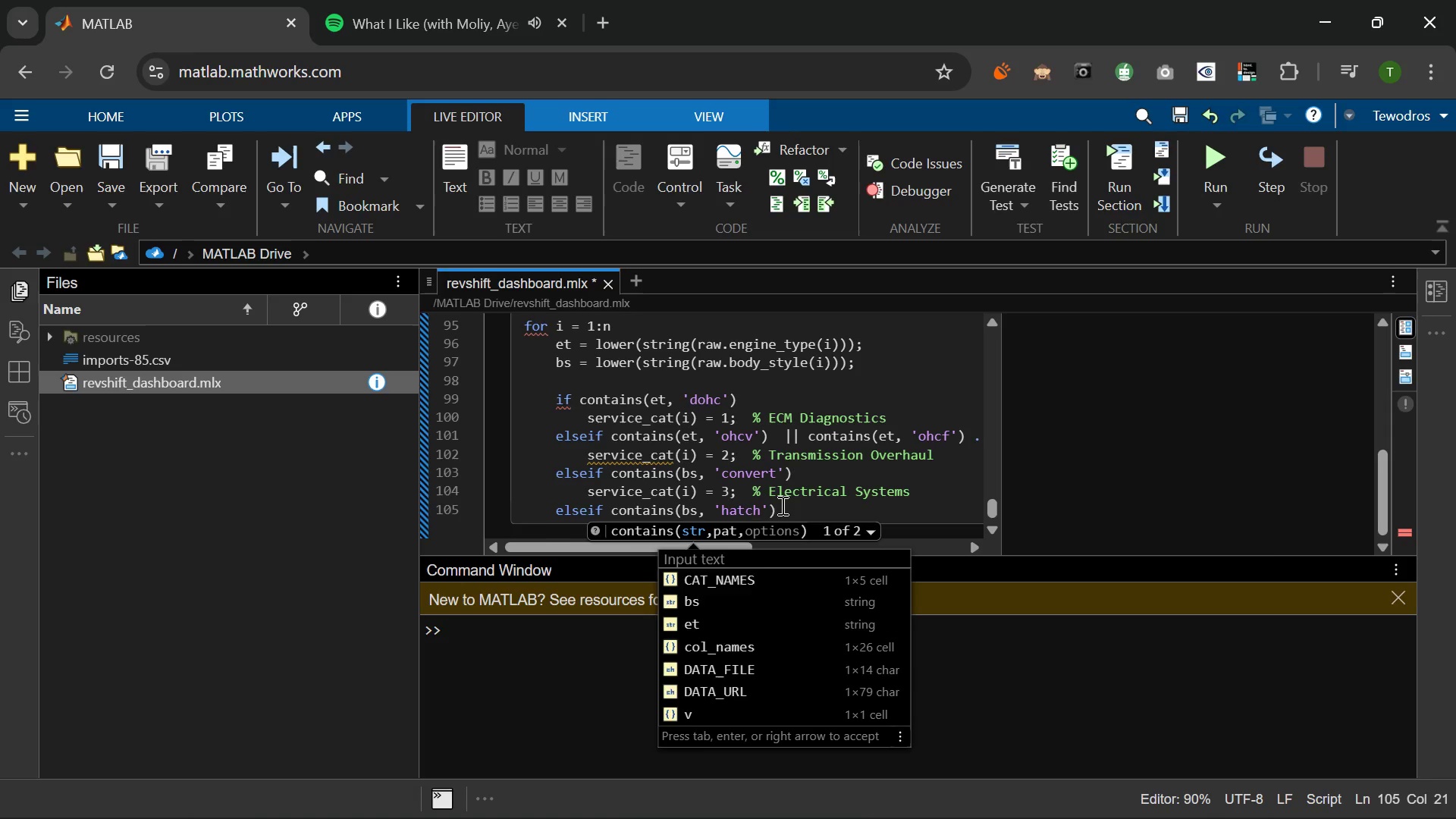 
key(ArrowRight)
 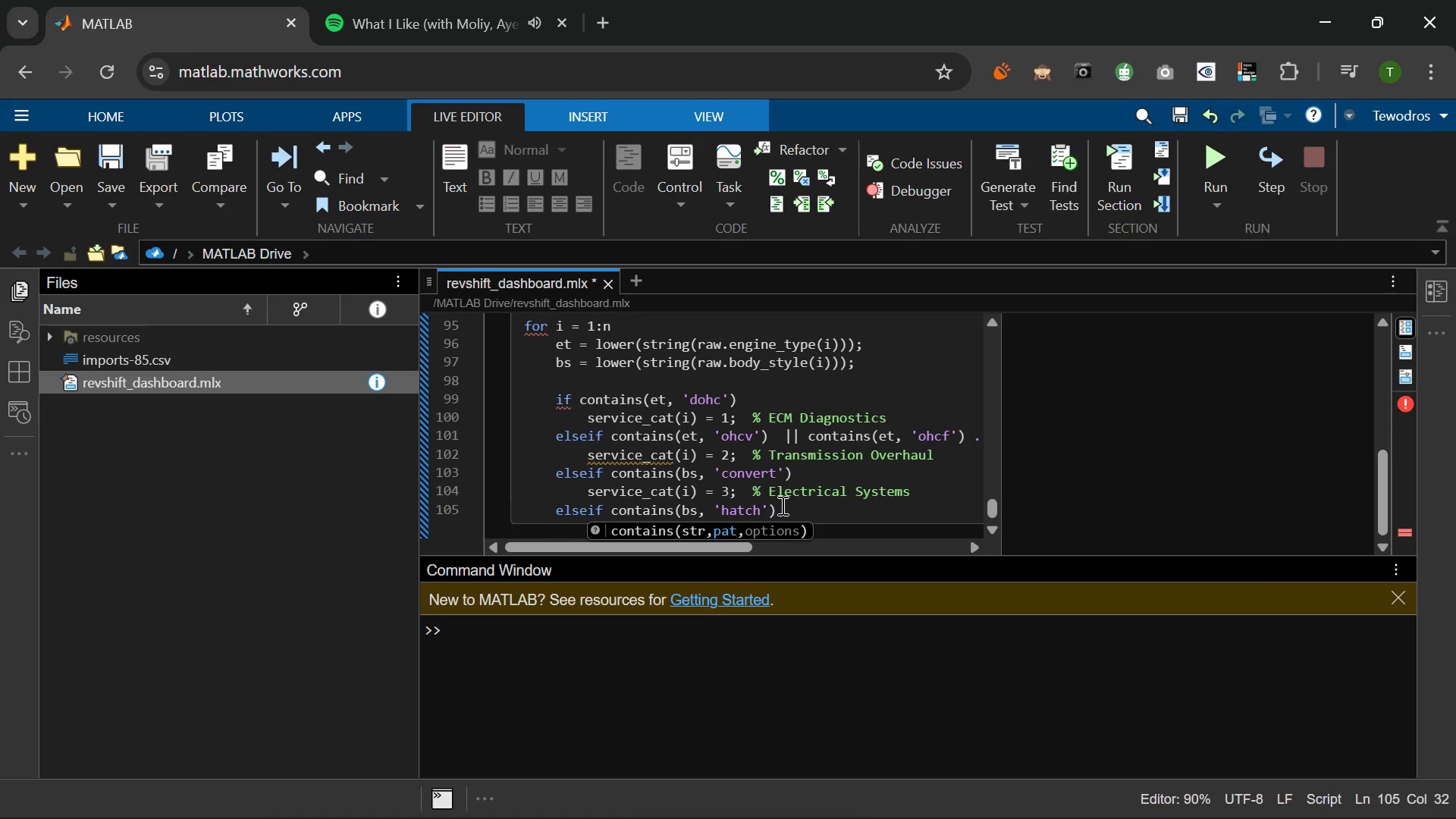 
key(ArrowRight)
 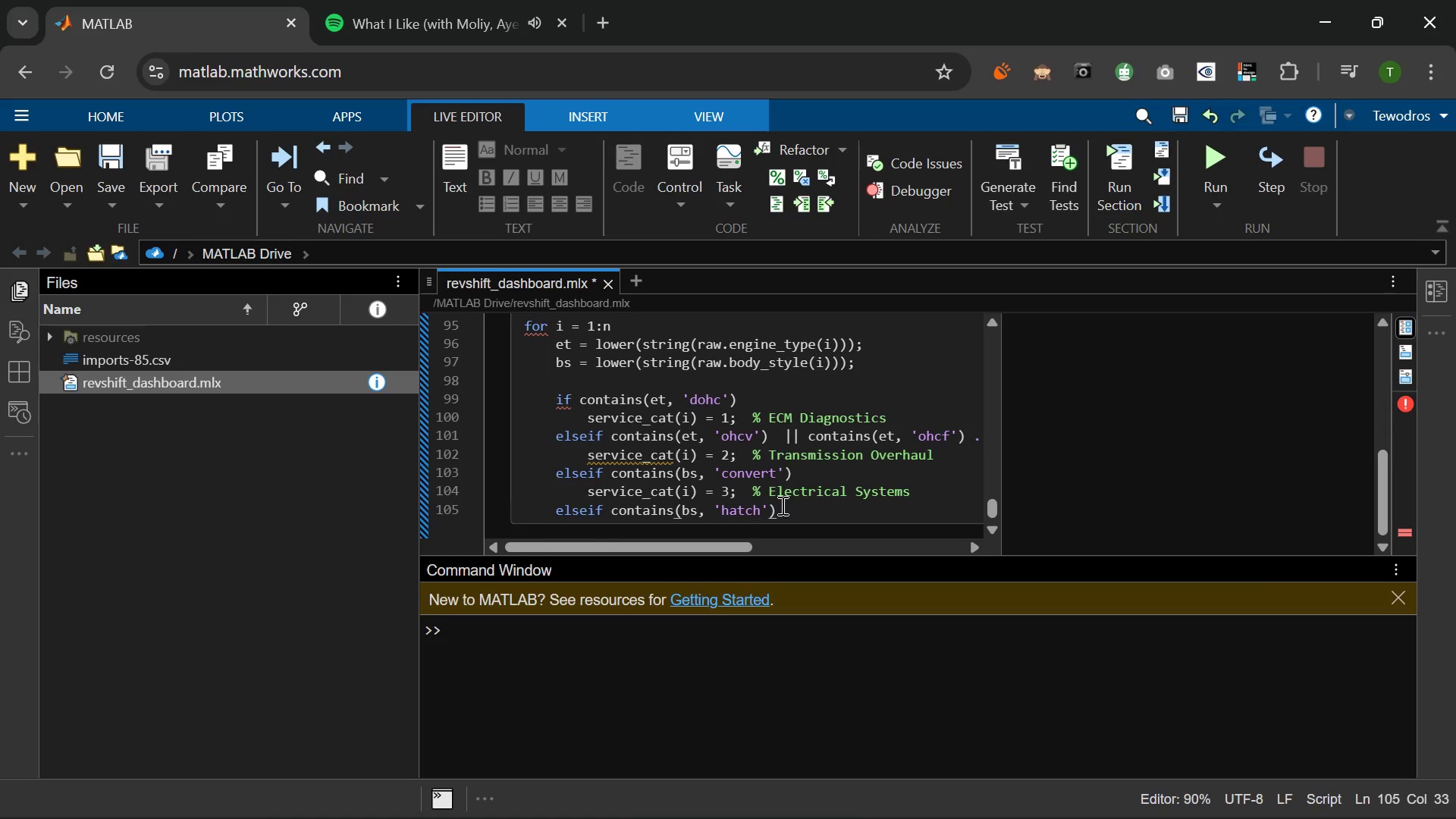 
key(Space)
 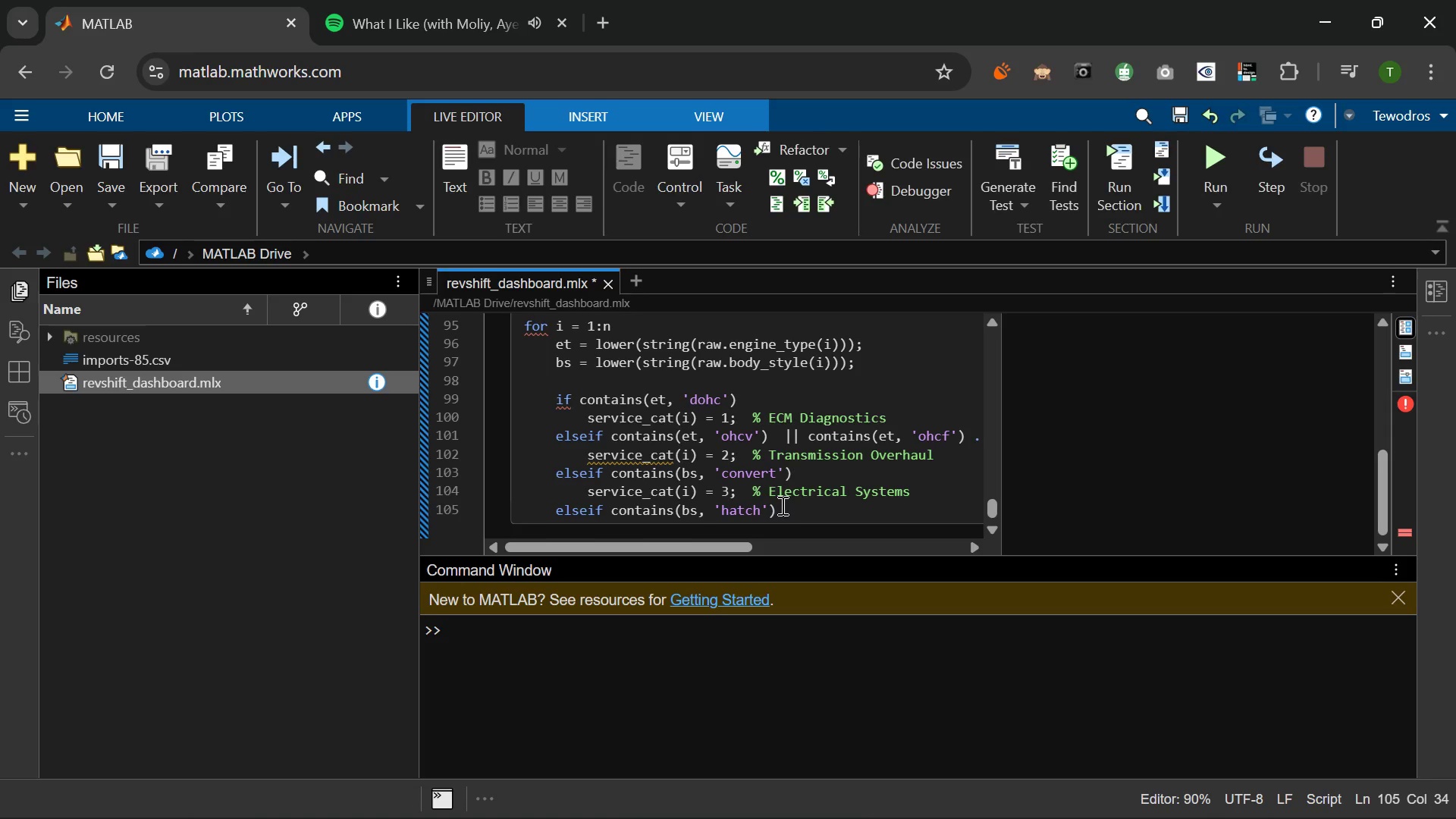 
wait(15.47)
 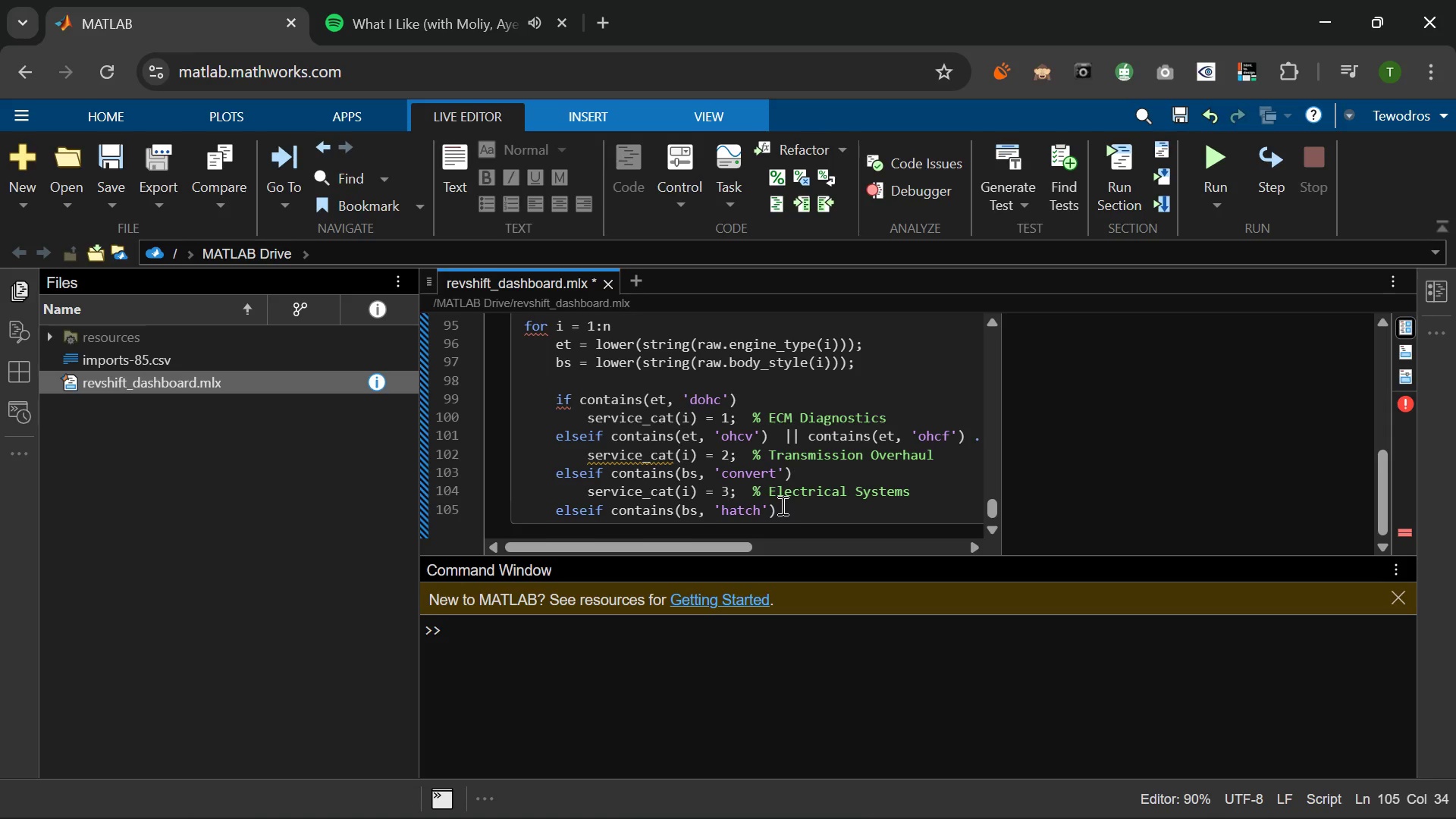 
type(|| contains(bs, 'wagon)
 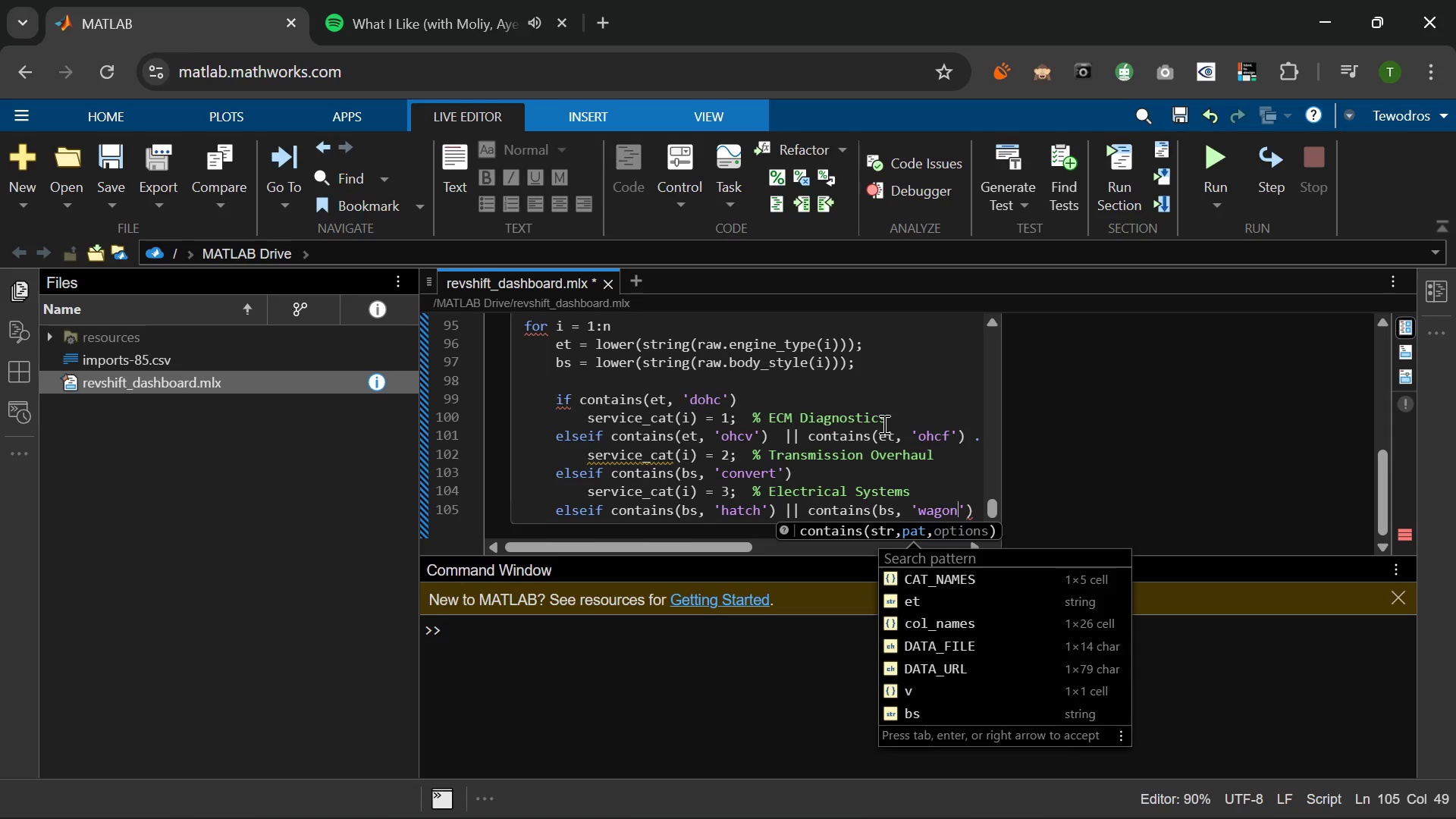 
key(ArrowRight)
 